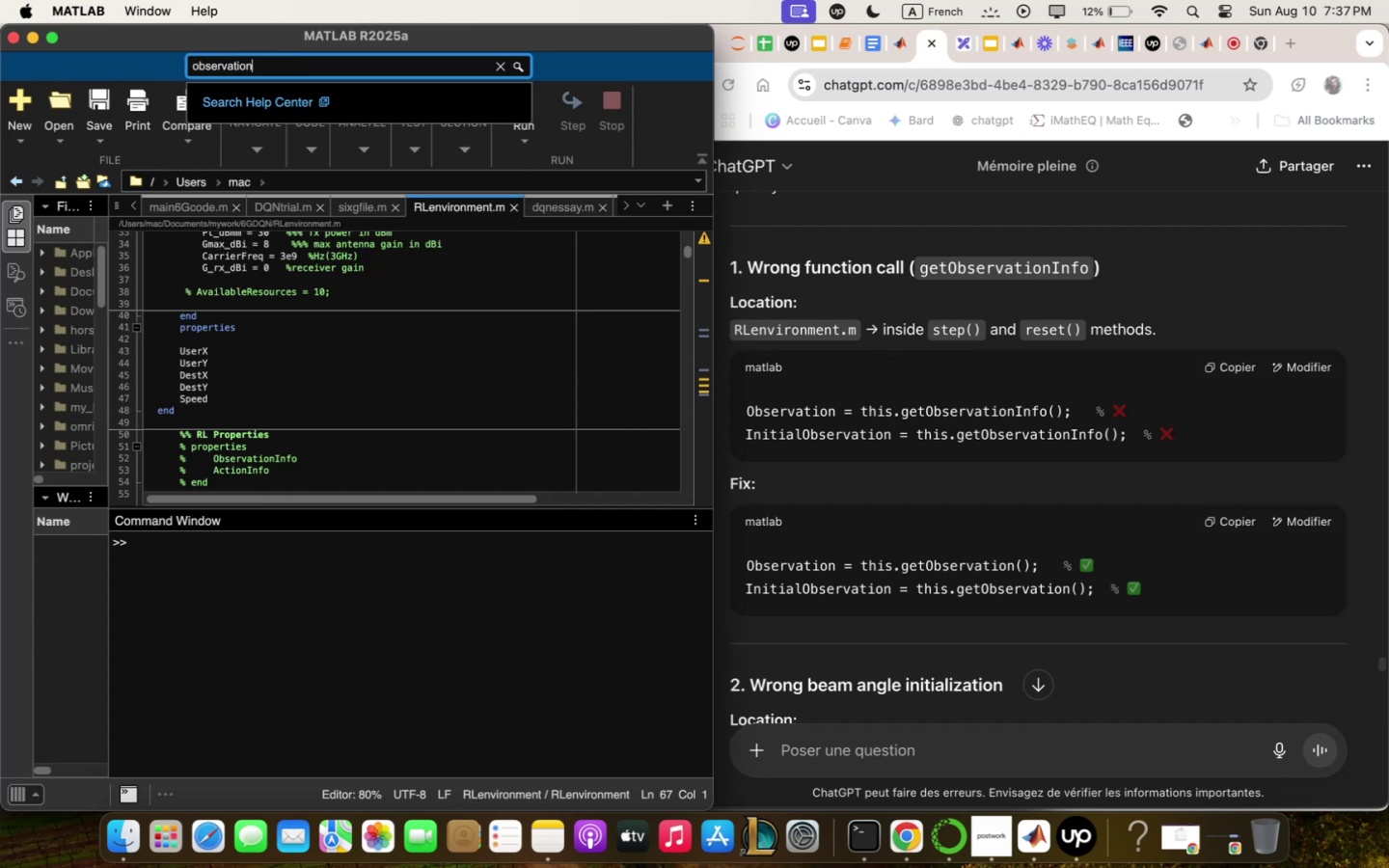 
key(Enter)
 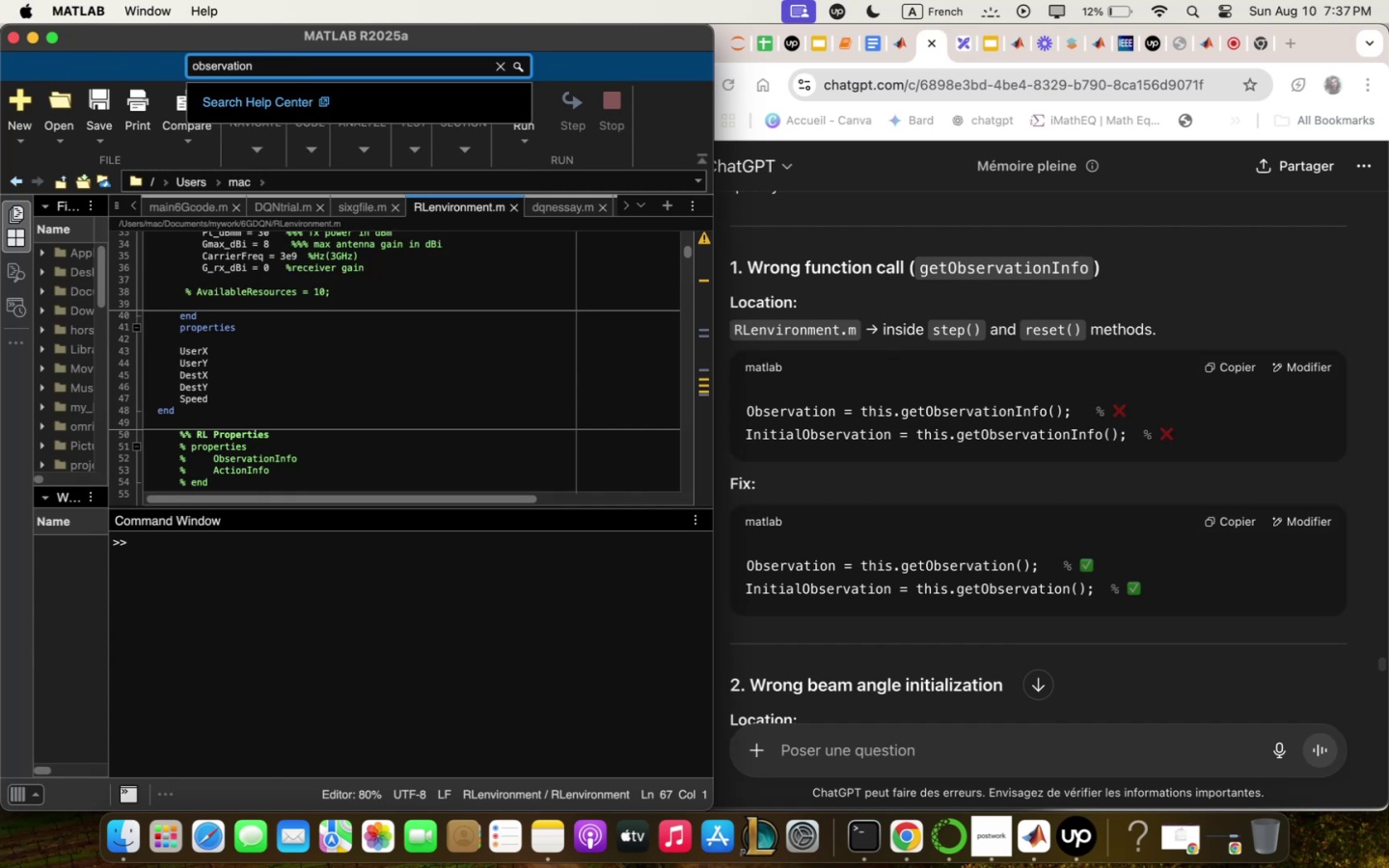 
key(Enter)
 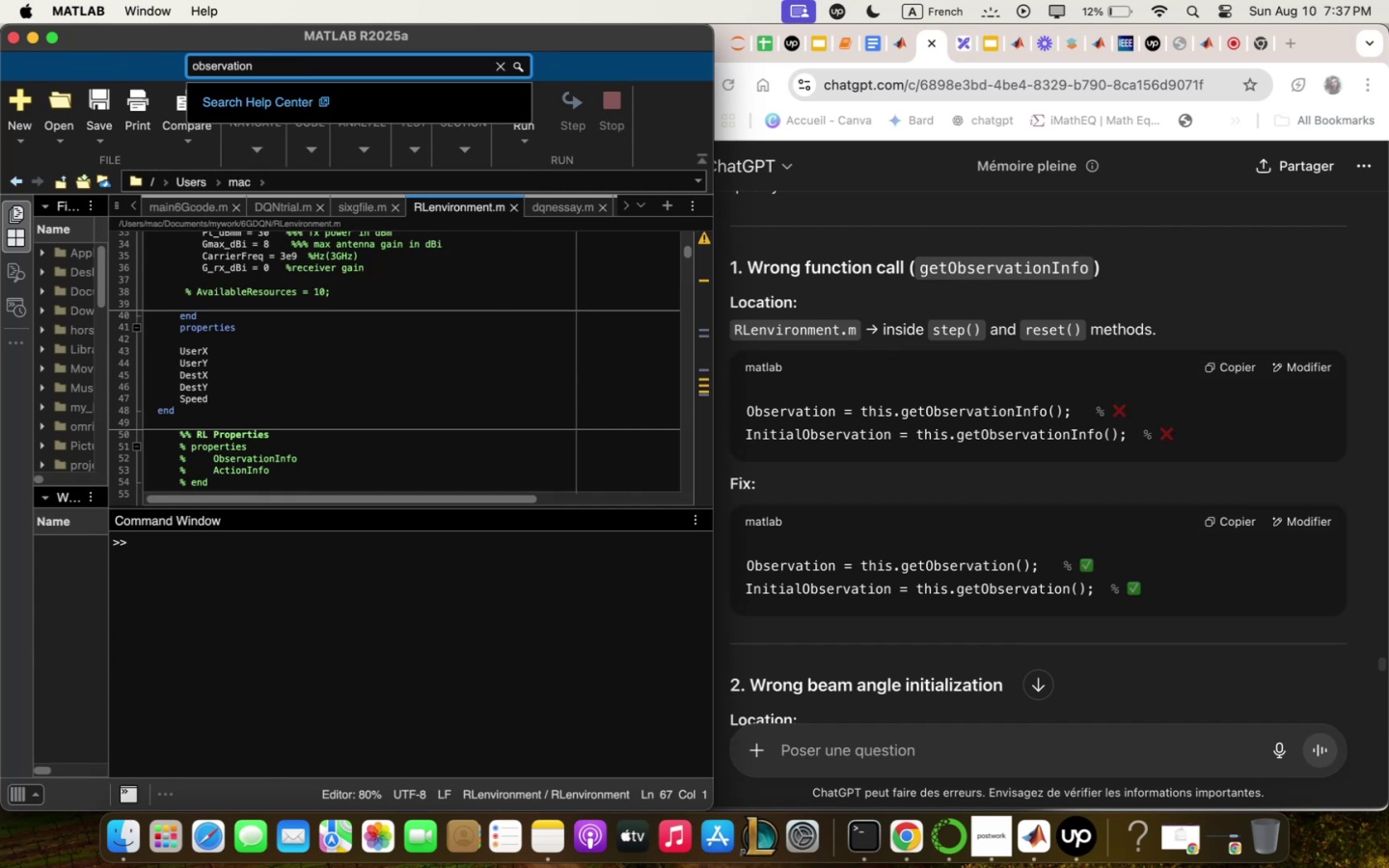 
key(Enter)
 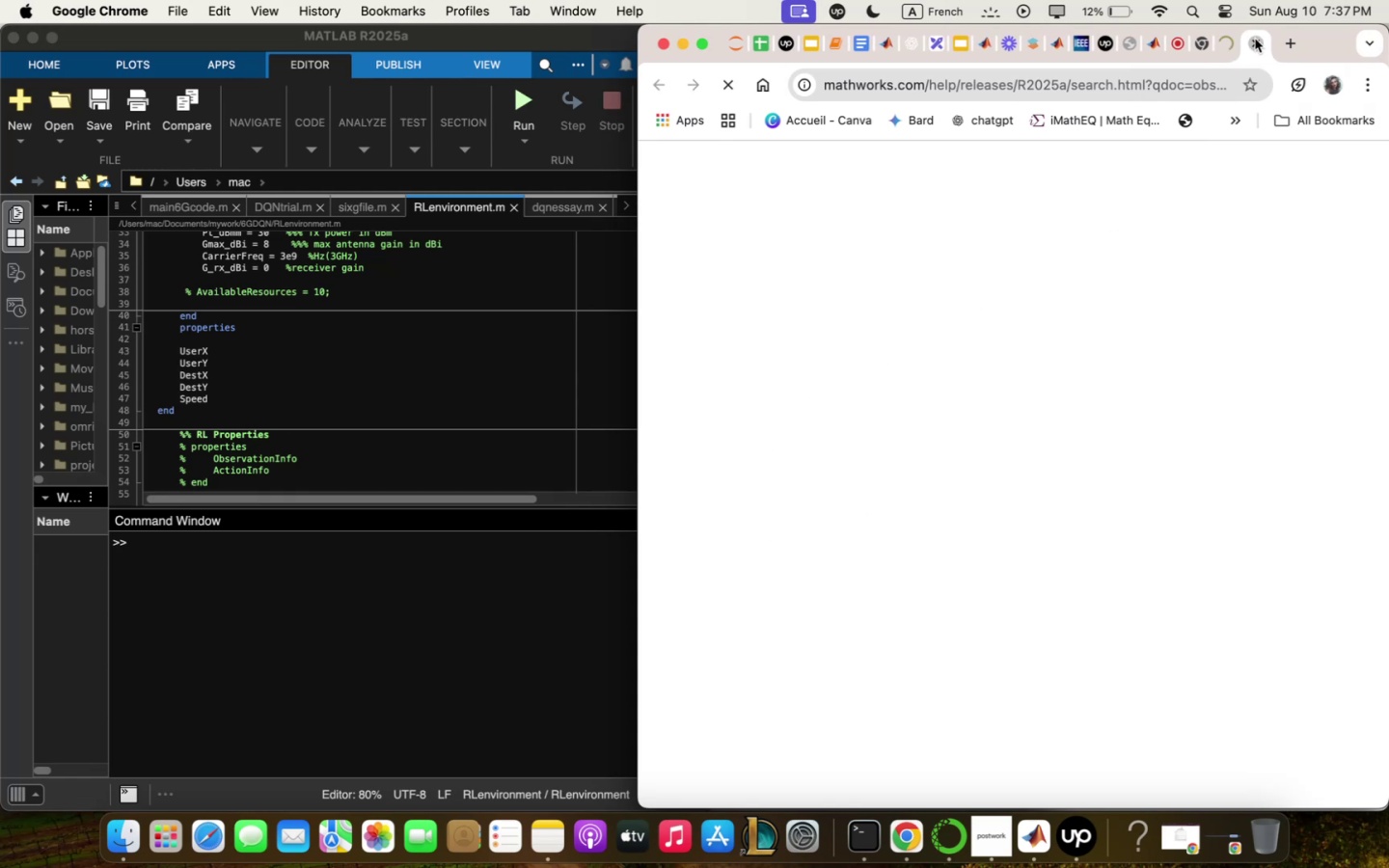 
left_click([579, 407])
 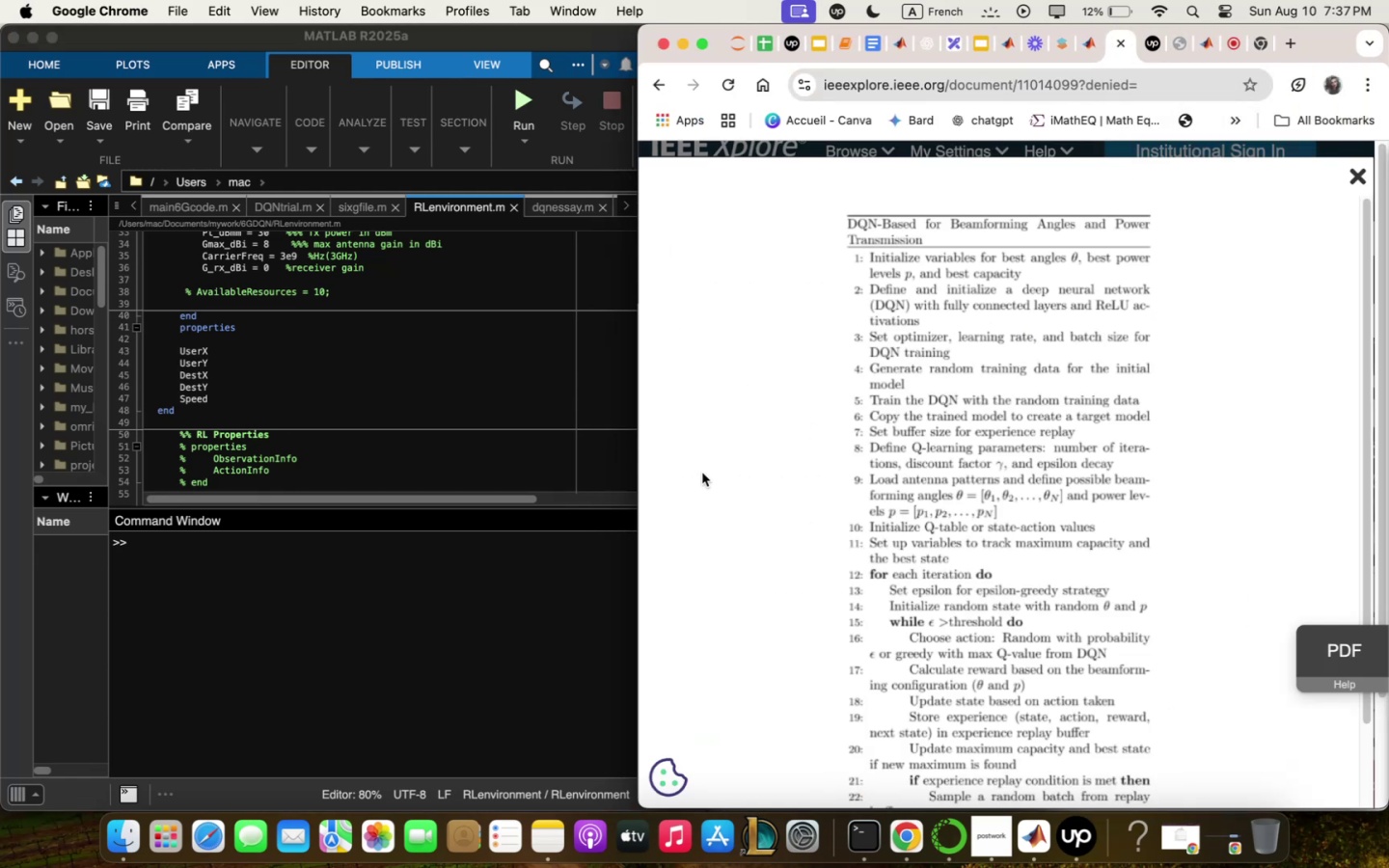 
wait(6.93)
 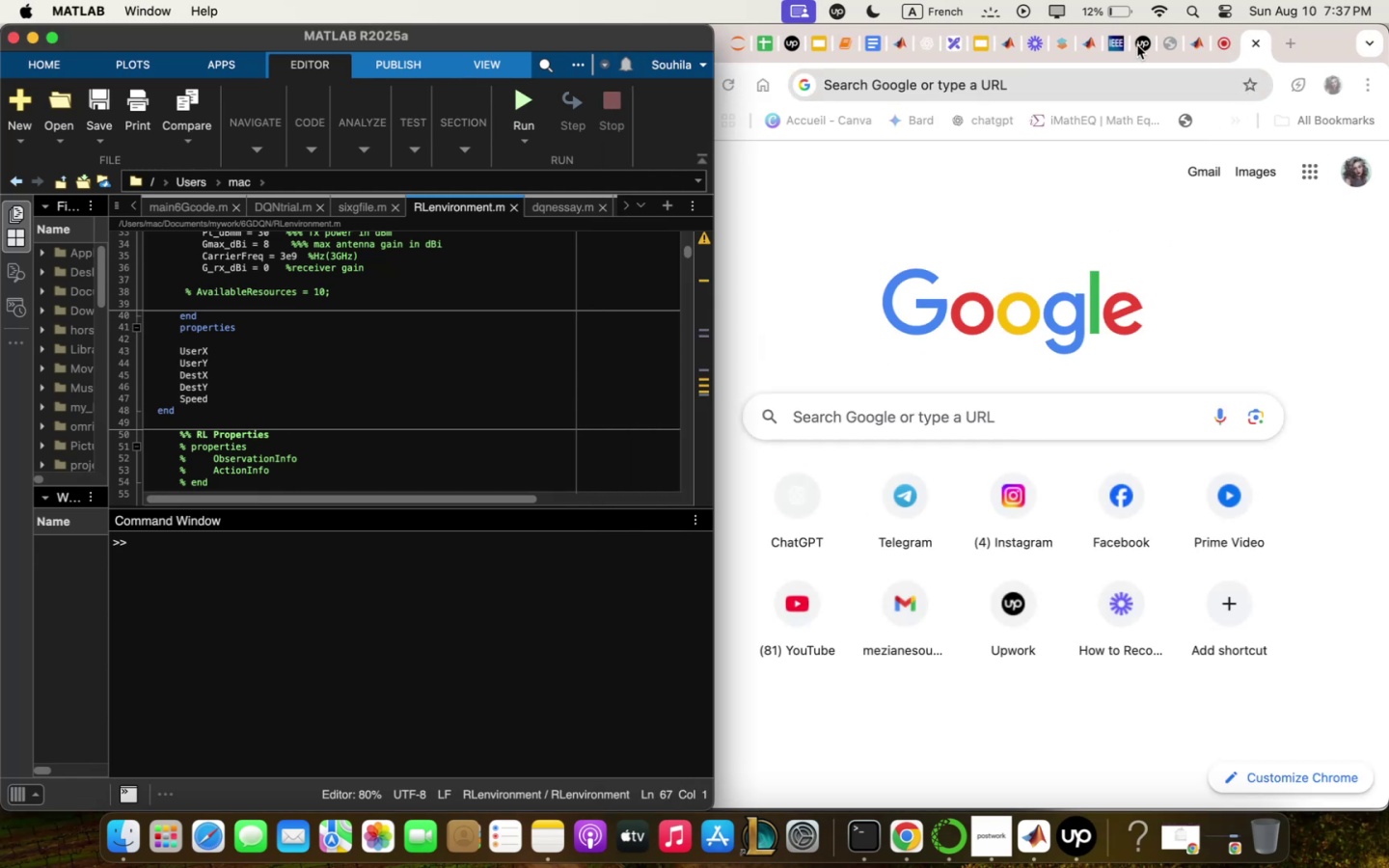 
left_click([497, 417])
 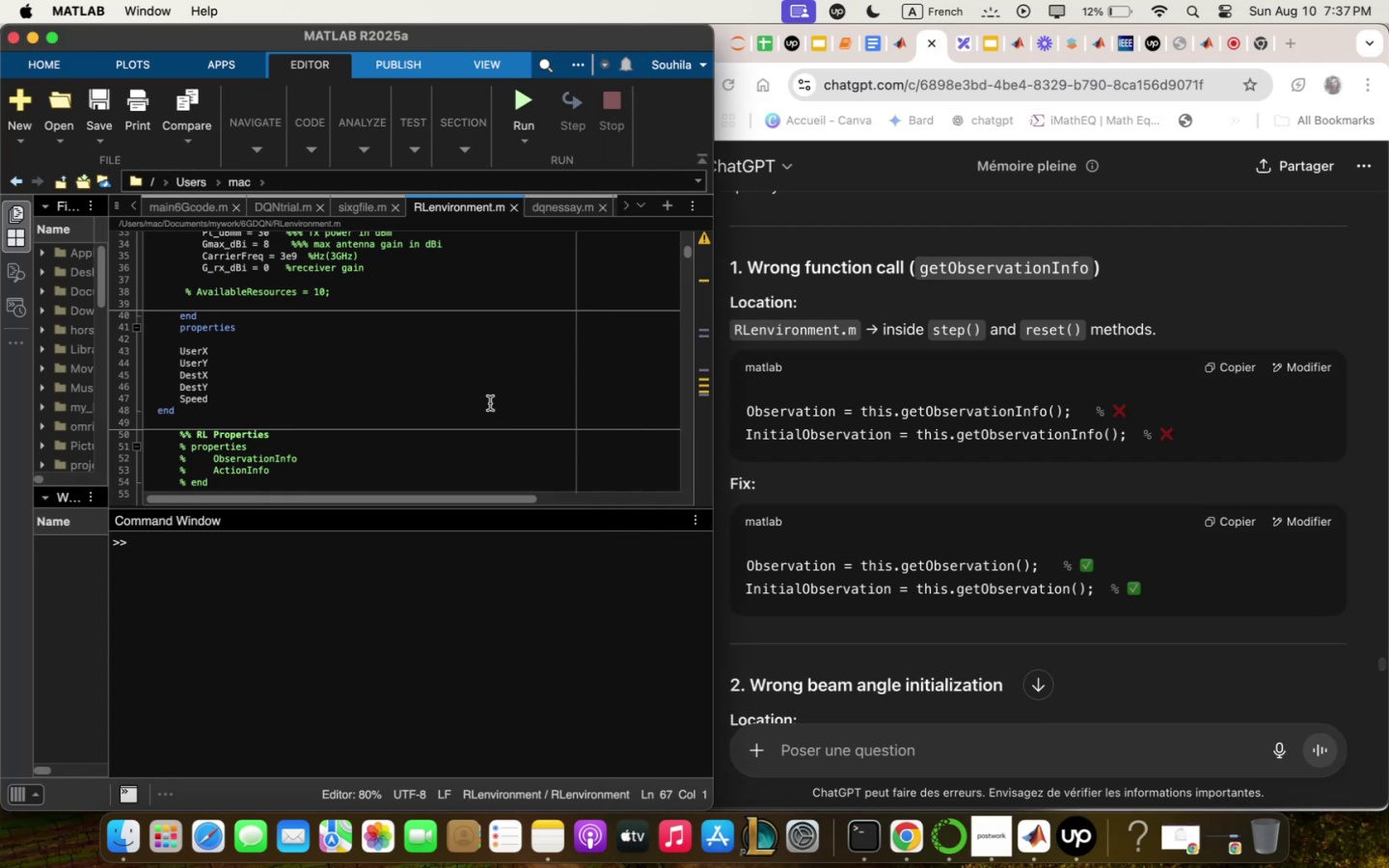 
scroll: coordinate [490, 401], scroll_direction: down, amount: 4.0
 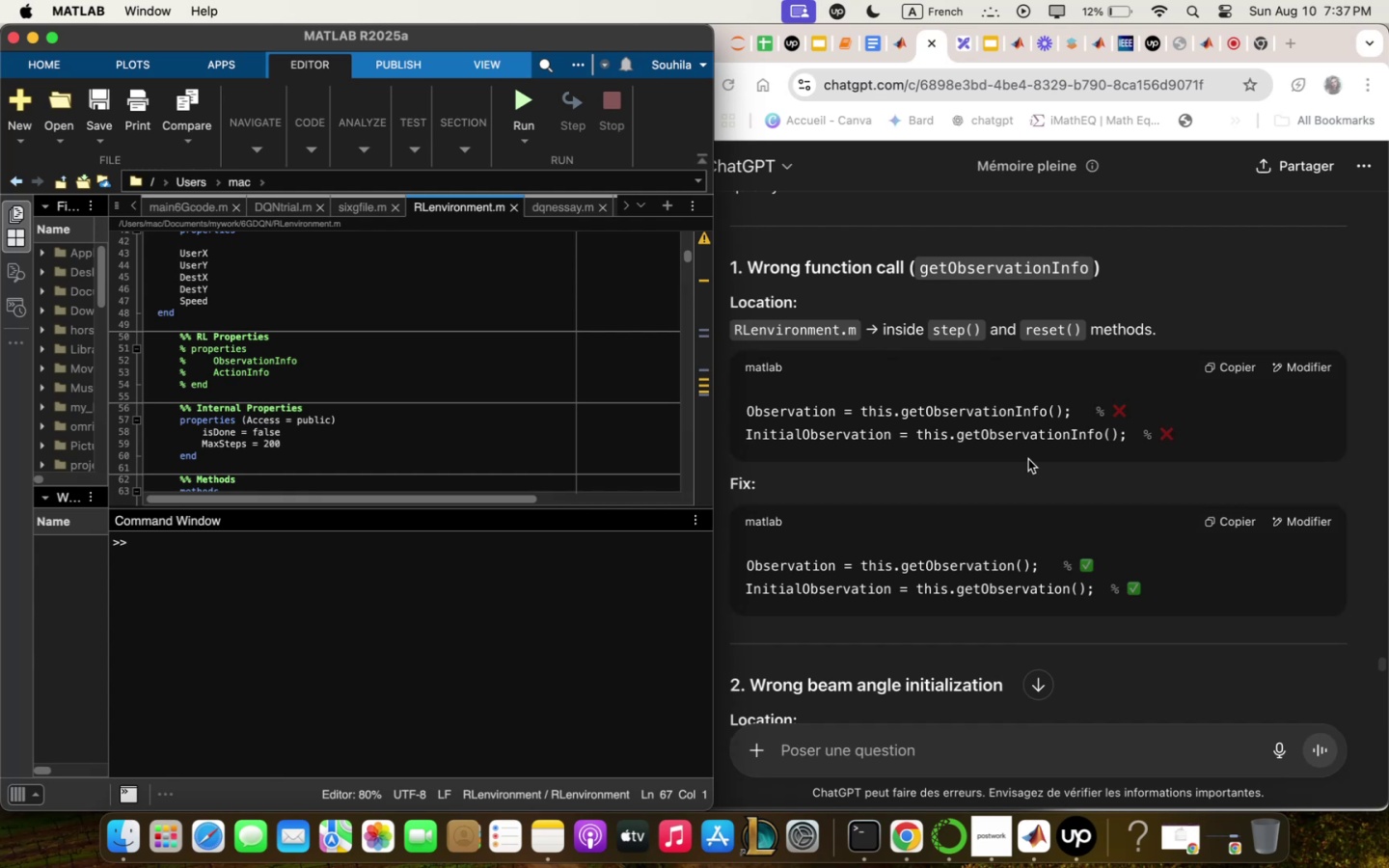 
wait(26.14)
 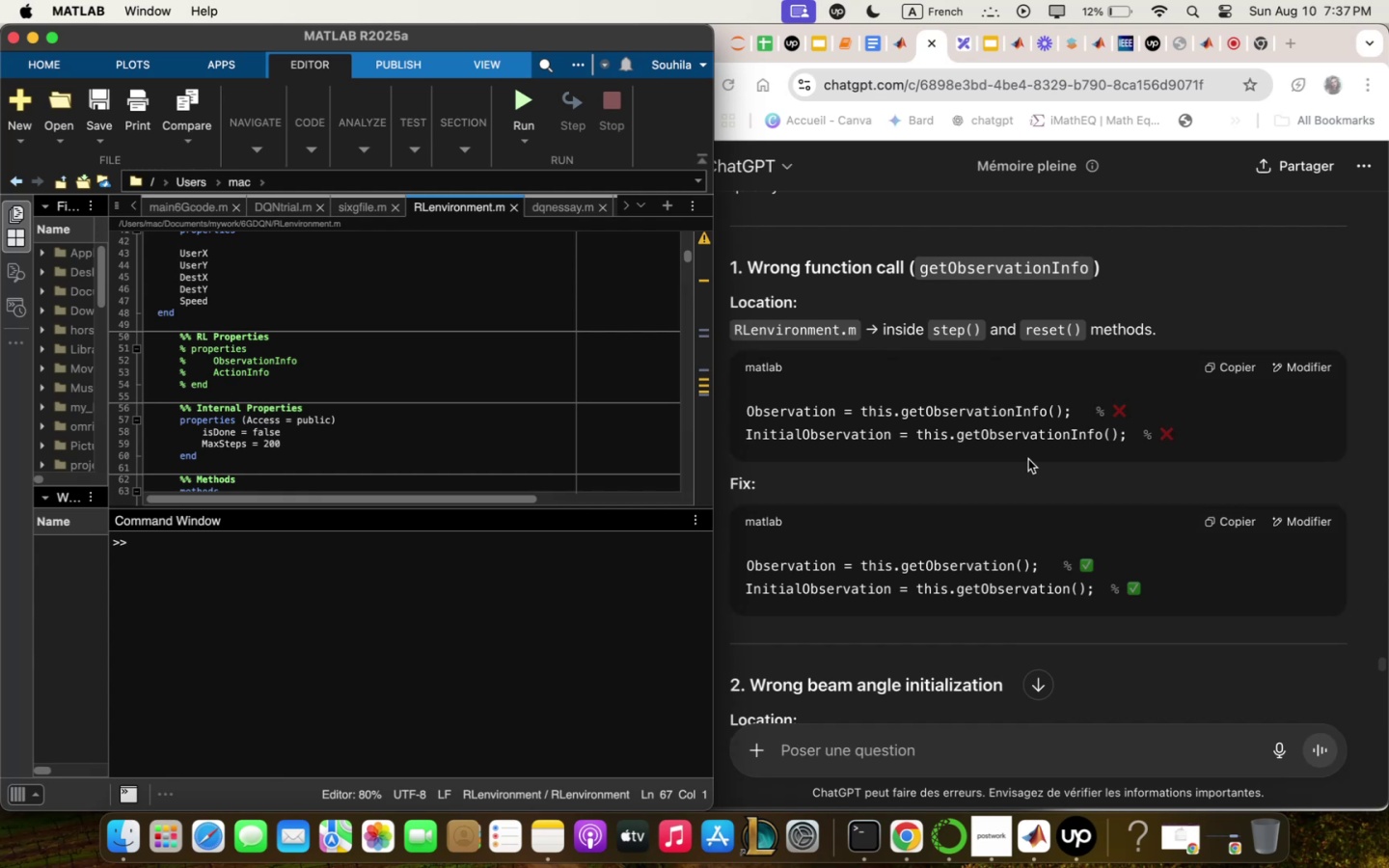 
scroll: coordinate [1027, 458], scroll_direction: down, amount: 3.0
 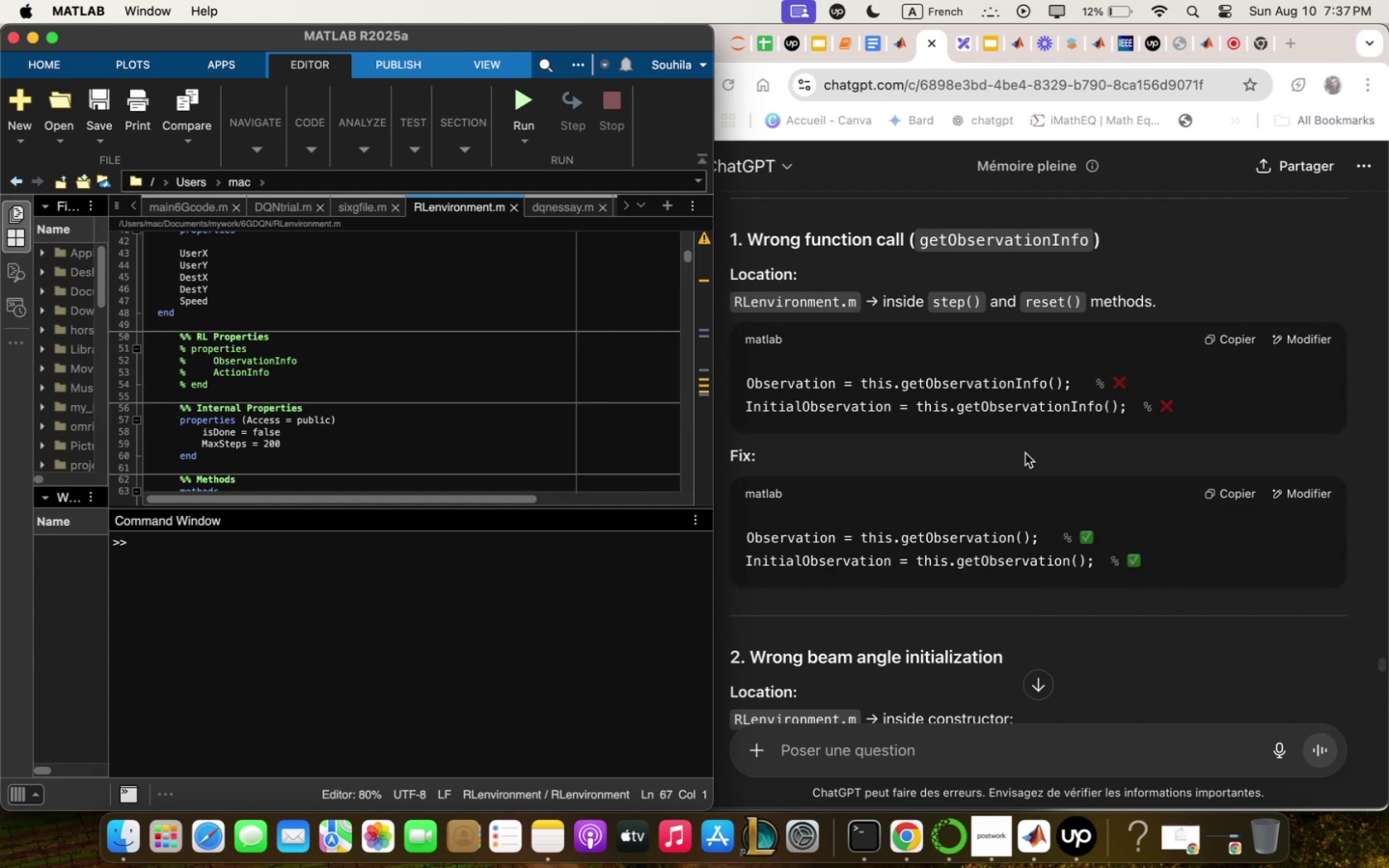 
wait(12.46)
 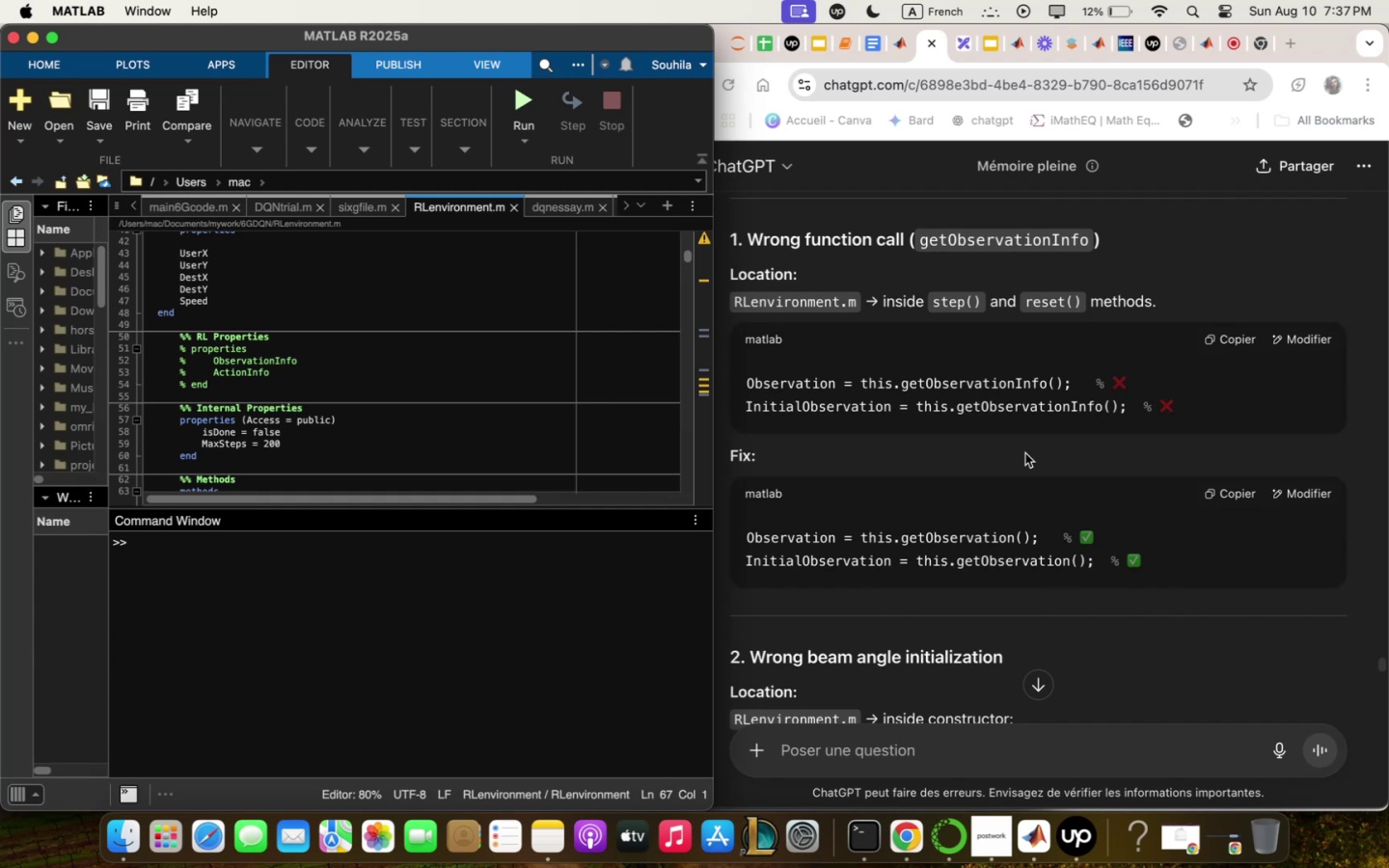 
scroll: coordinate [1025, 453], scroll_direction: down, amount: 2.0
 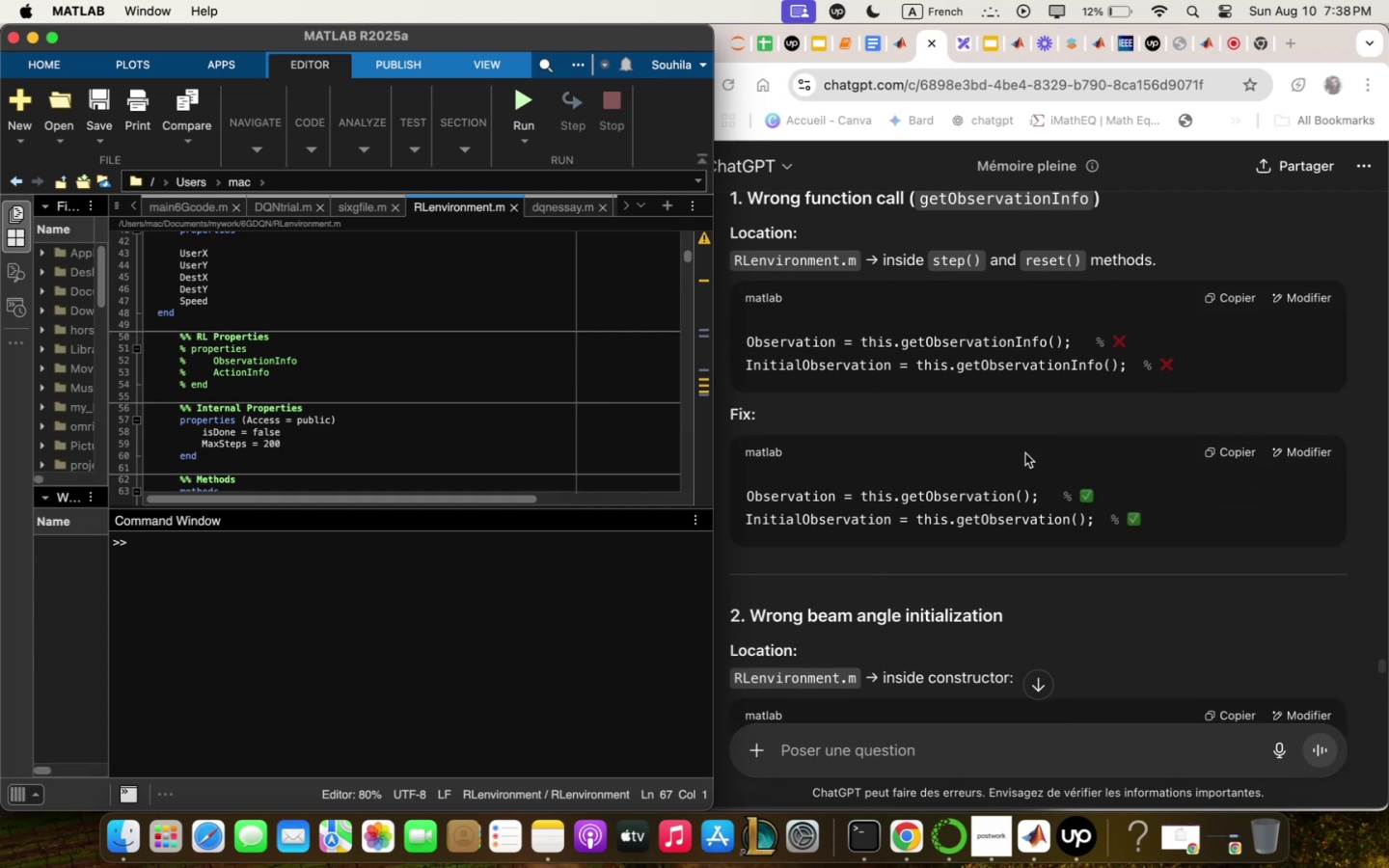 
wait(7.02)
 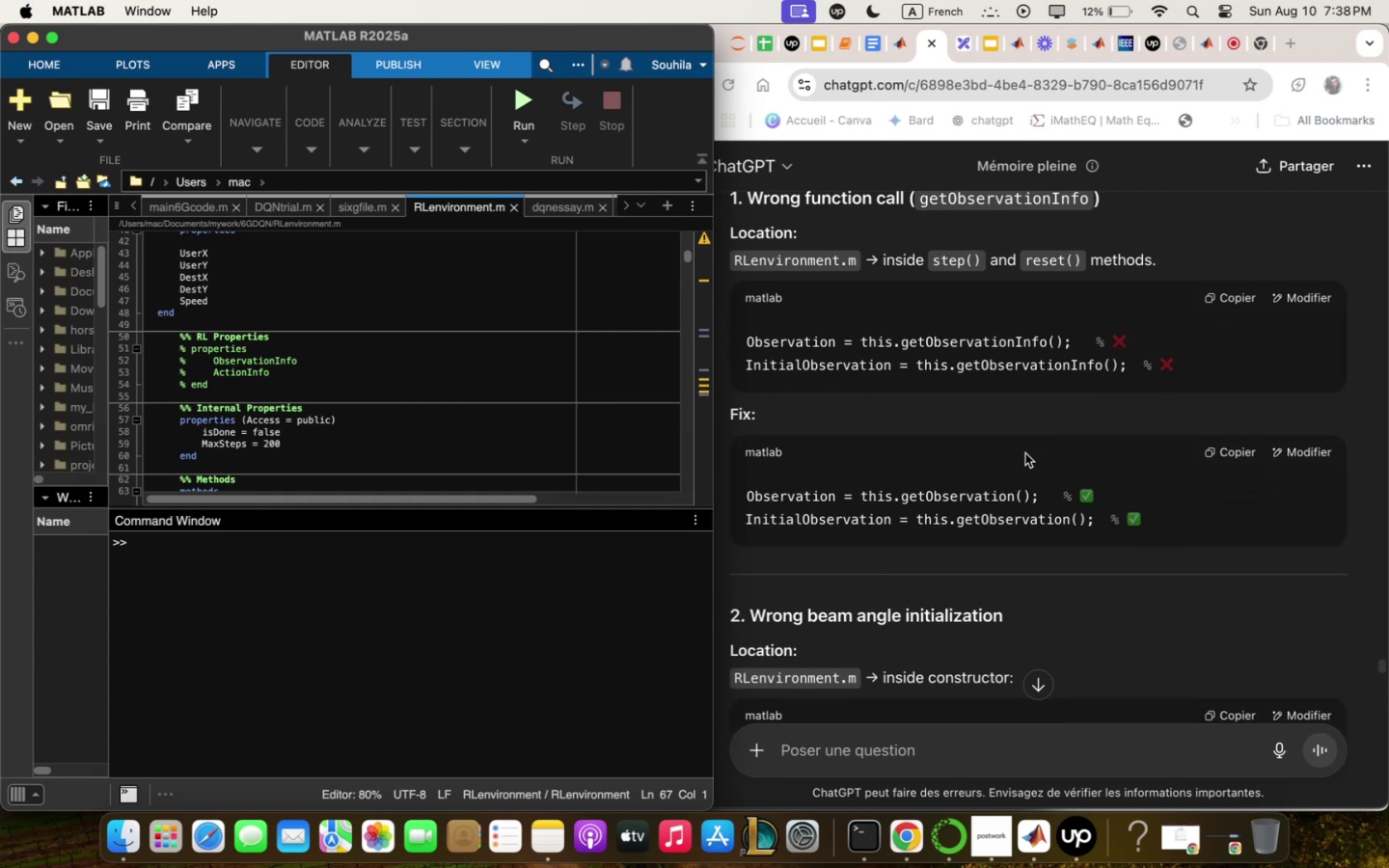 
scroll: coordinate [1025, 450], scroll_direction: down, amount: 6.0
 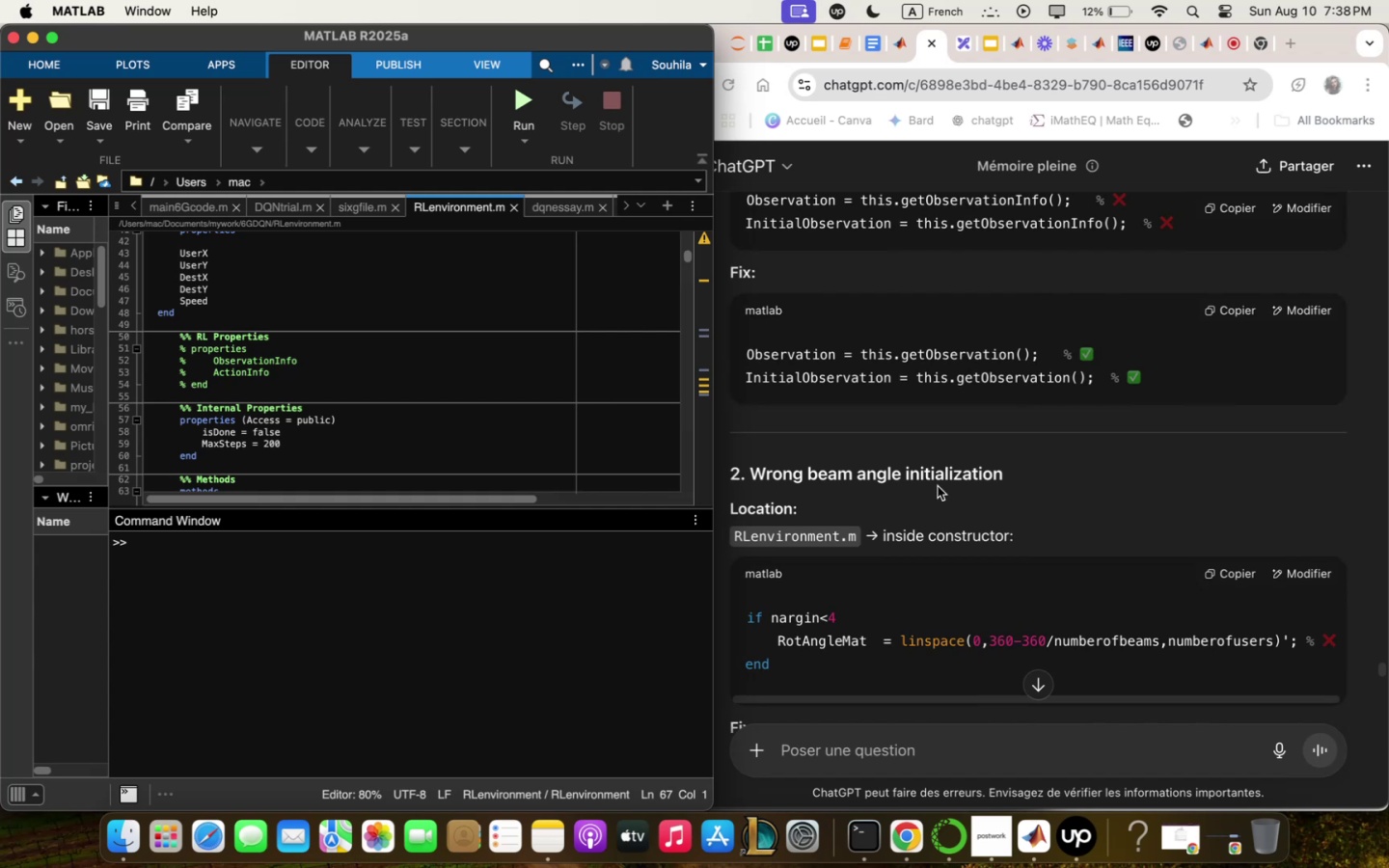 
wait(28.56)
 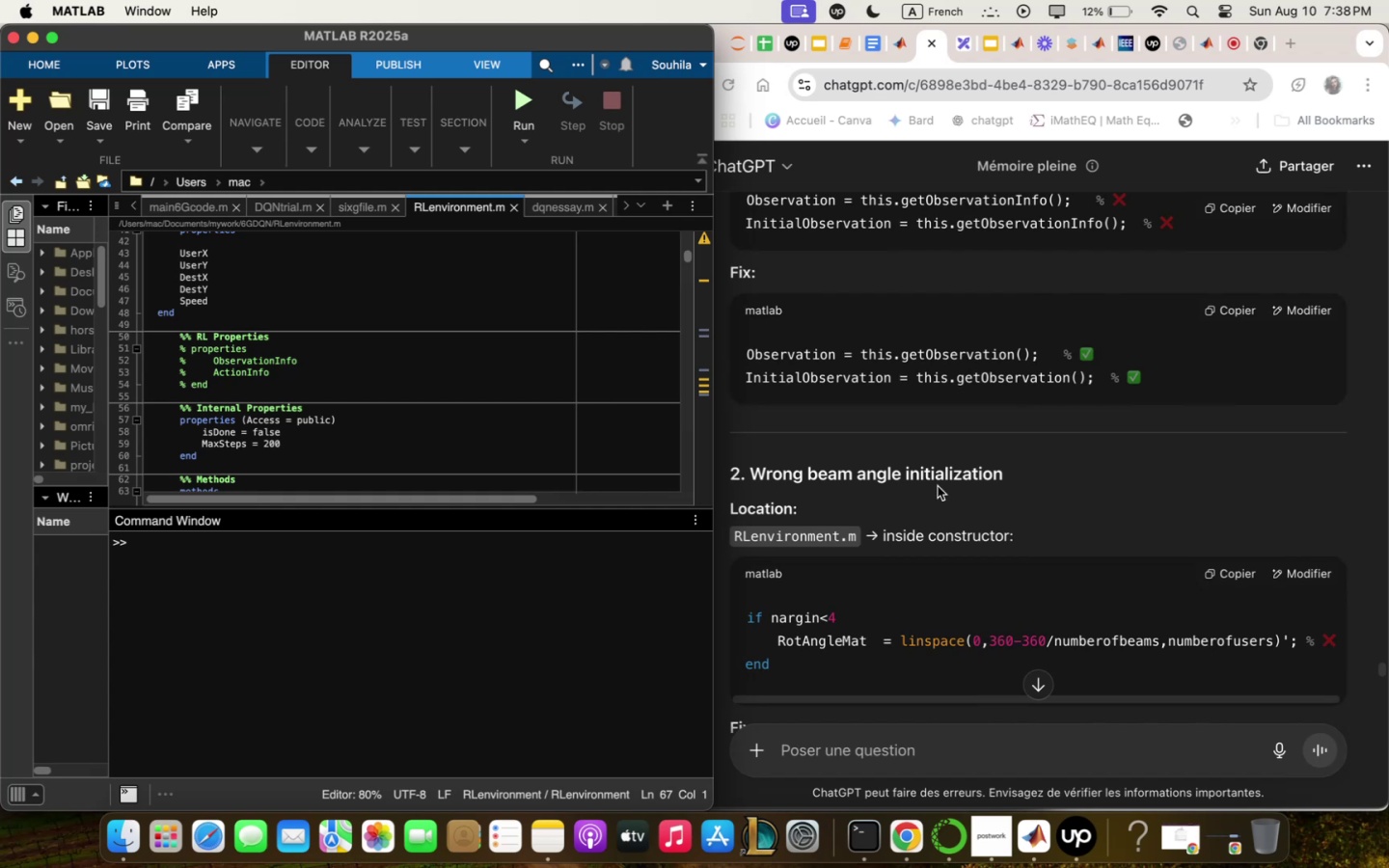 
scroll: coordinate [989, 491], scroll_direction: down, amount: 6.0
 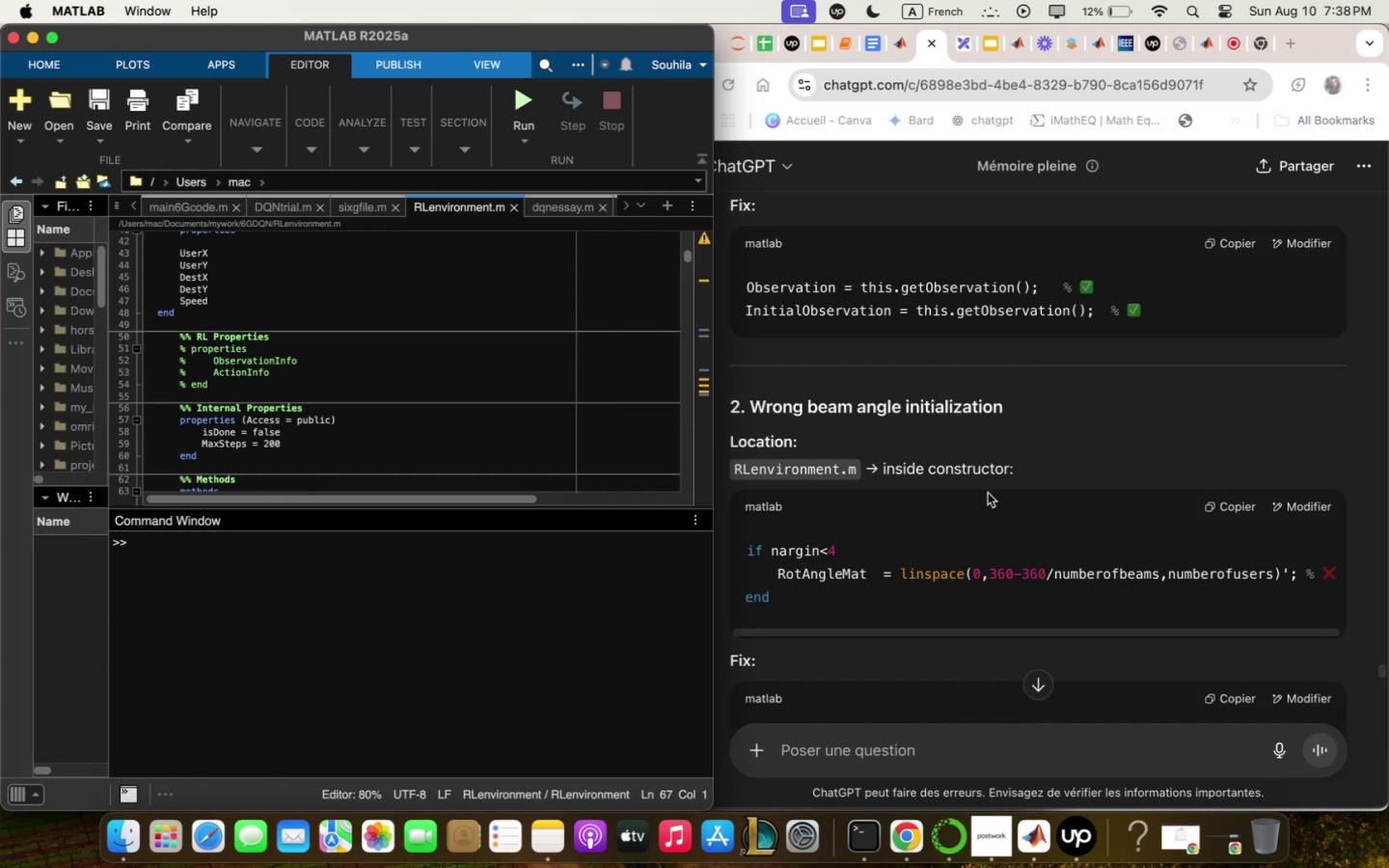 
wait(10.73)
 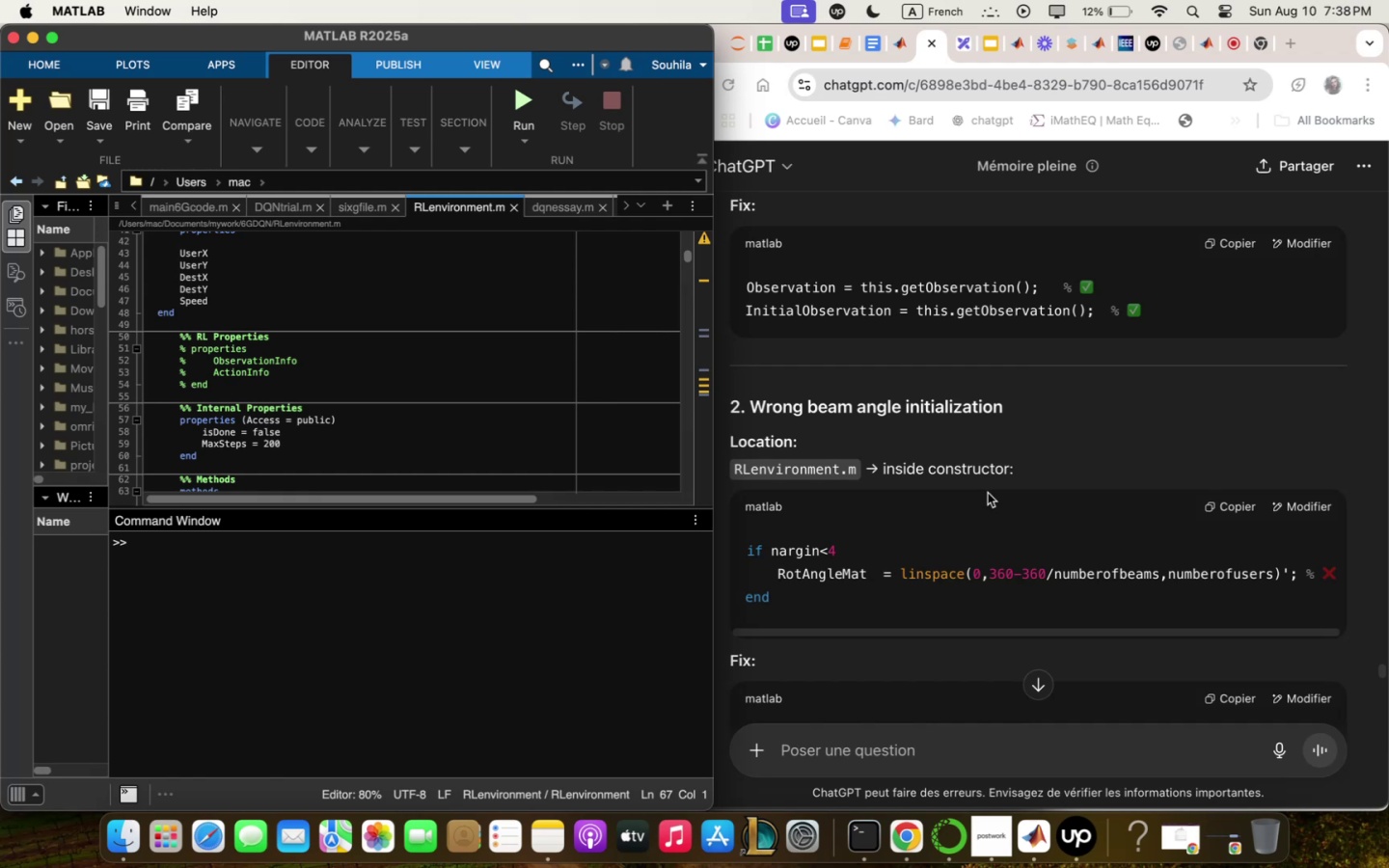 
scroll: coordinate [1050, 499], scroll_direction: down, amount: 2.0
 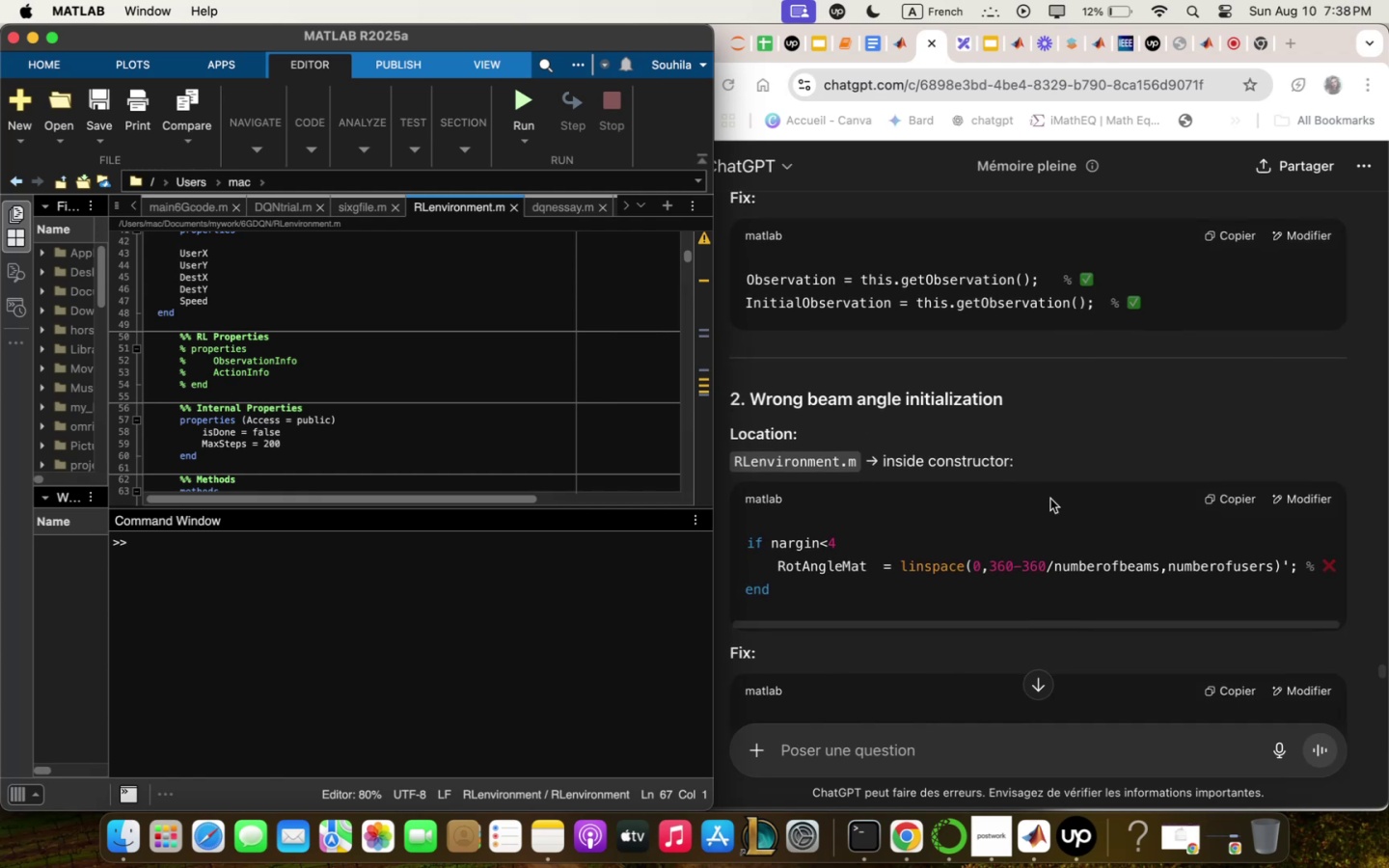 
scroll: coordinate [1052, 497], scroll_direction: up, amount: 8.0
 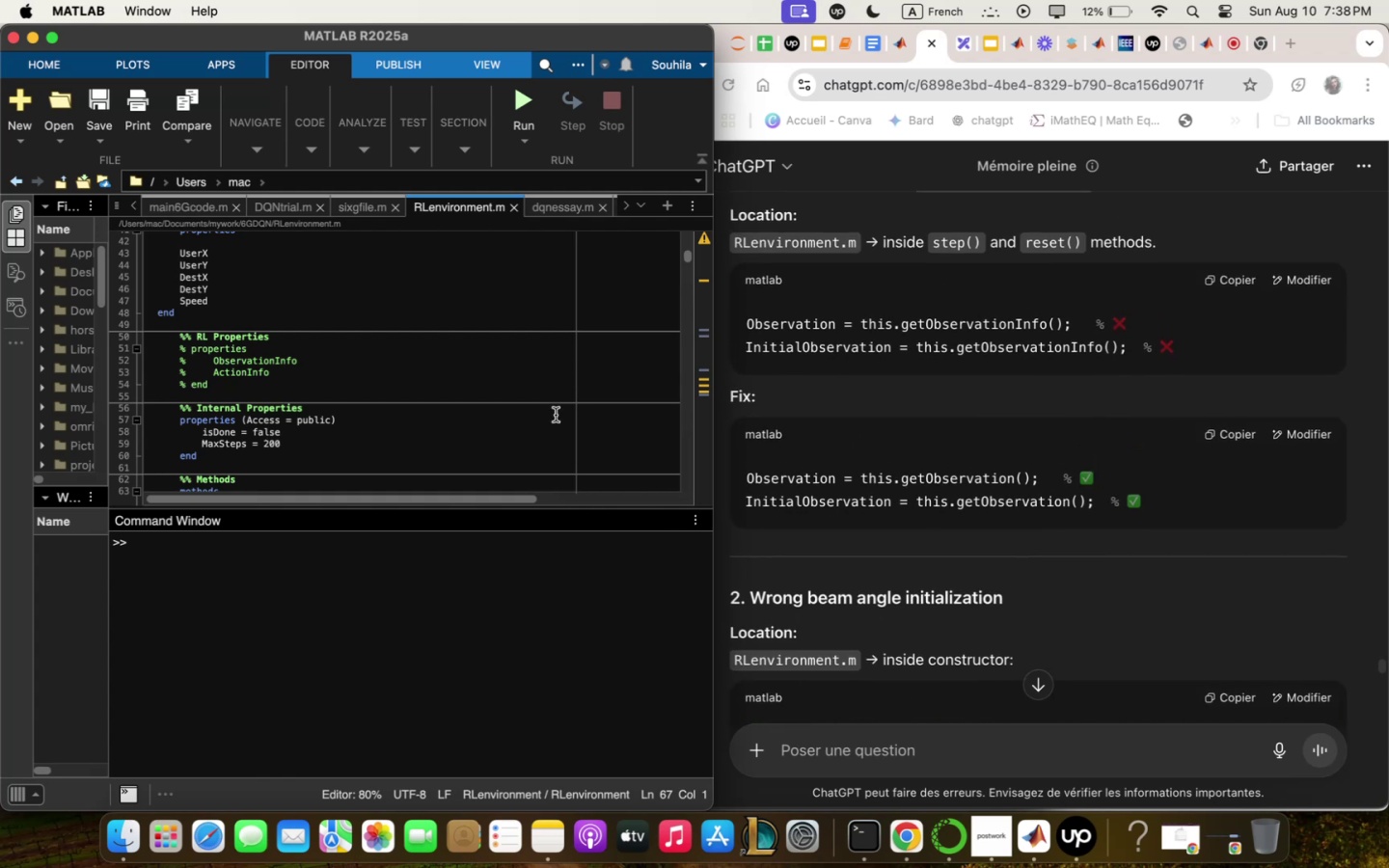 
scroll: coordinate [555, 412], scroll_direction: down, amount: 6.0
 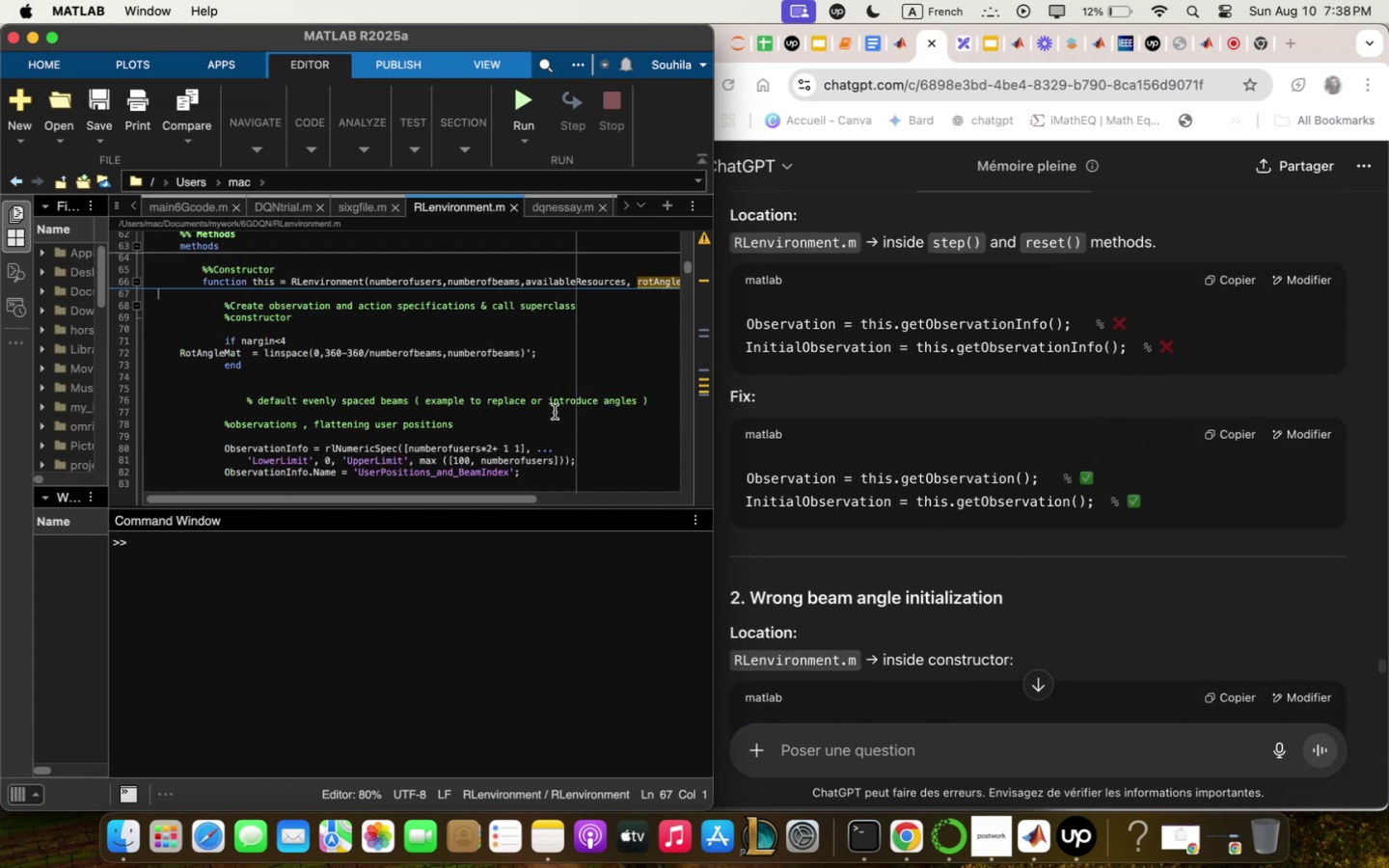 
scroll: coordinate [557, 412], scroll_direction: up, amount: 56.0
 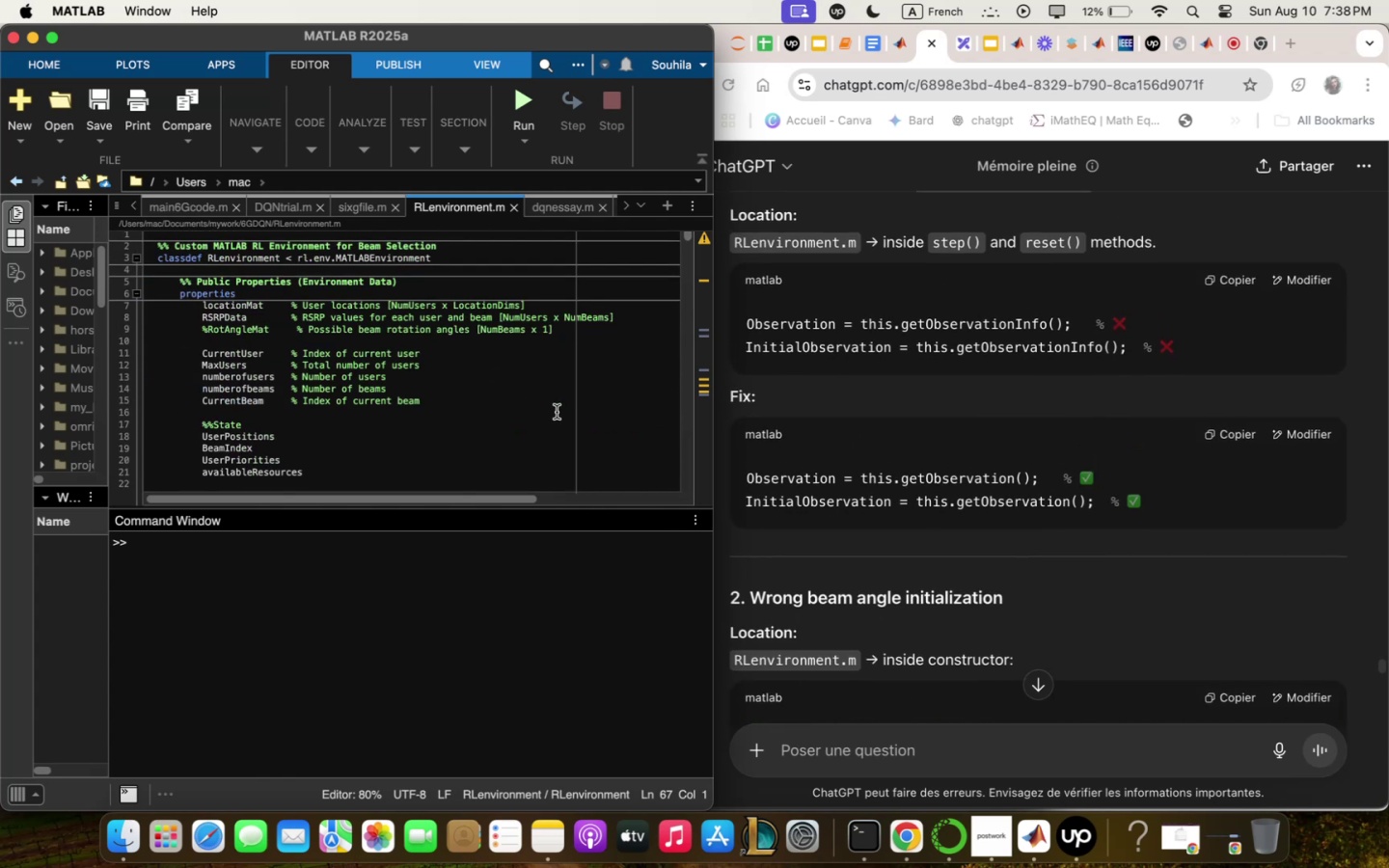 
scroll: coordinate [558, 410], scroll_direction: down, amount: 26.0
 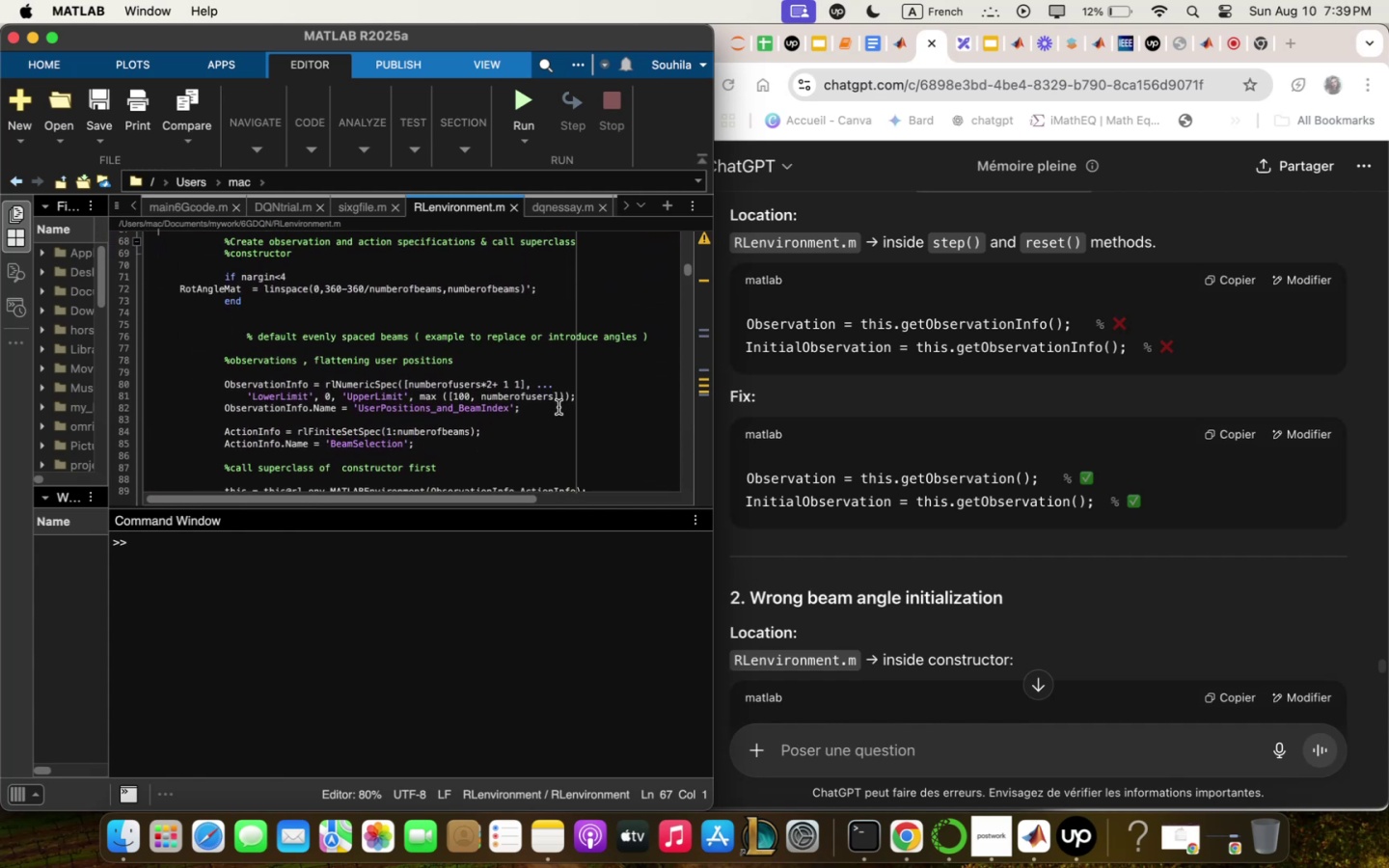 
scroll: coordinate [559, 406], scroll_direction: down, amount: 4.0
 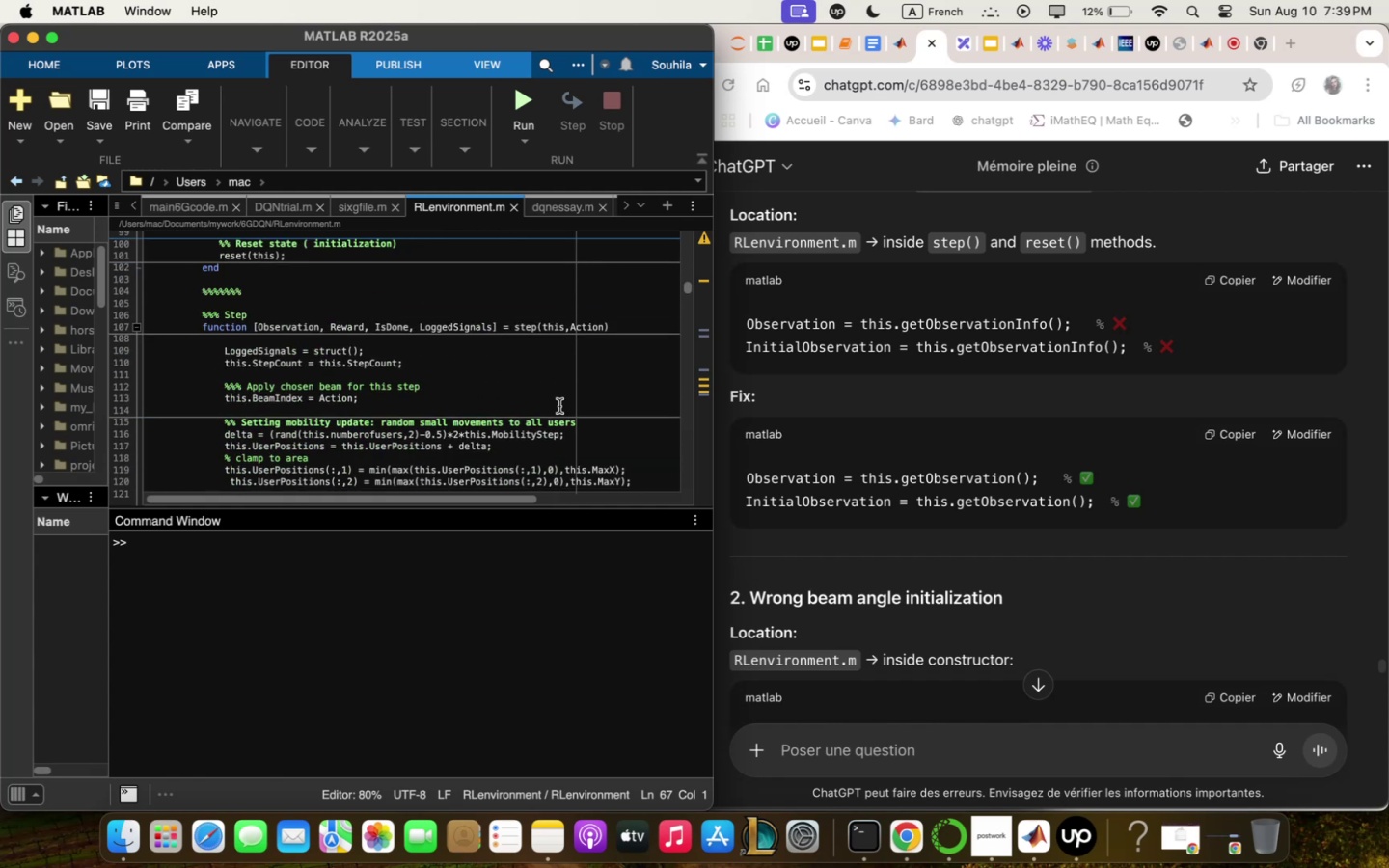 
wait(6.03)
 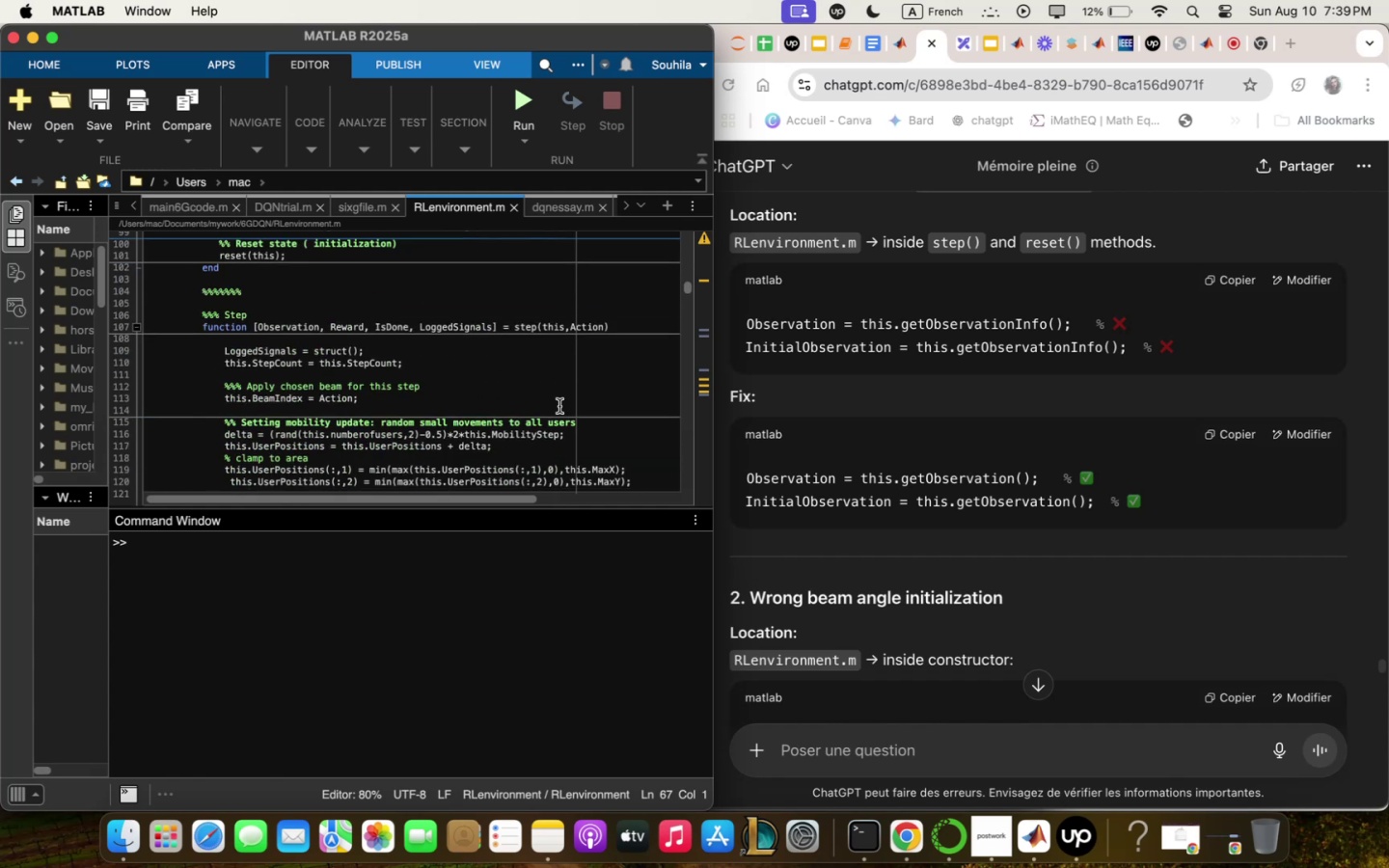 
scroll: coordinate [559, 404], scroll_direction: down, amount: 10.0
 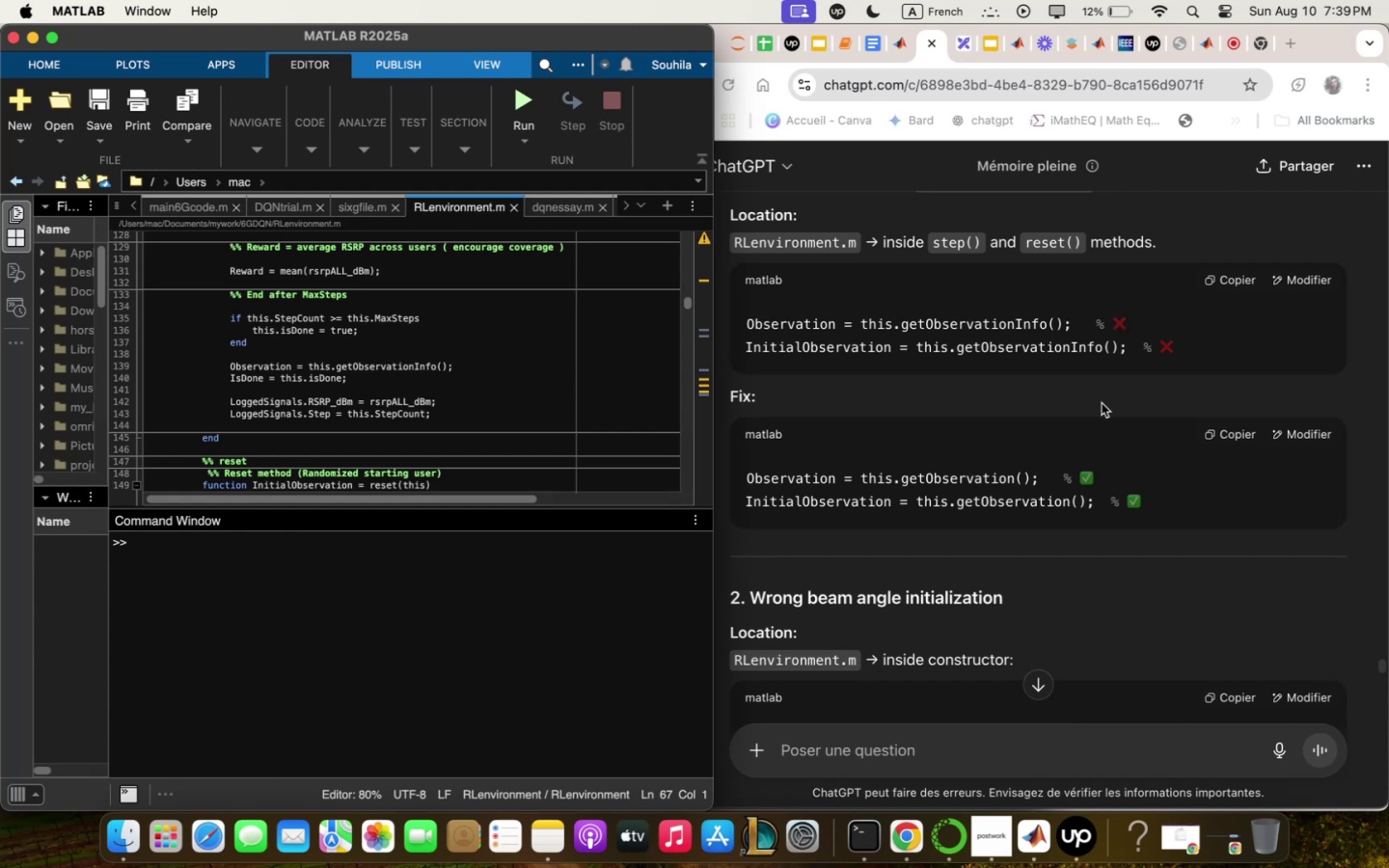 
wait(13.85)
 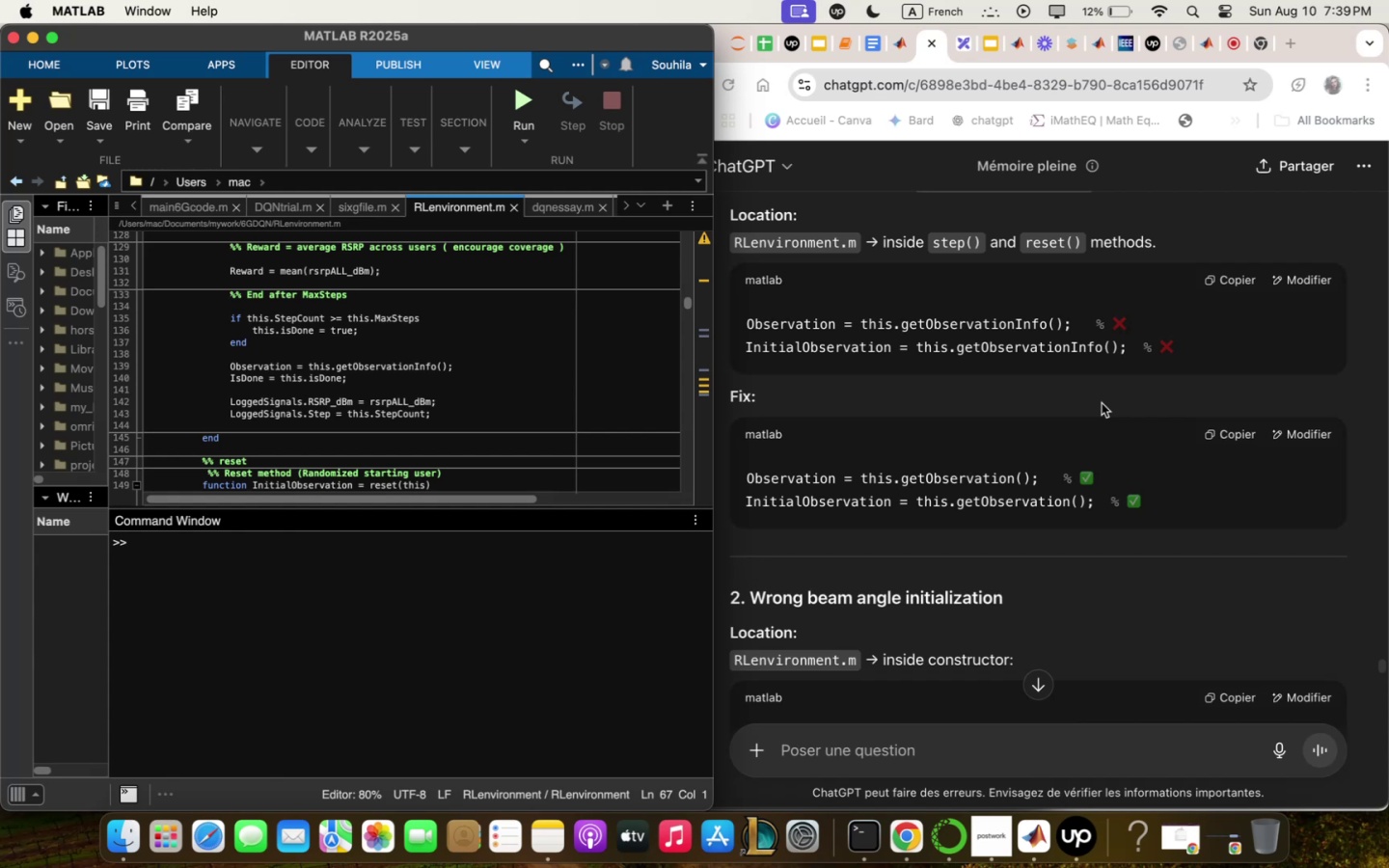 
scroll: coordinate [585, 395], scroll_direction: down, amount: 10.0
 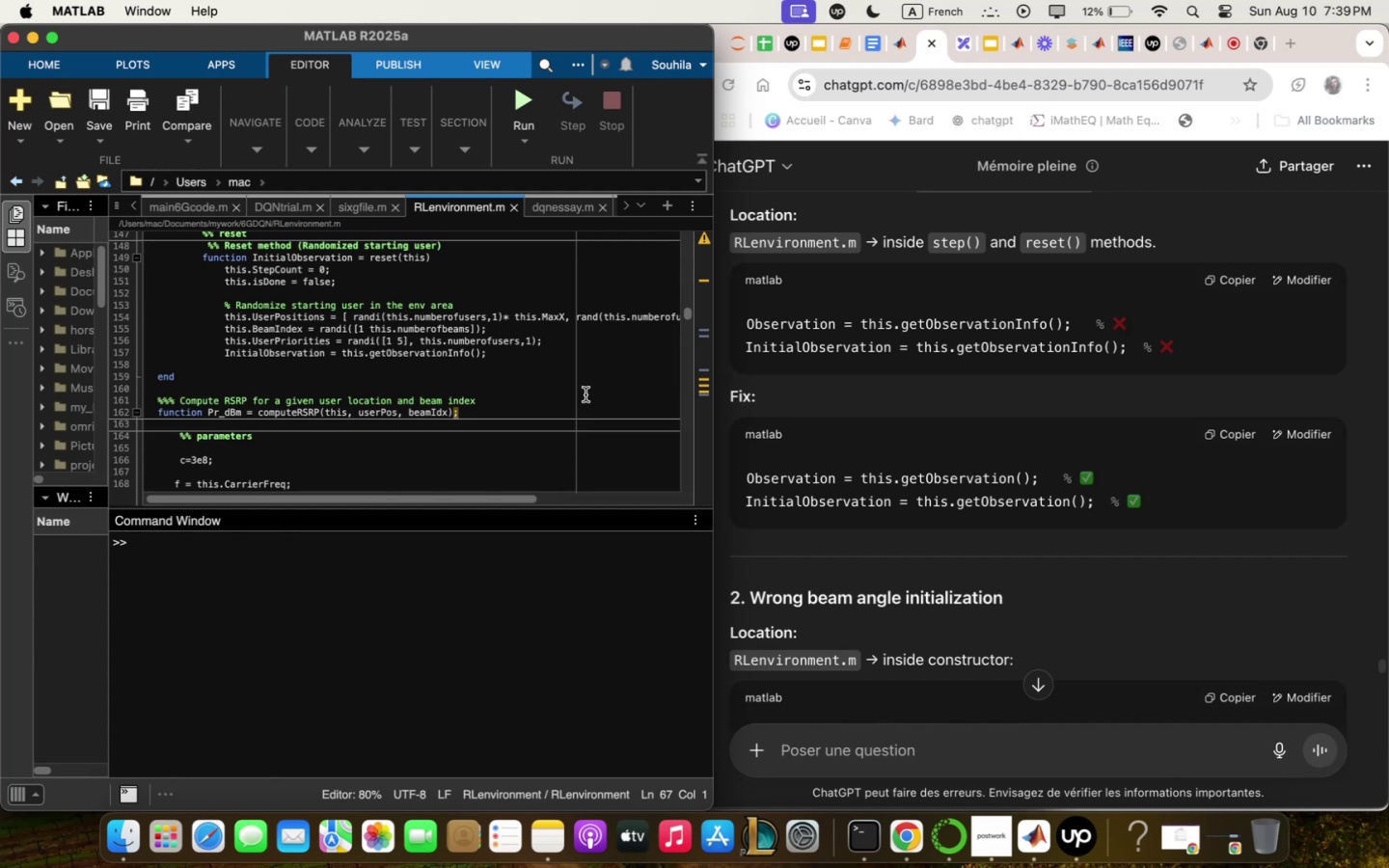 
wait(12.27)
 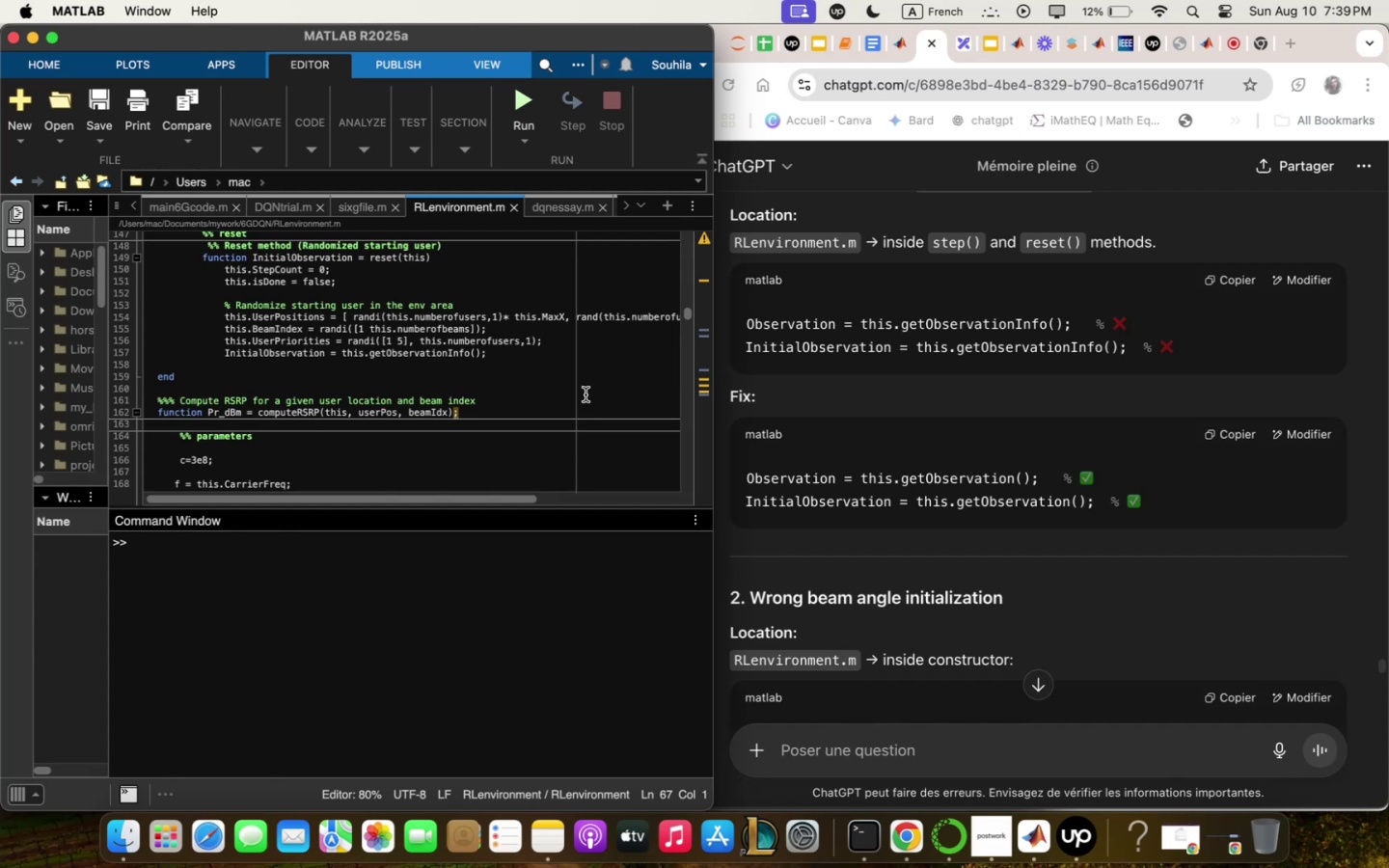 
left_click_drag(start_coordinate=[1179, 503], to_coordinate=[903, 527])
 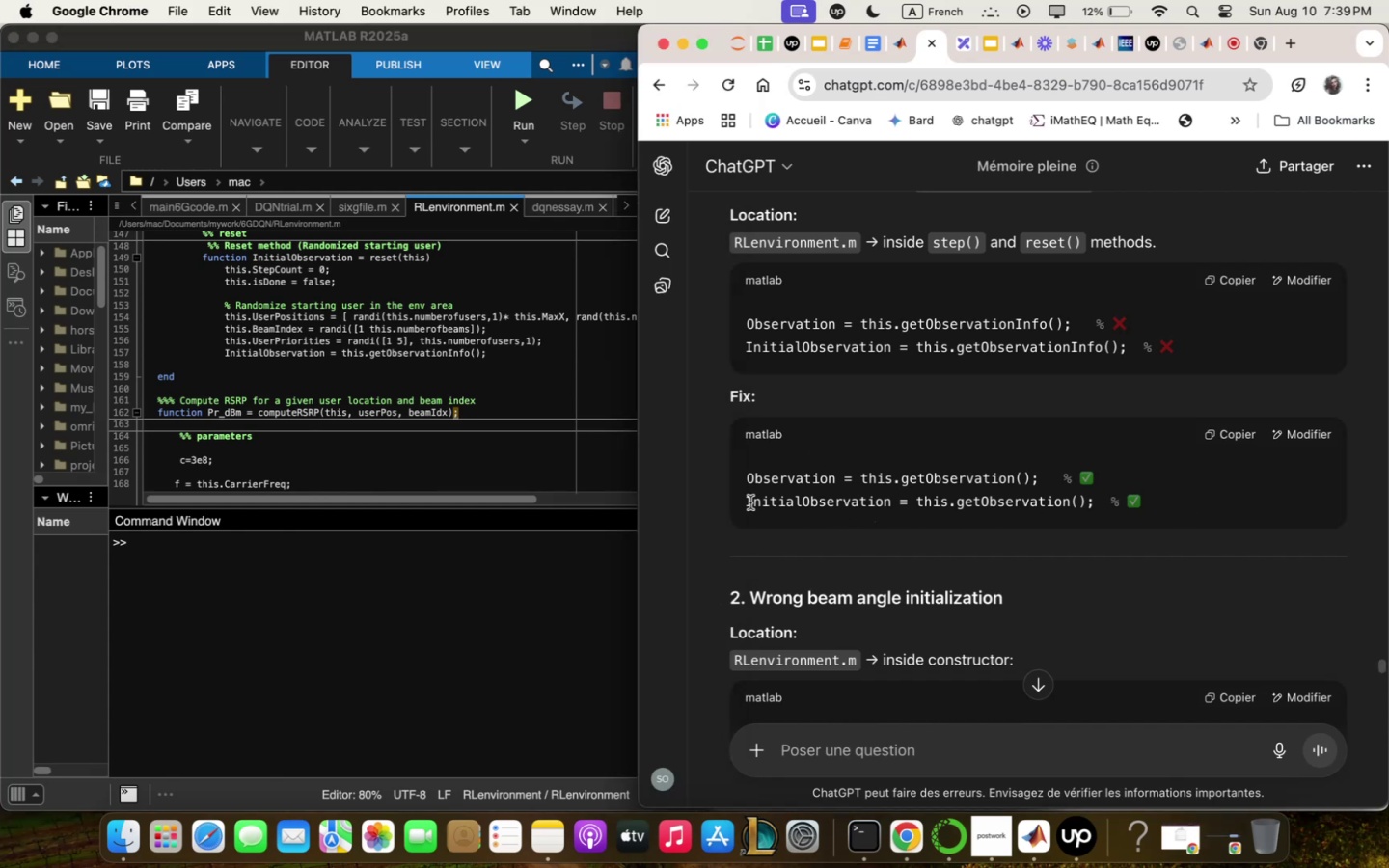 
left_click_drag(start_coordinate=[747, 503], to_coordinate=[1151, 516])
 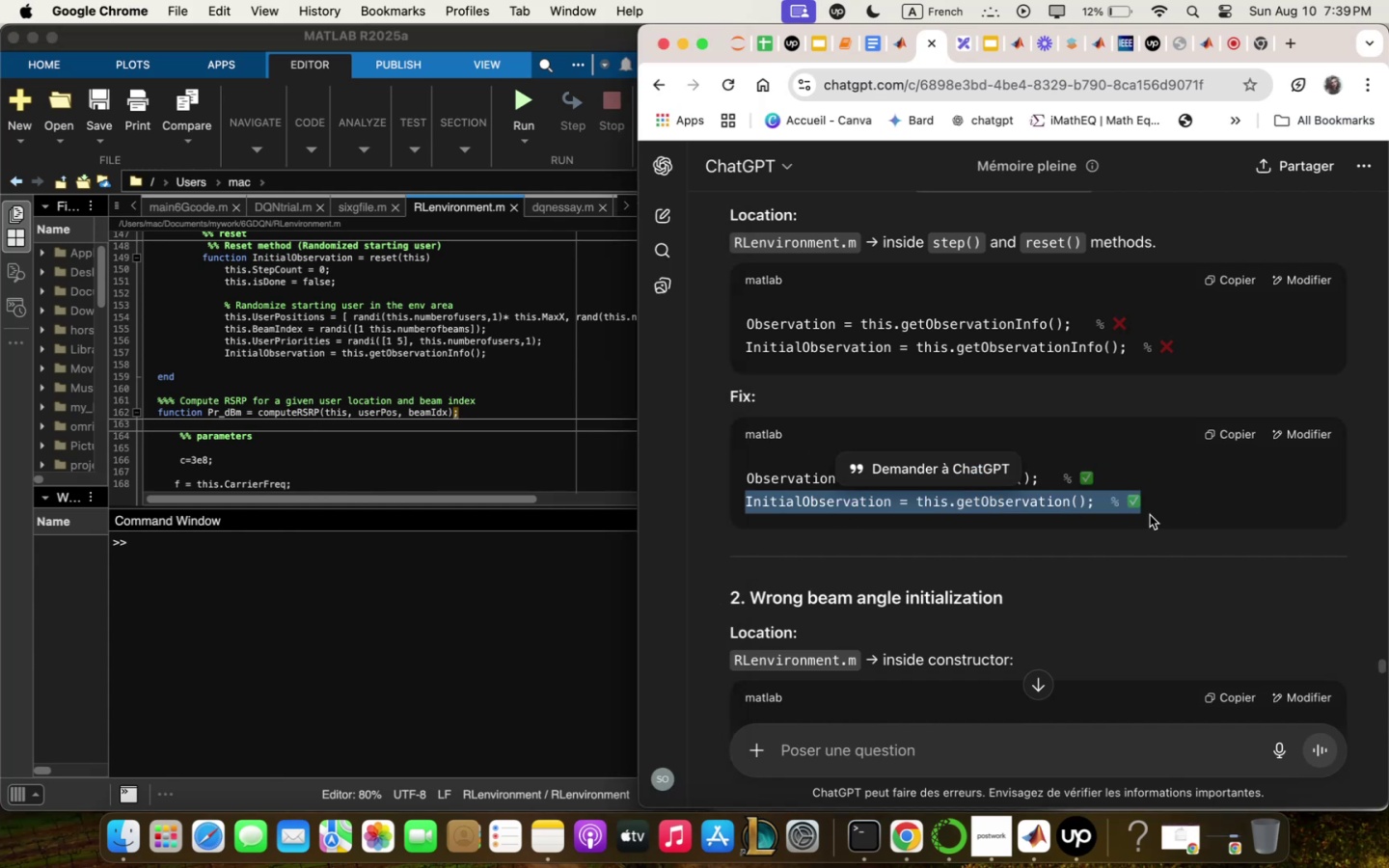 
key(Meta+C)
 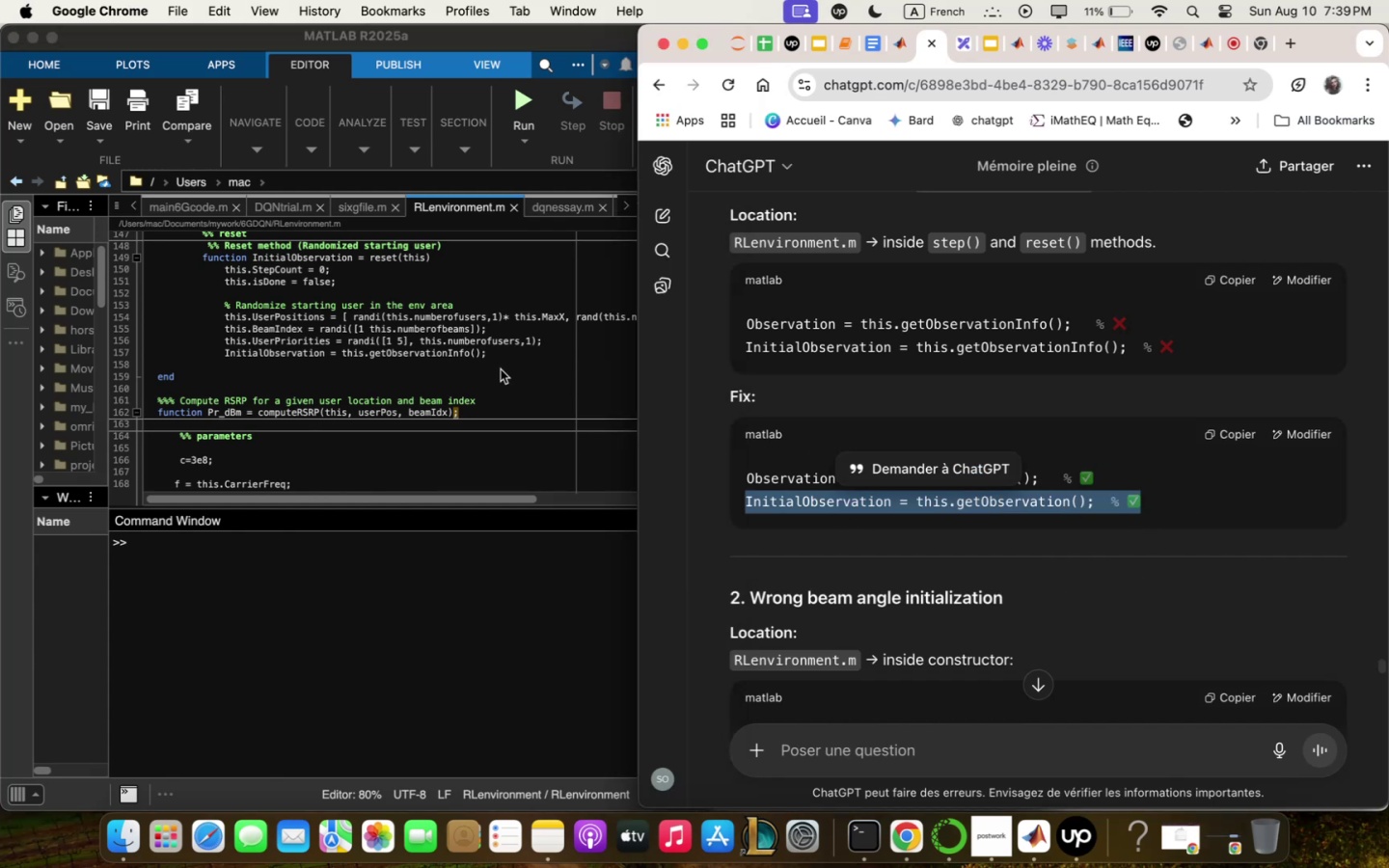 
left_click_drag(start_coordinate=[493, 351], to_coordinate=[336, 363])
 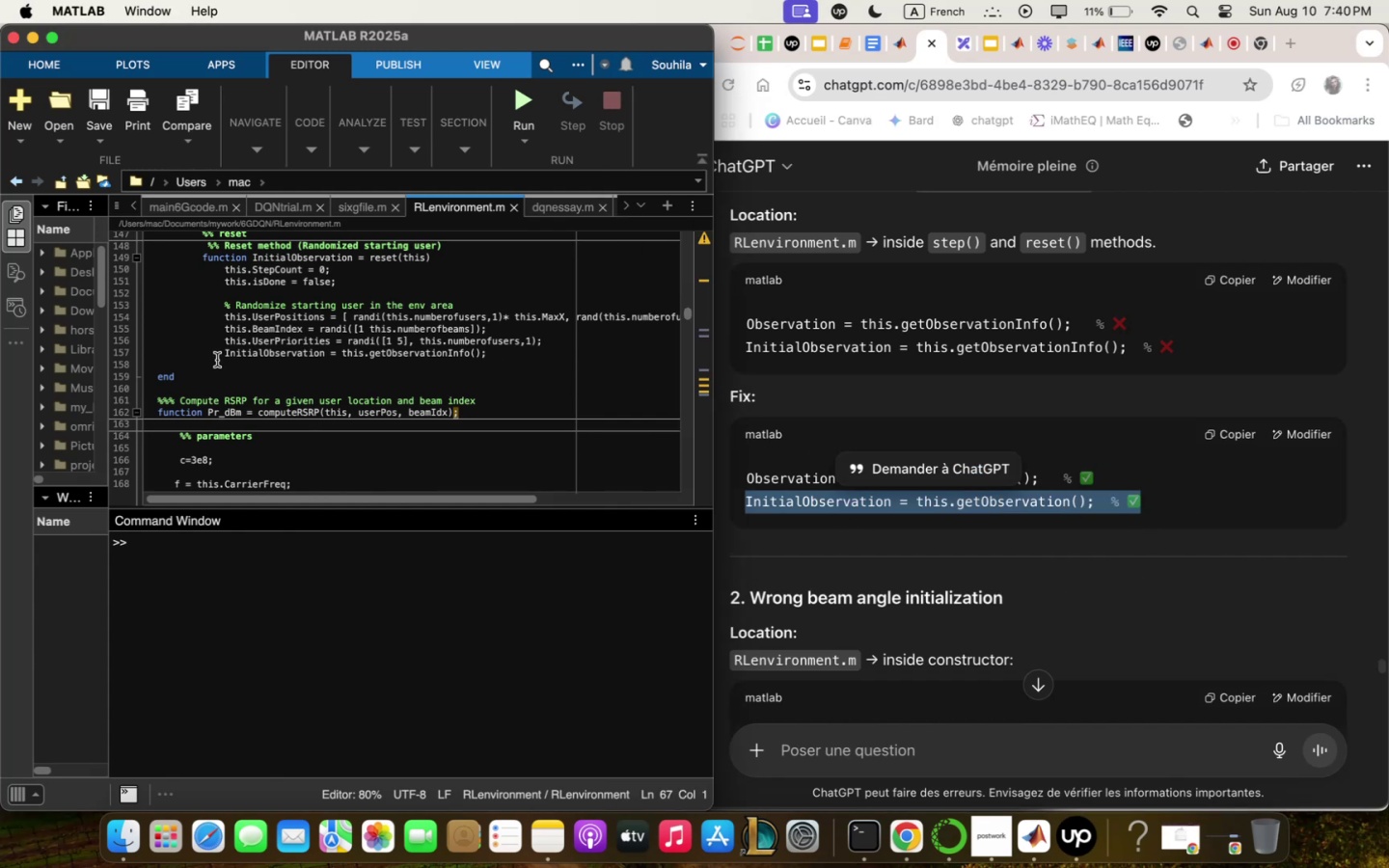 
left_click_drag(start_coordinate=[217, 354], to_coordinate=[486, 358])
 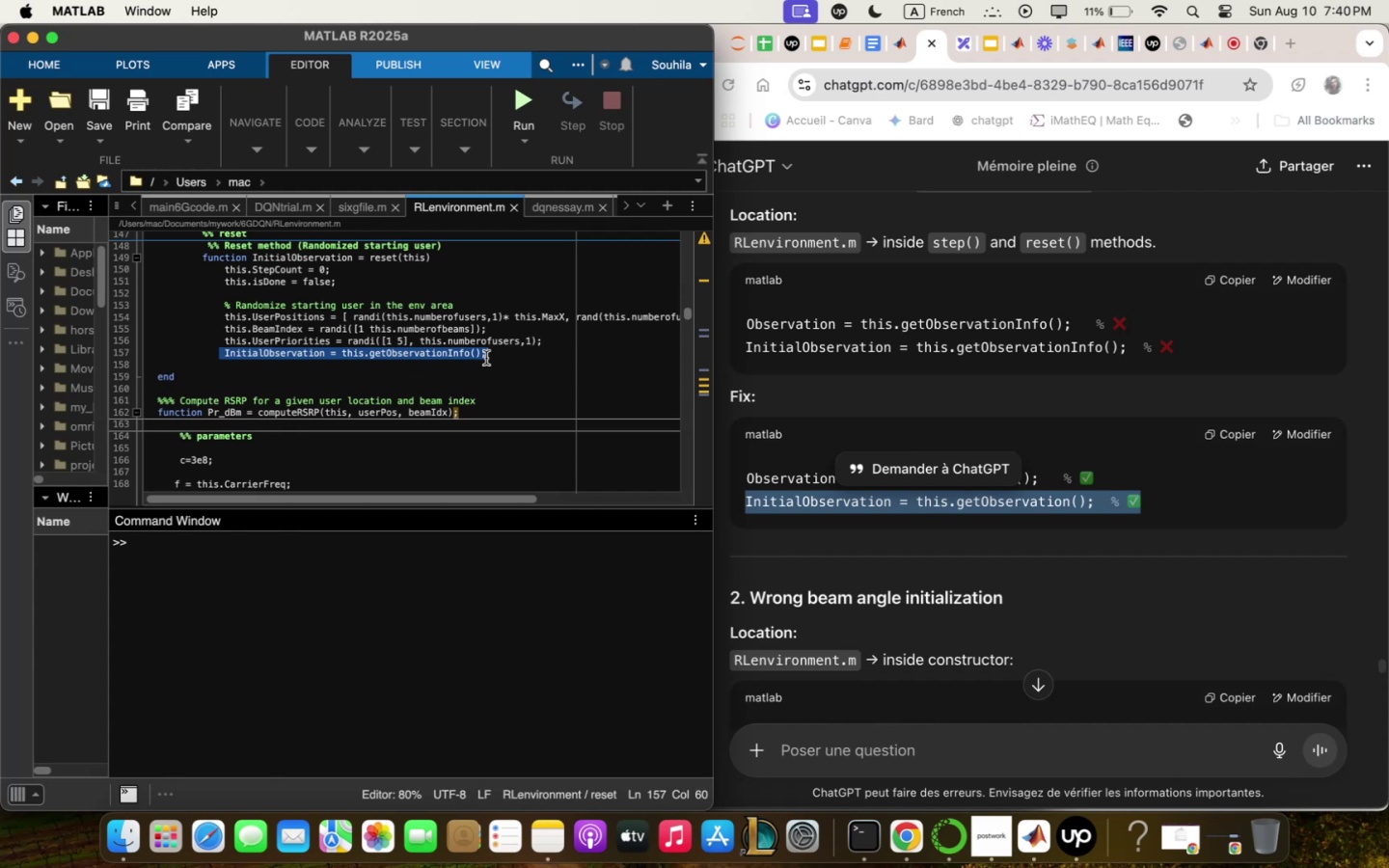 
key(Meta+V)
 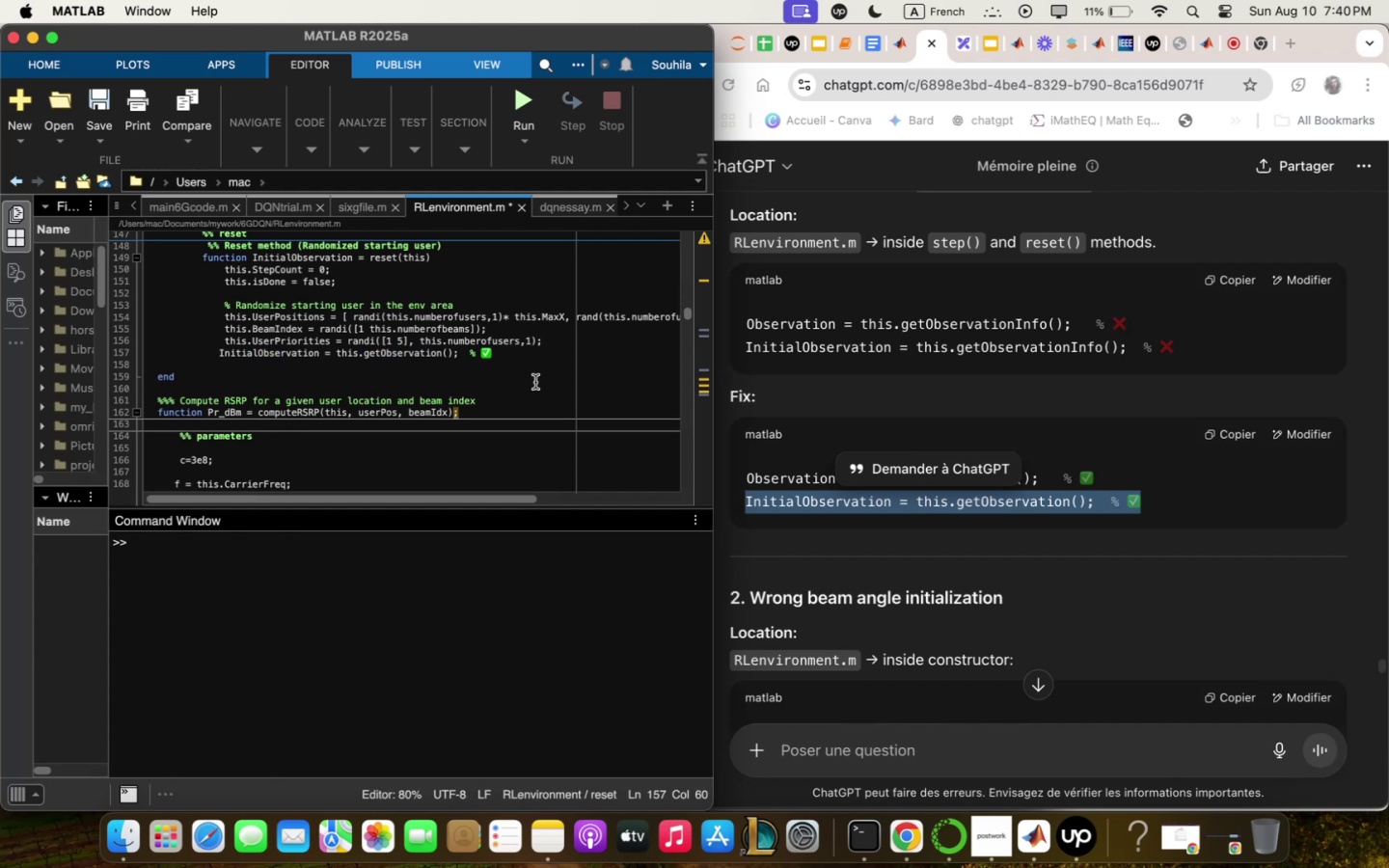 
left_click([509, 352])
 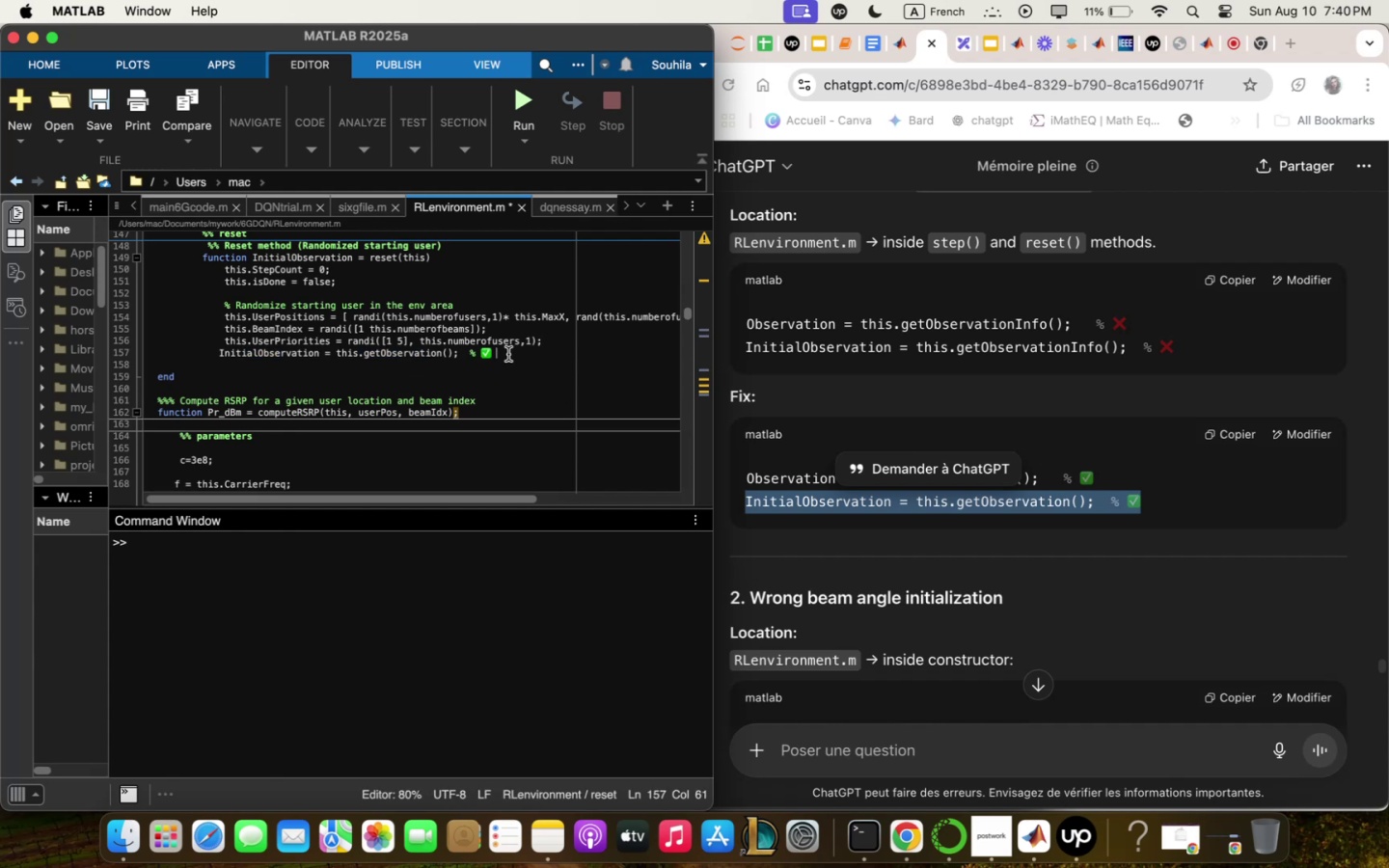 
key(Backspace)
 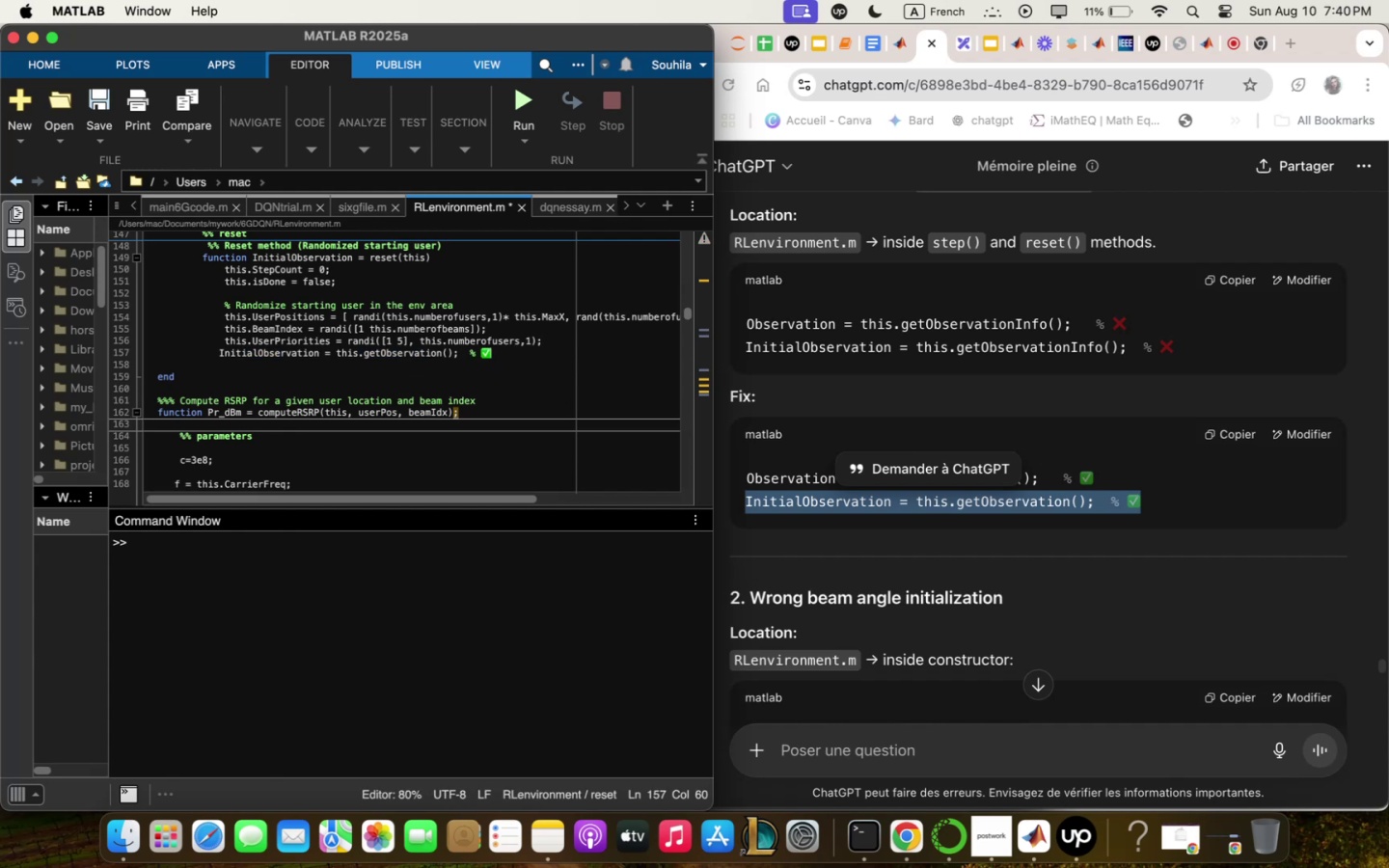 
key(Backspace)
 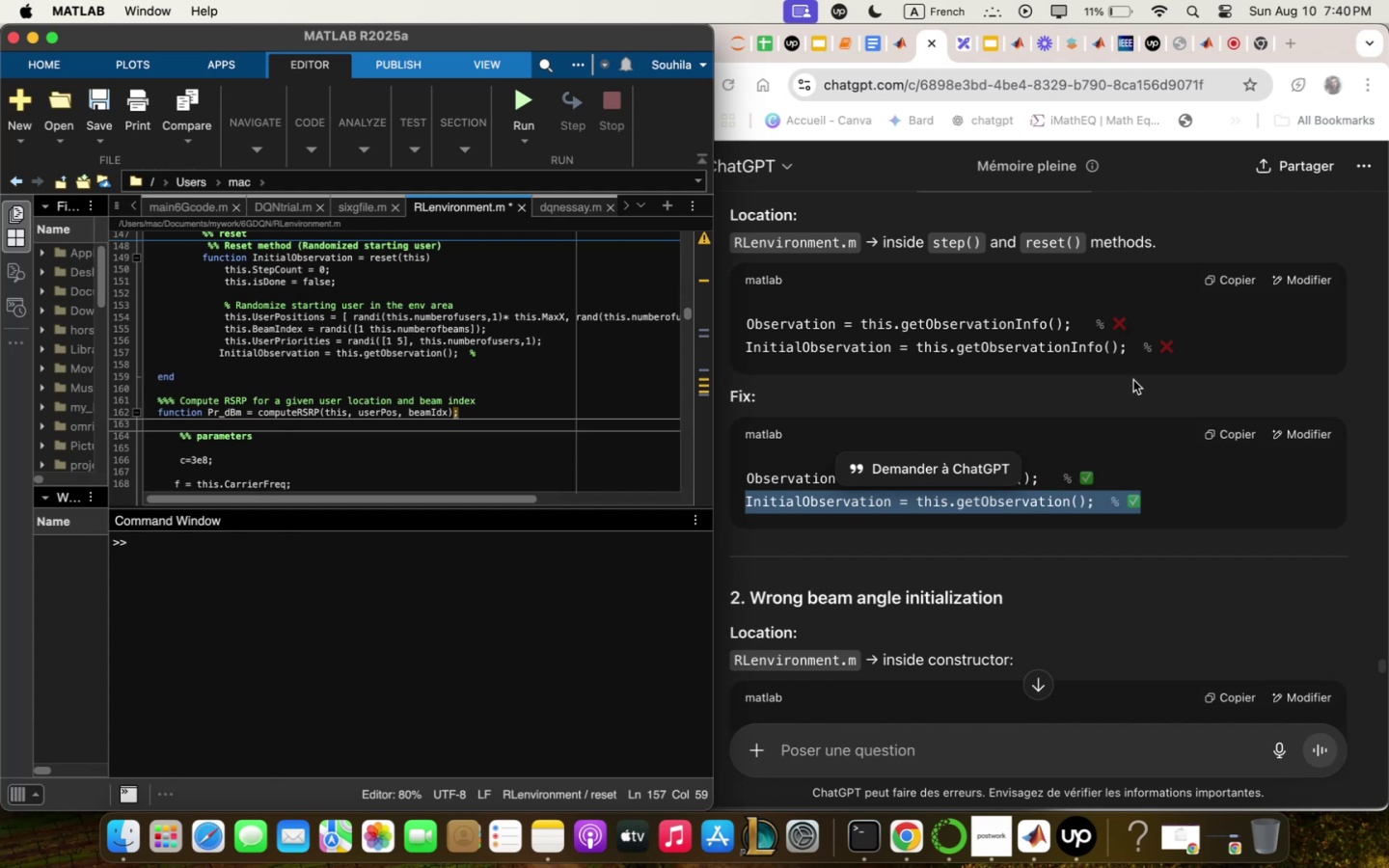 
wait(6.32)
 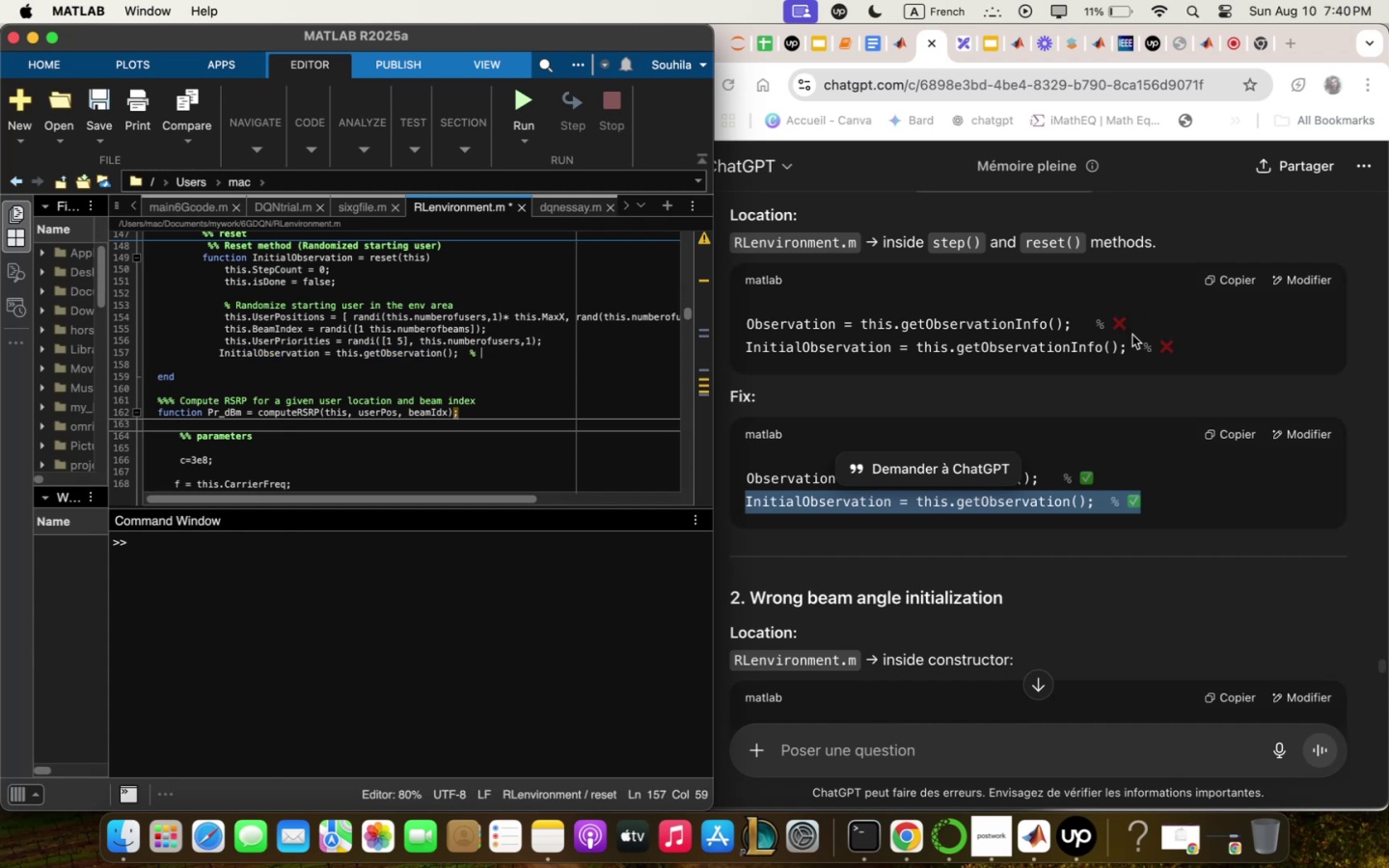 
left_click([1067, 475])
 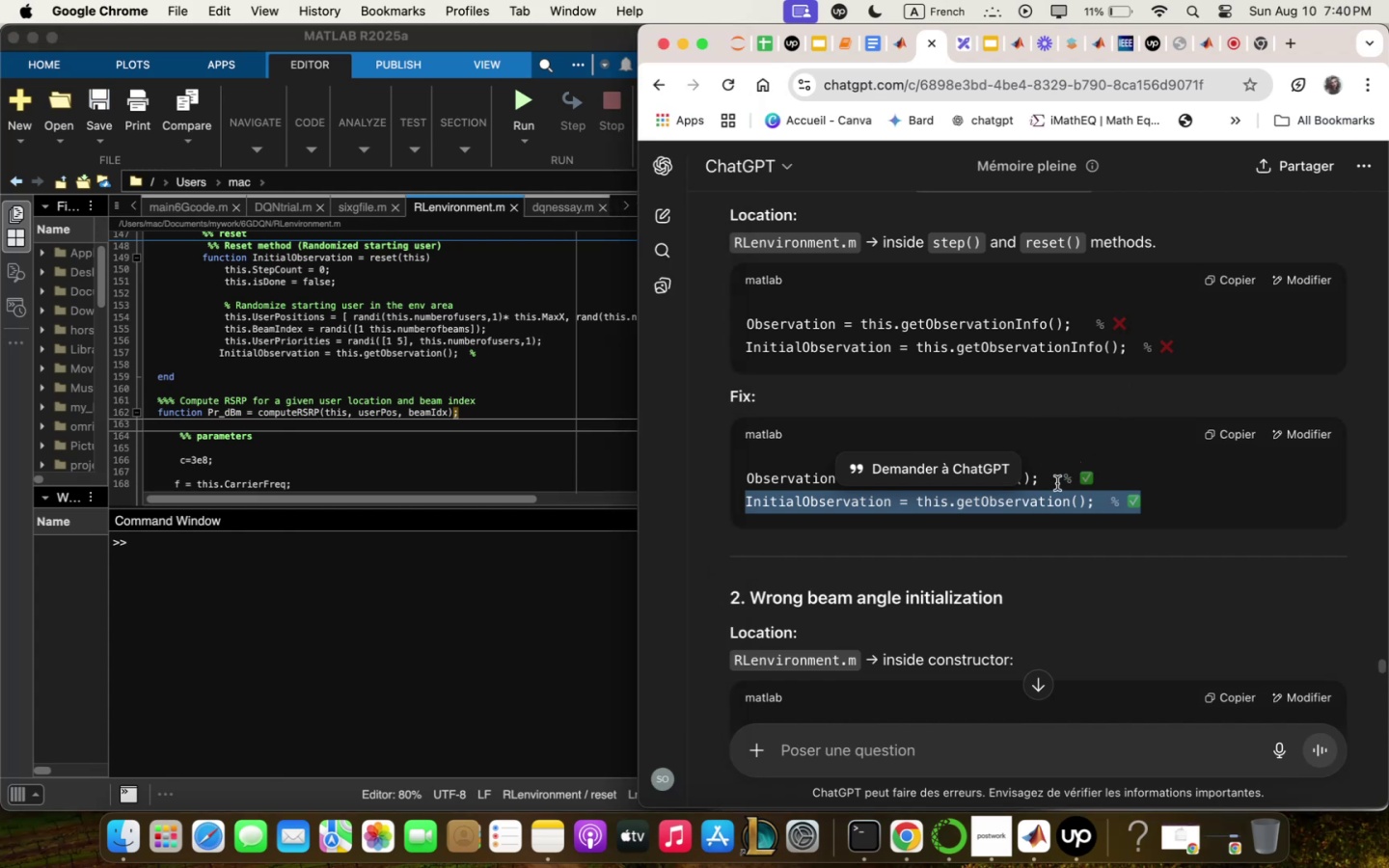 
left_click([1057, 482])
 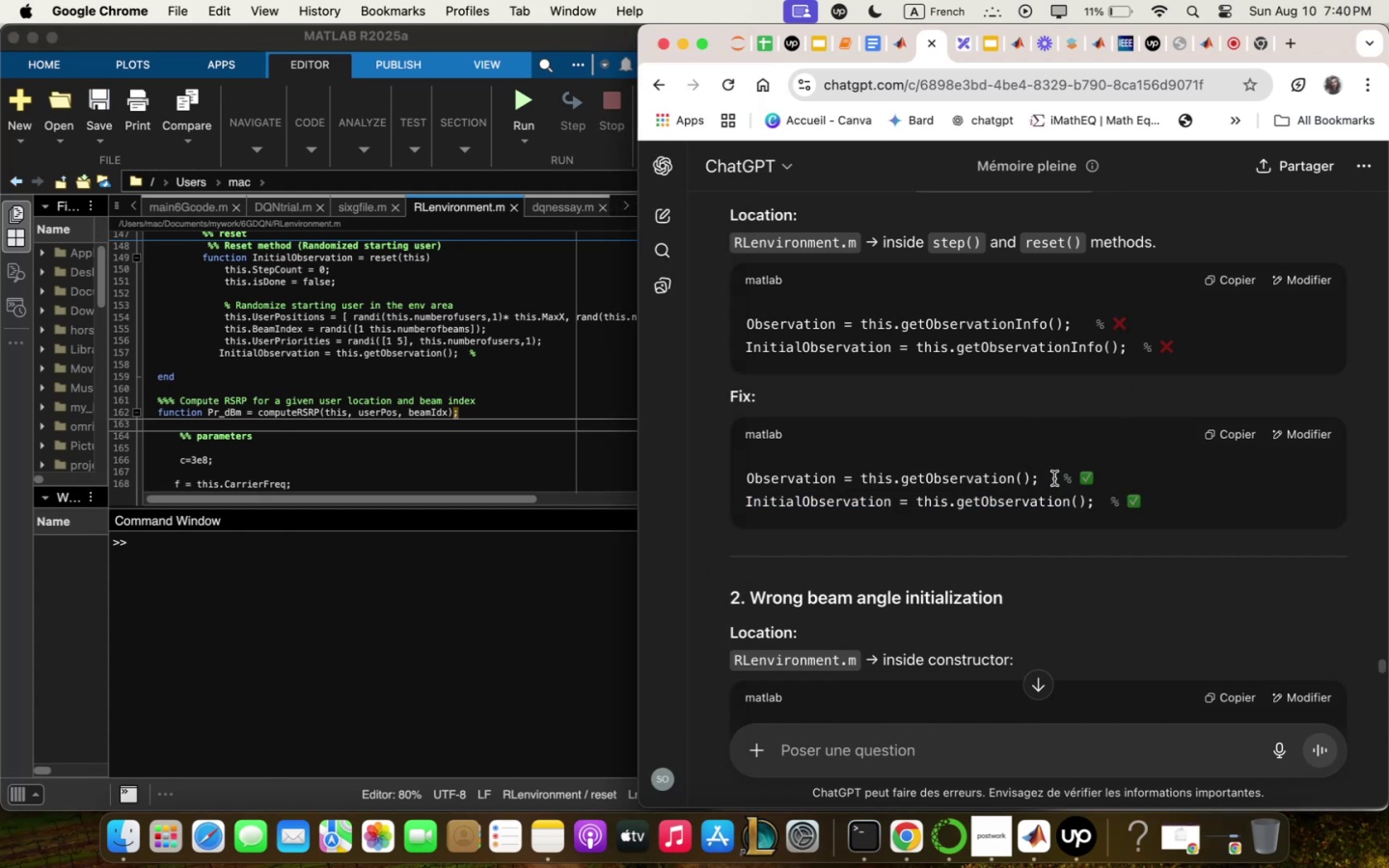 
wait(5.53)
 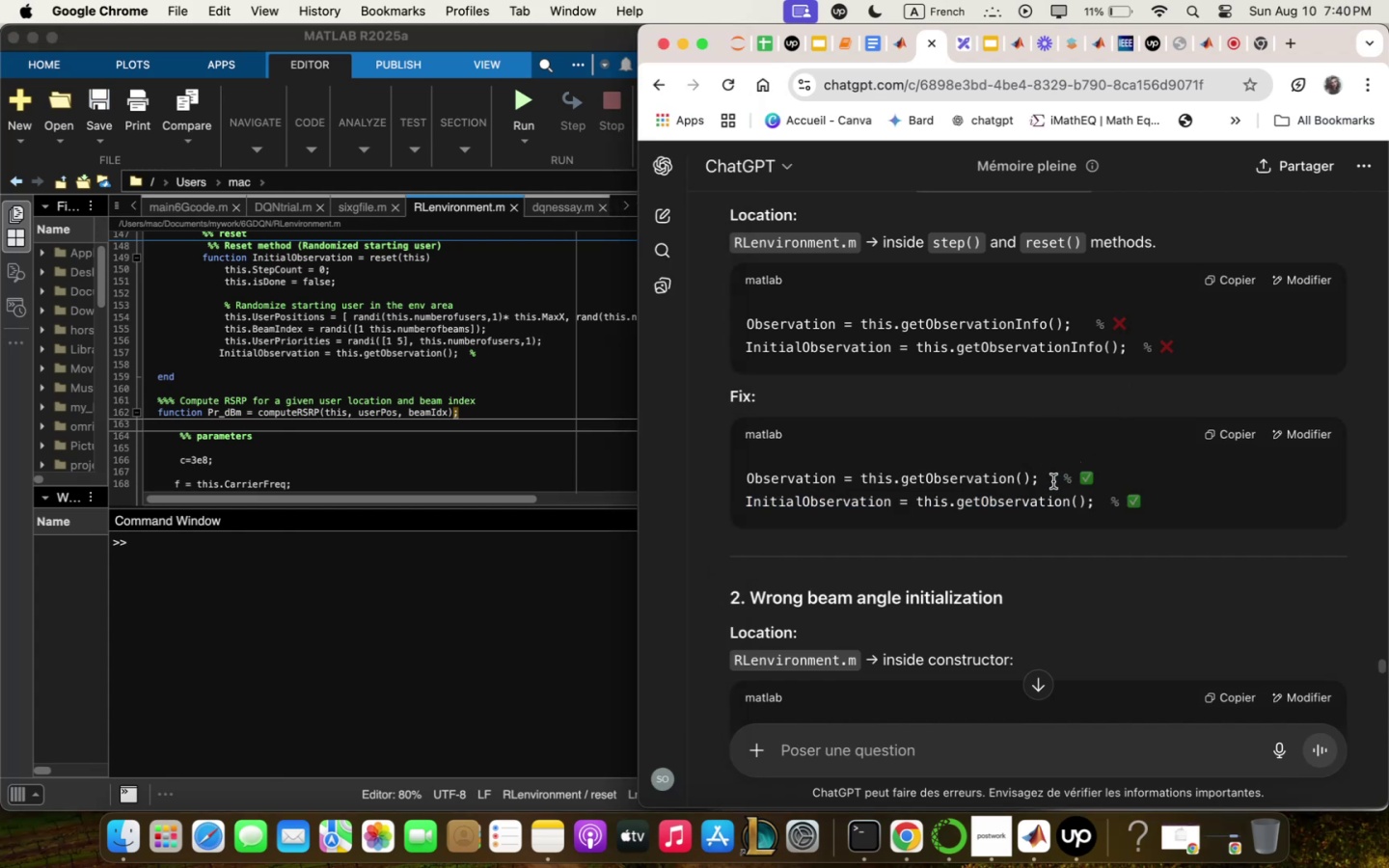 
left_click_drag(start_coordinate=[1049, 476], to_coordinate=[743, 484])
 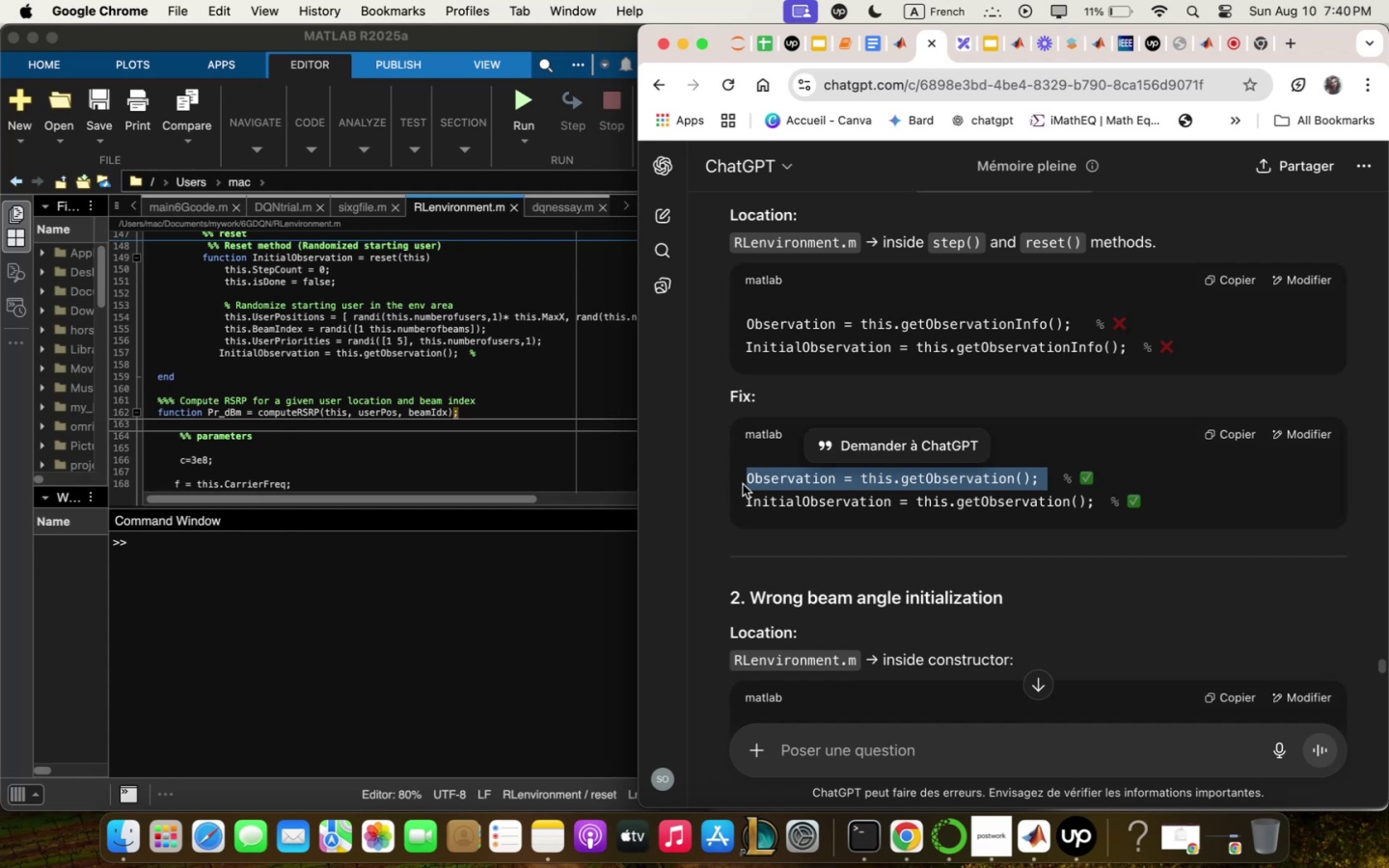 
key(Meta+C)
 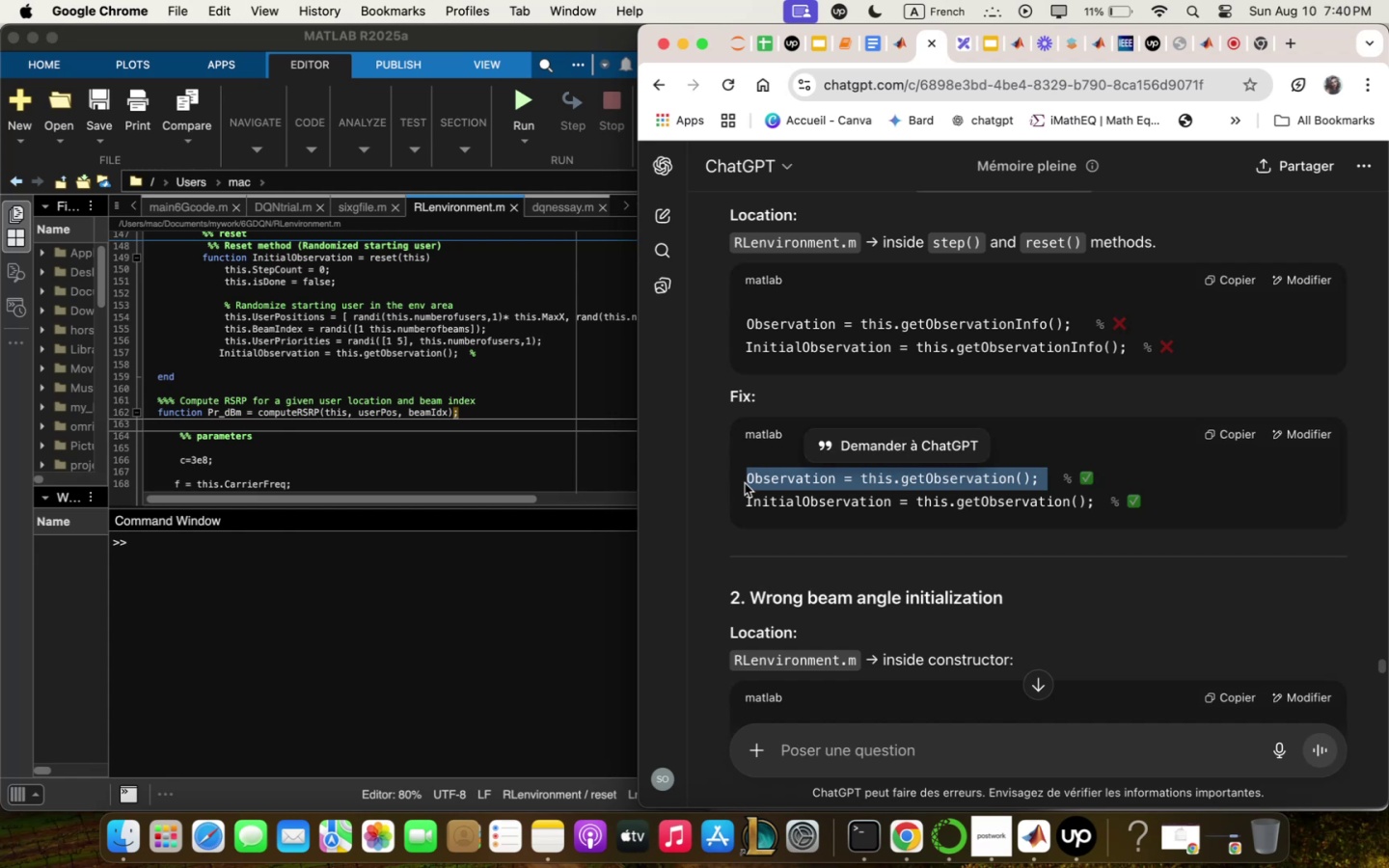 
key(Meta+C)
 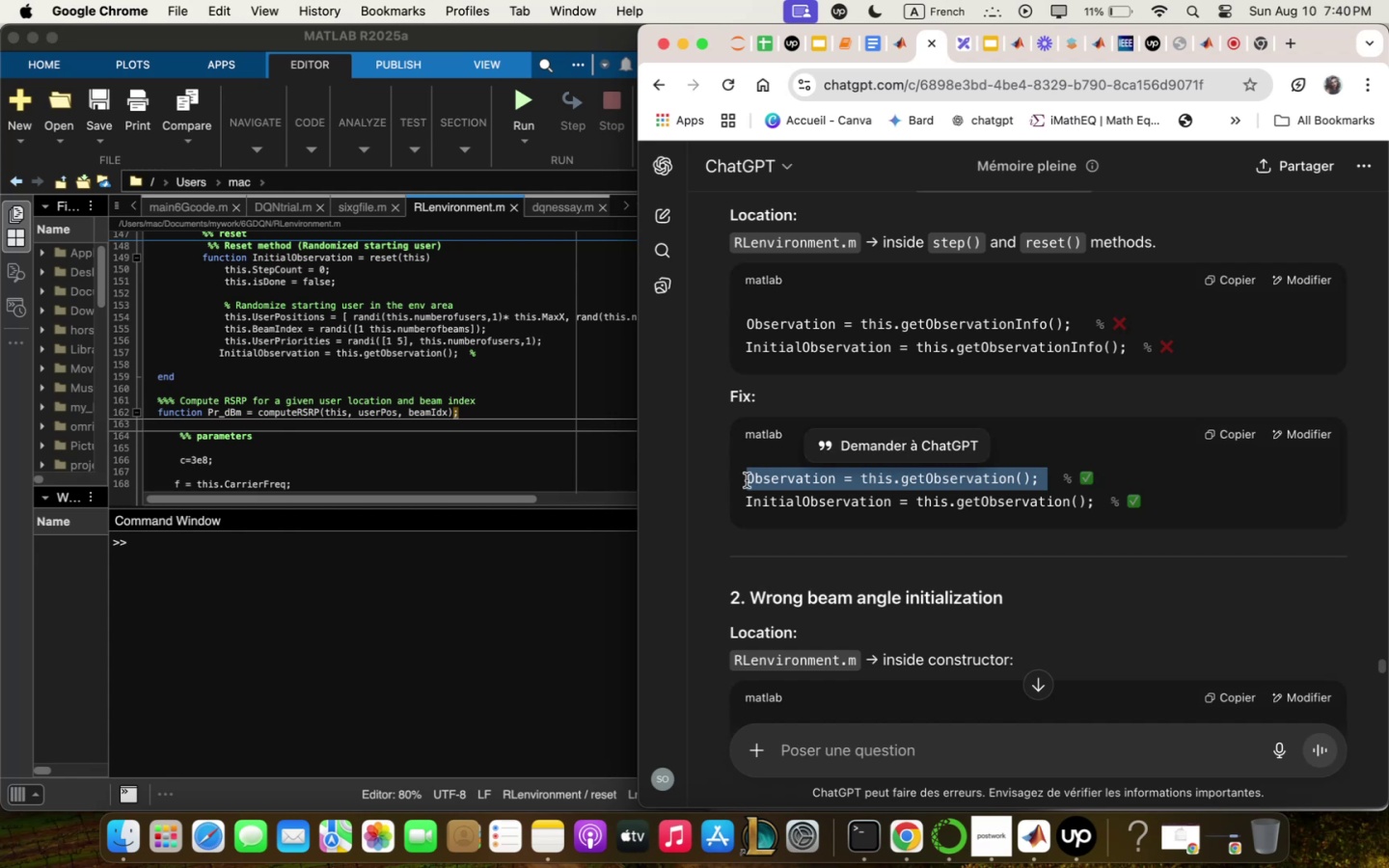 
wait(8.85)
 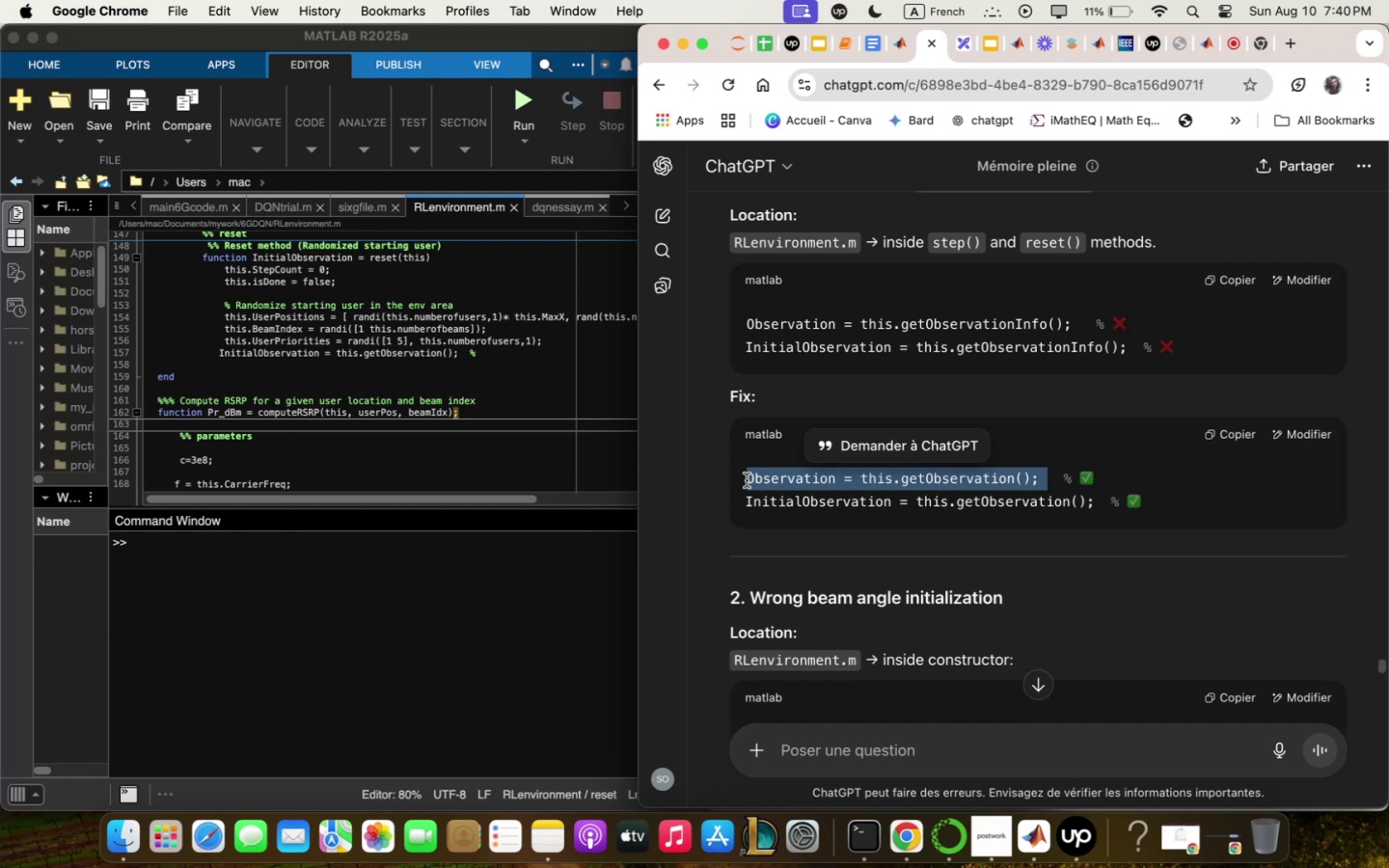 
scroll: coordinate [506, 366], scroll_direction: up, amount: 6.0
 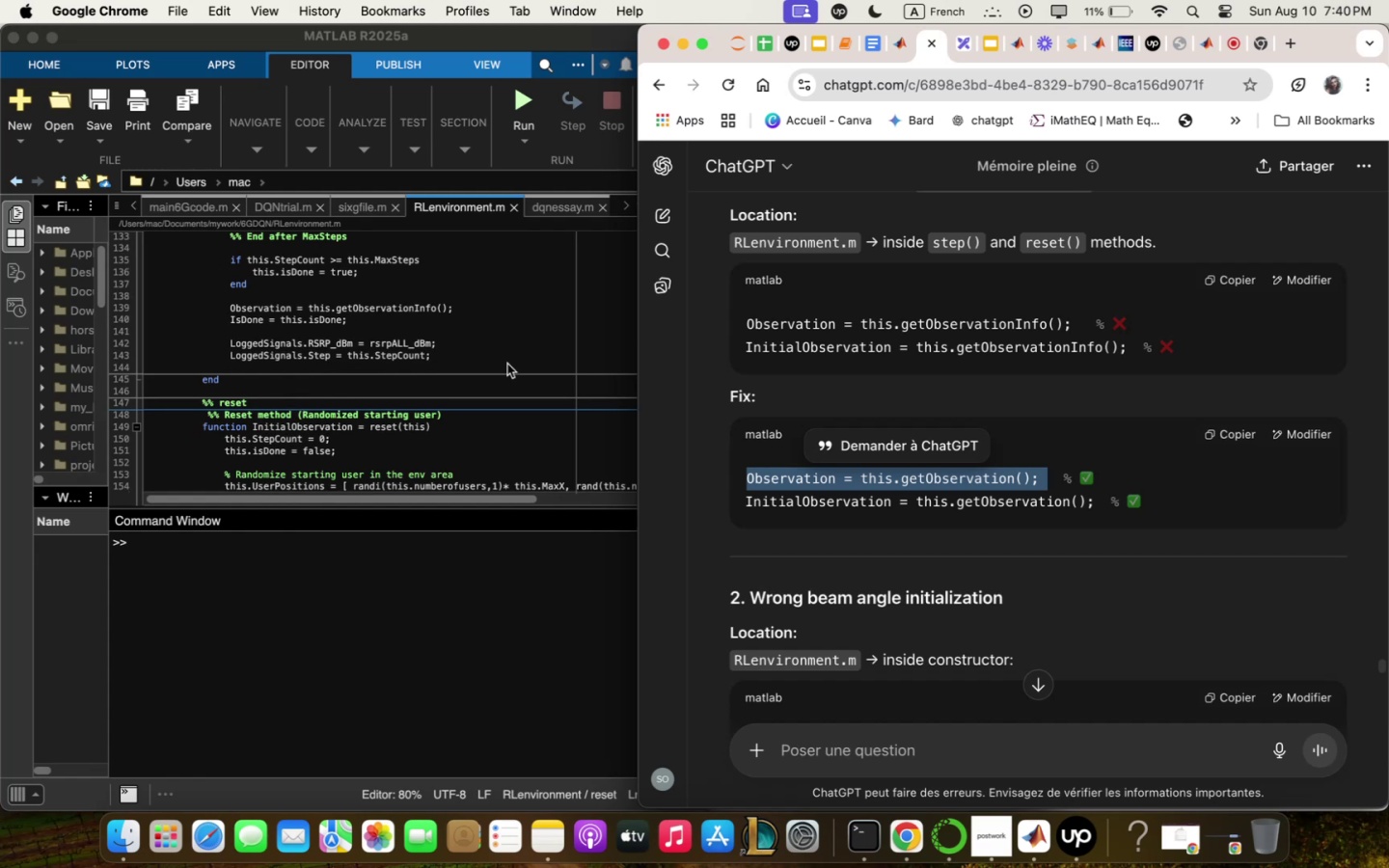 
wait(6.79)
 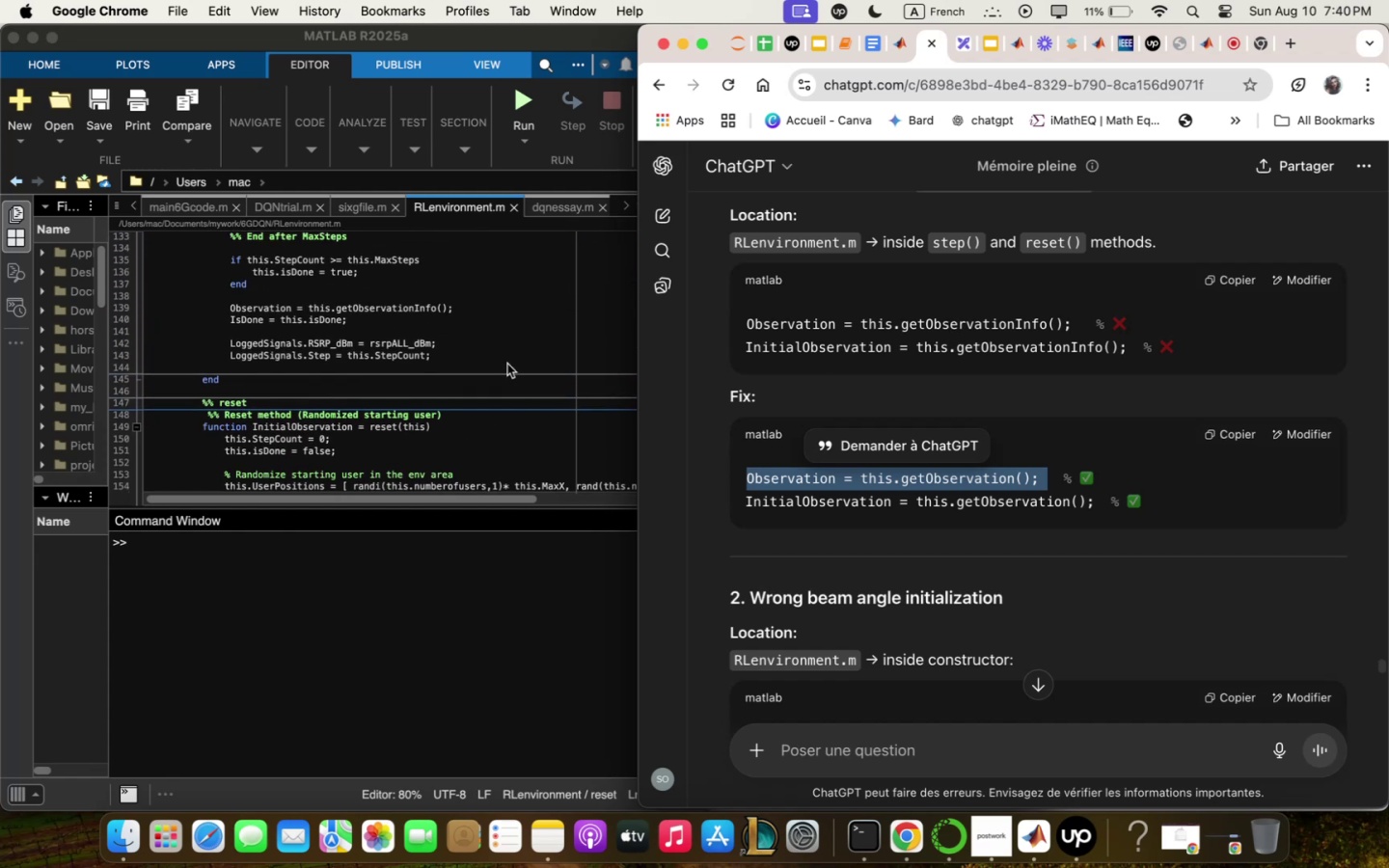 
left_click_drag(start_coordinate=[457, 305], to_coordinate=[259, 308])
 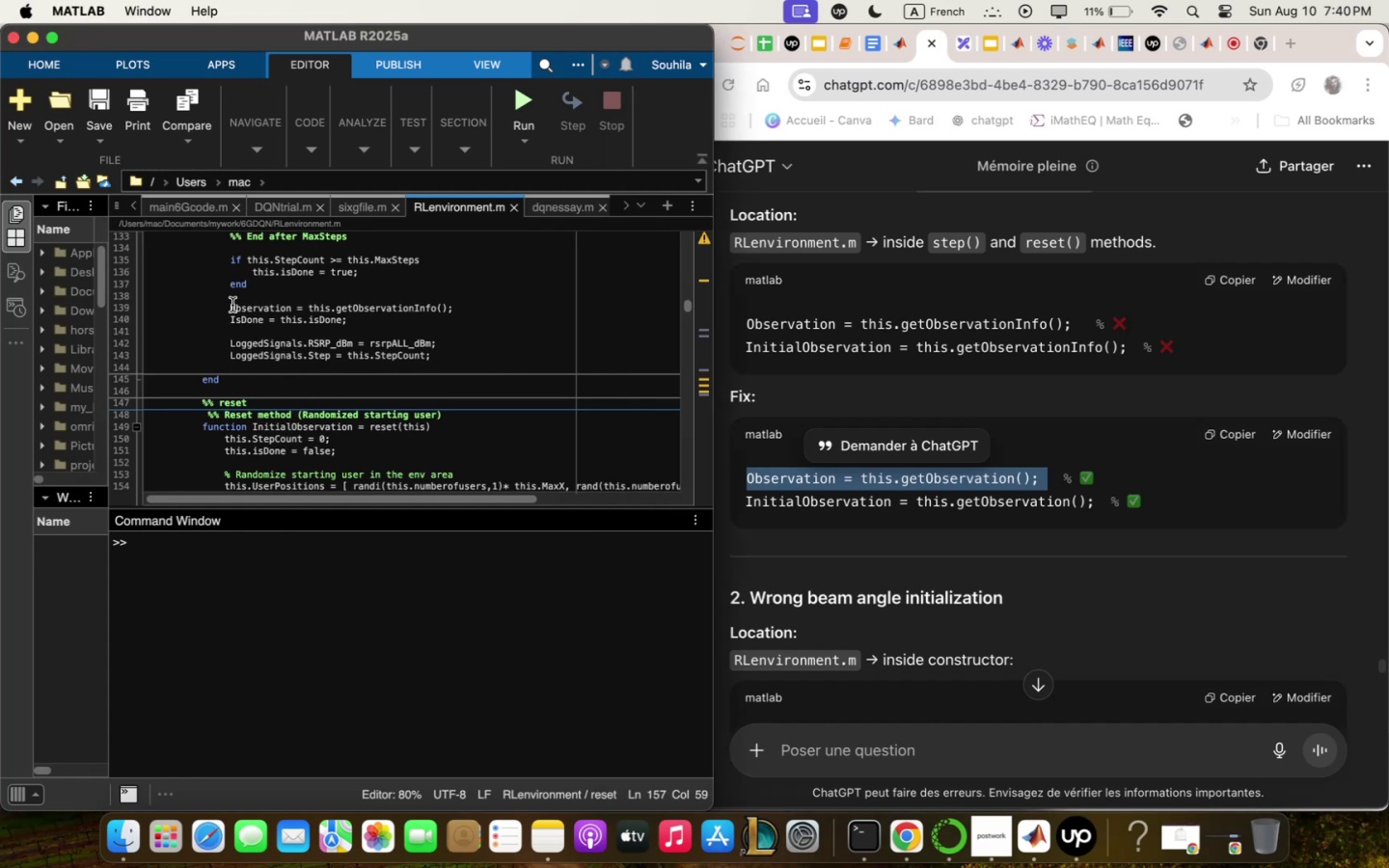 
left_click_drag(start_coordinate=[230, 305], to_coordinate=[461, 310])
 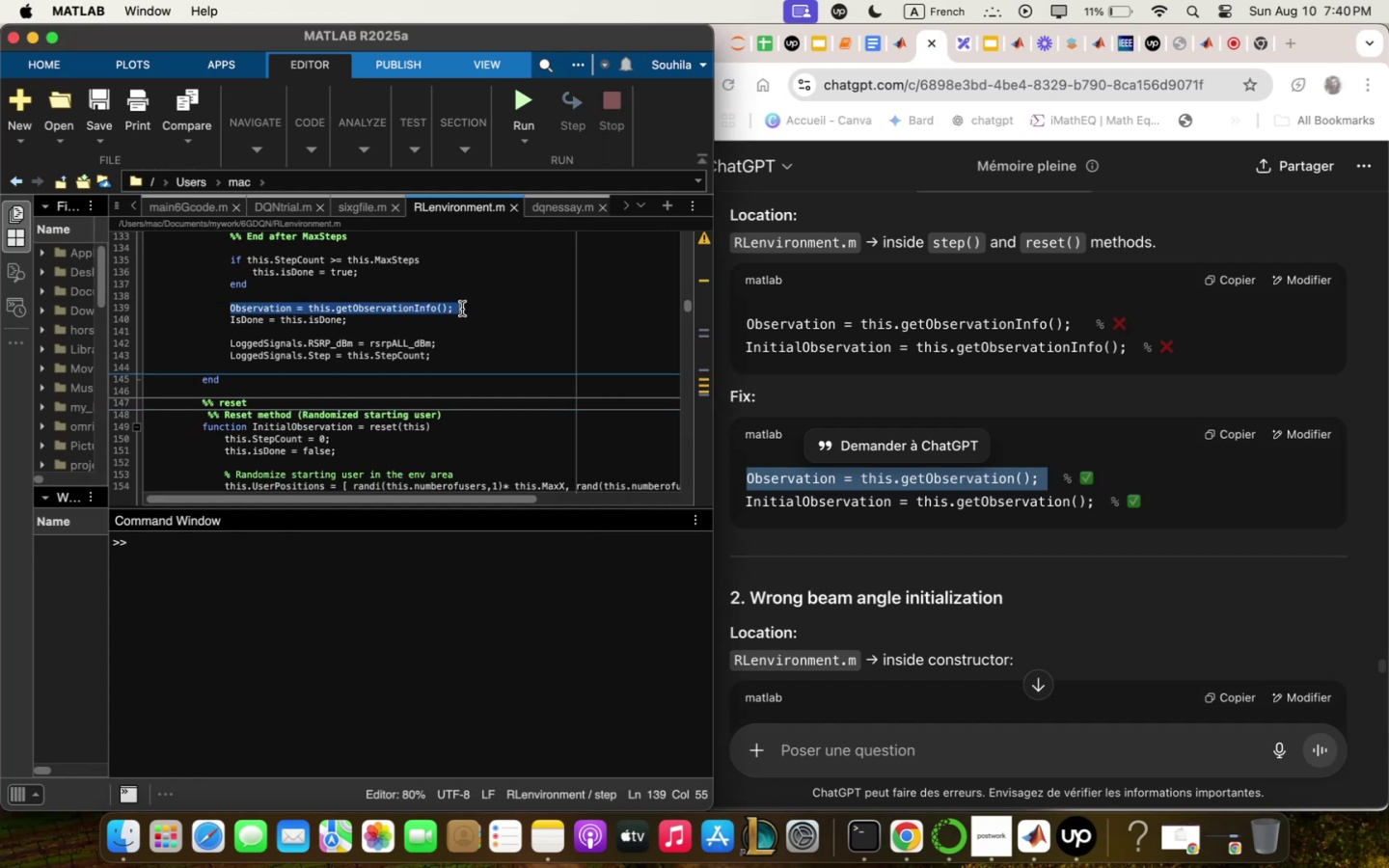 
key(Meta+V)
 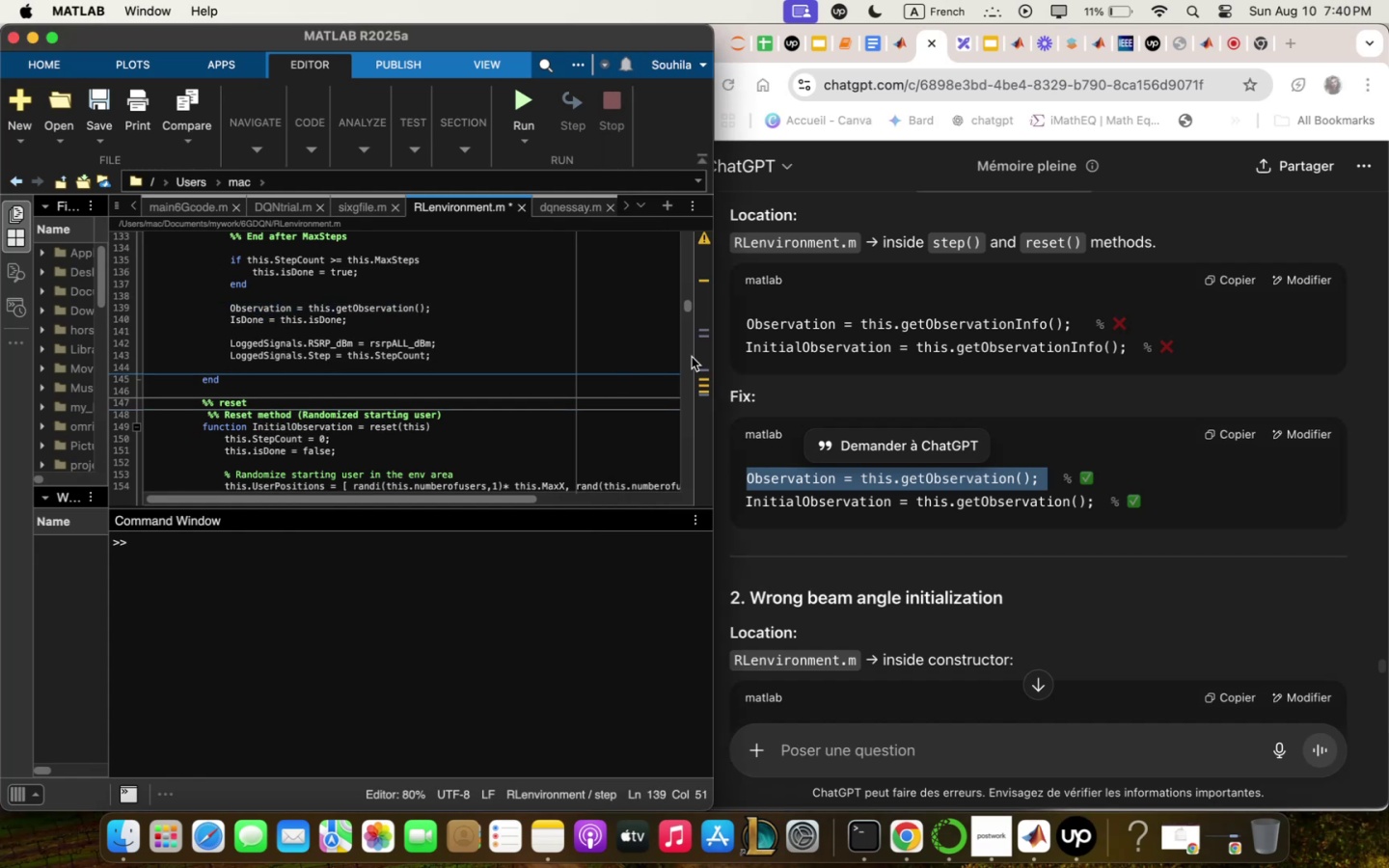 
scroll: coordinate [493, 388], scroll_direction: down, amount: 18.0
 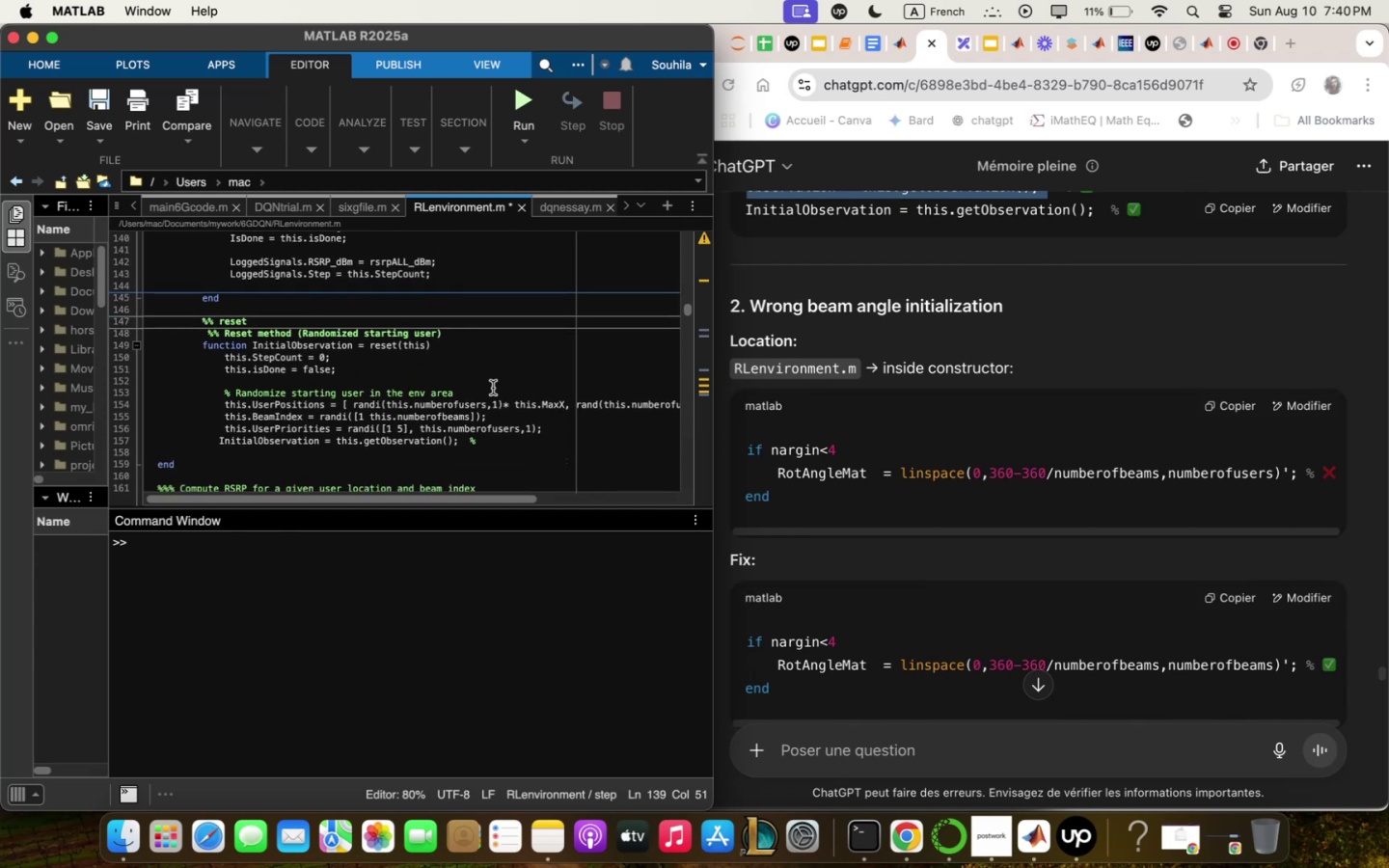 
scroll: coordinate [493, 387], scroll_direction: up, amount: 18.0
 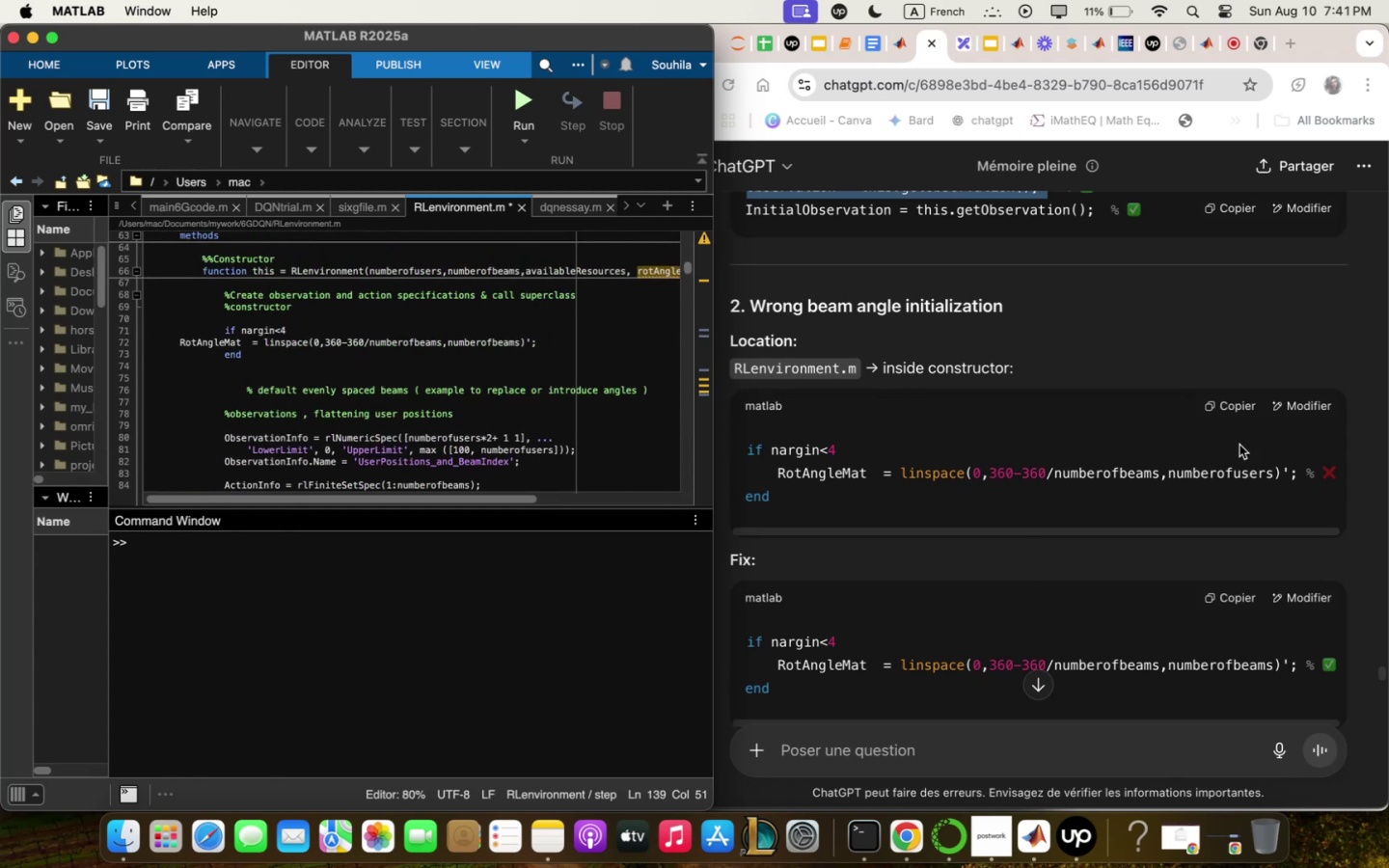 
wait(7.0)
 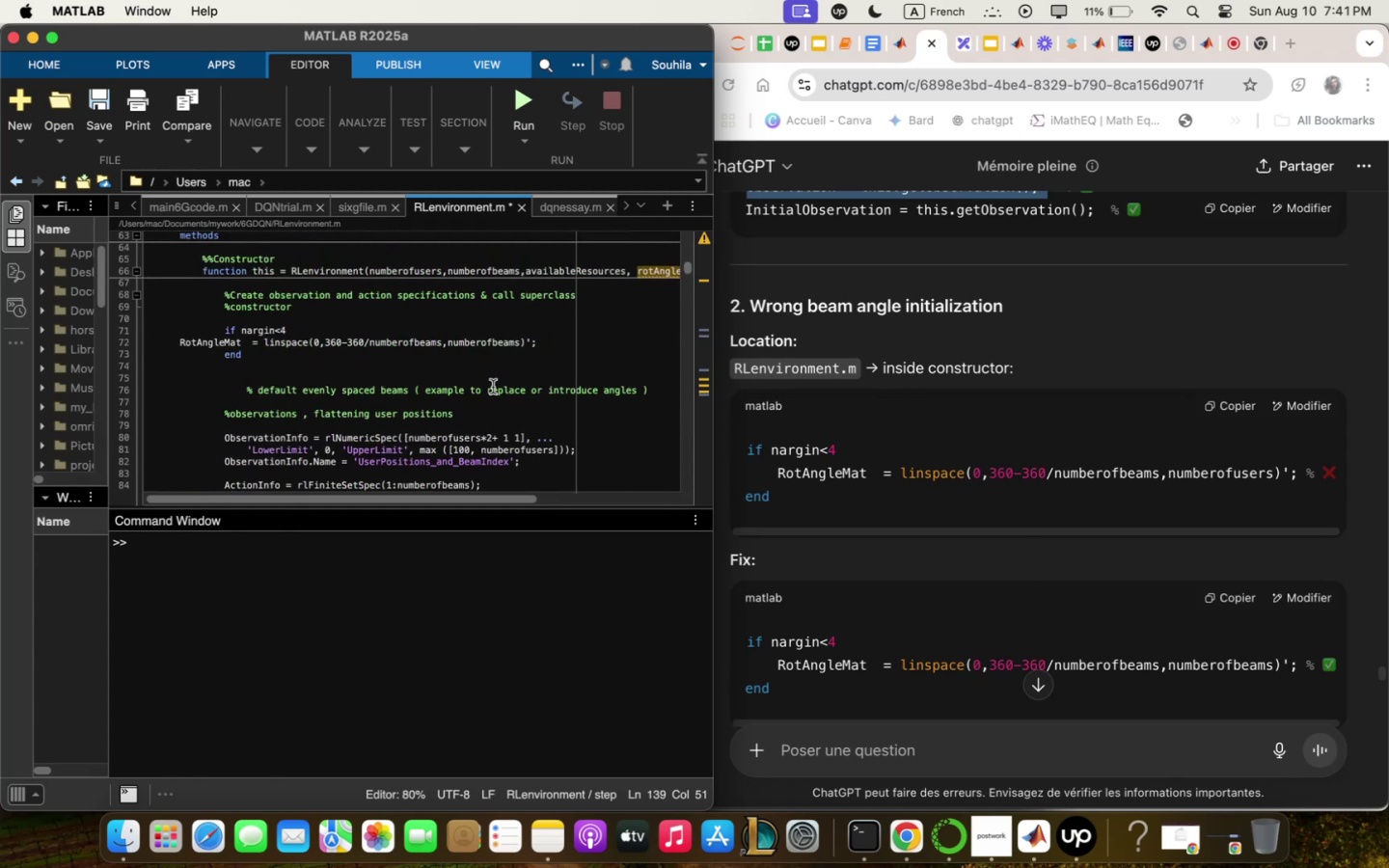 
scroll: coordinate [1206, 463], scroll_direction: down, amount: 3.0
 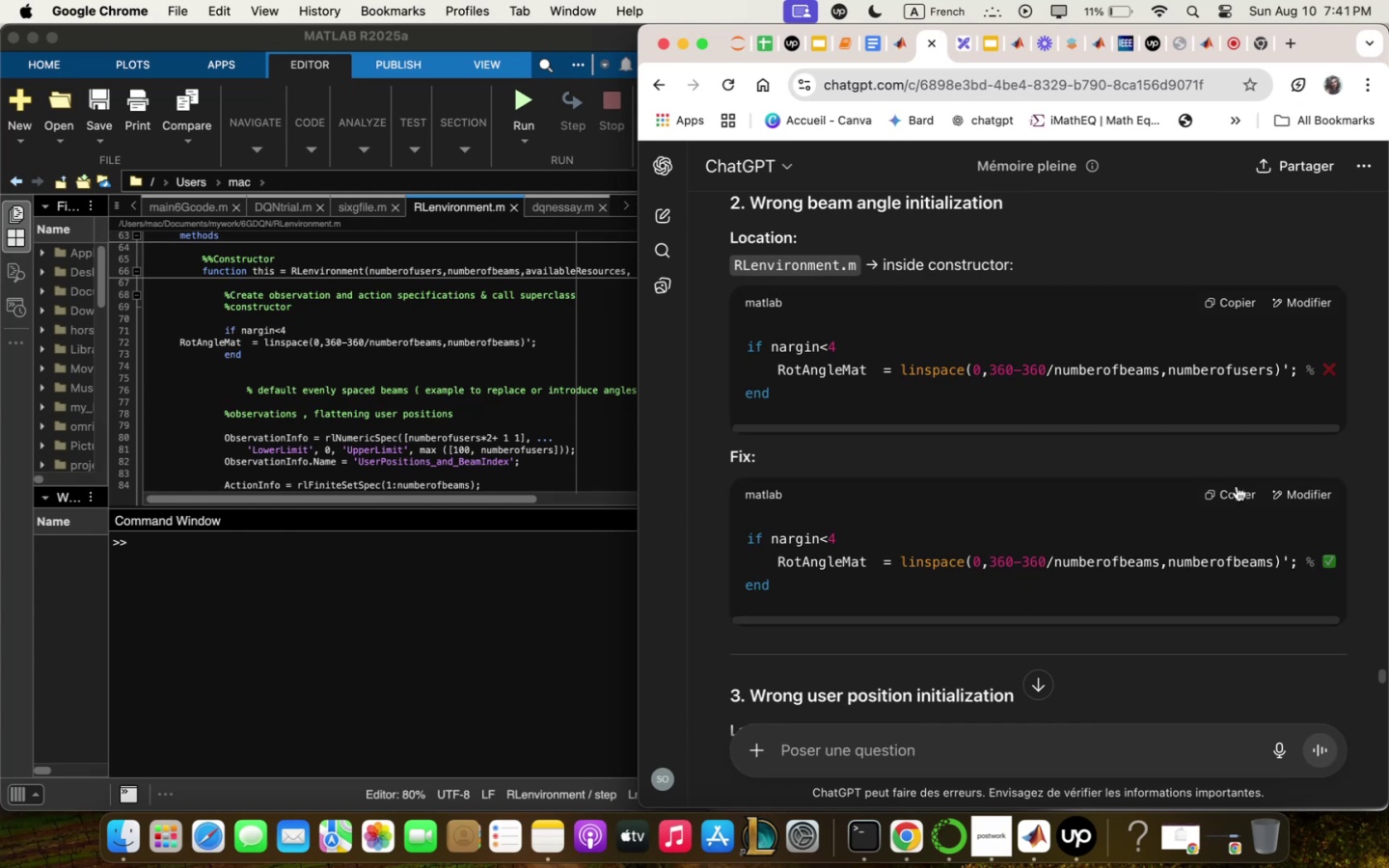 
left_click([1233, 493])
 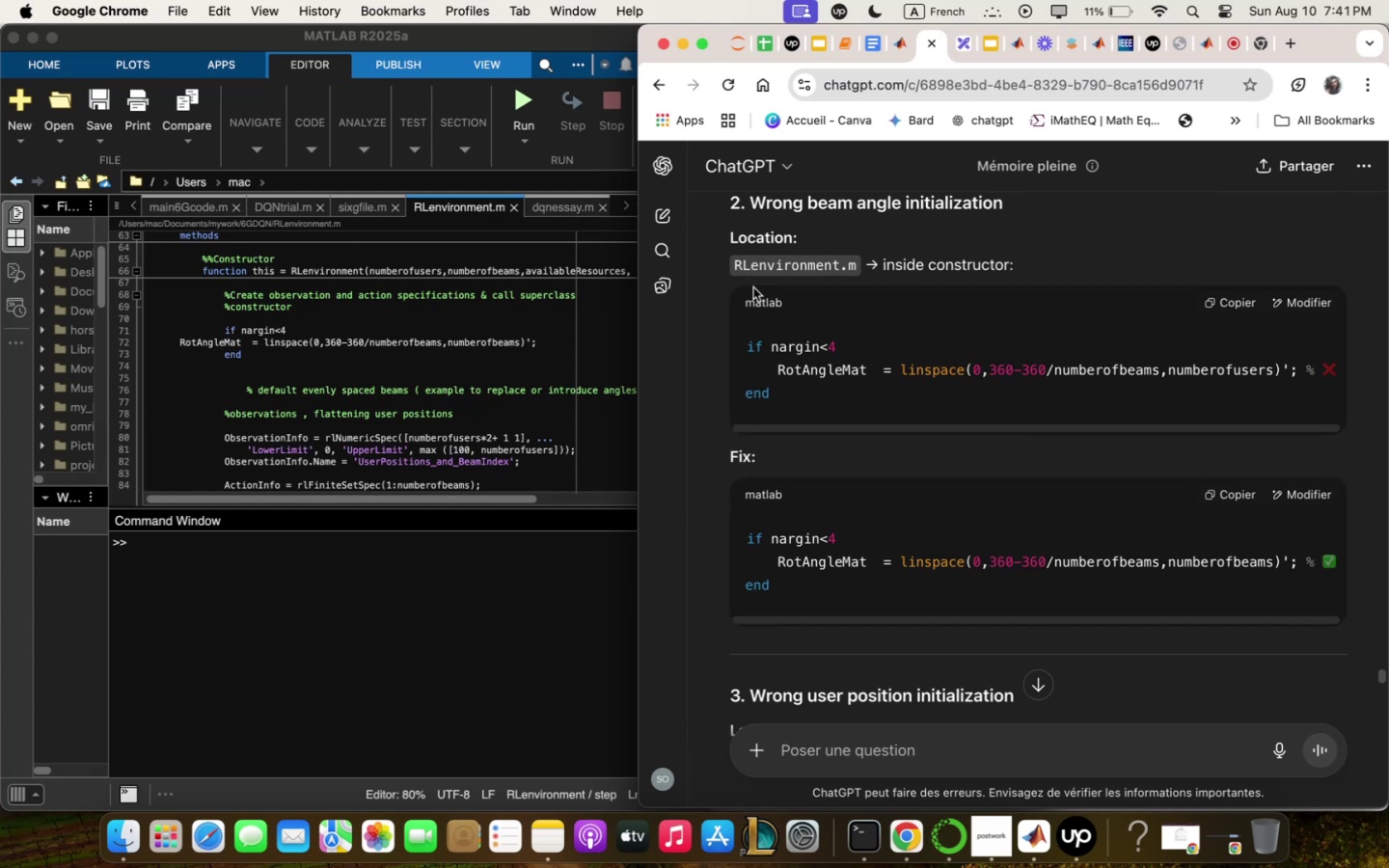 
left_click_drag(start_coordinate=[223, 328], to_coordinate=[246, 346])
 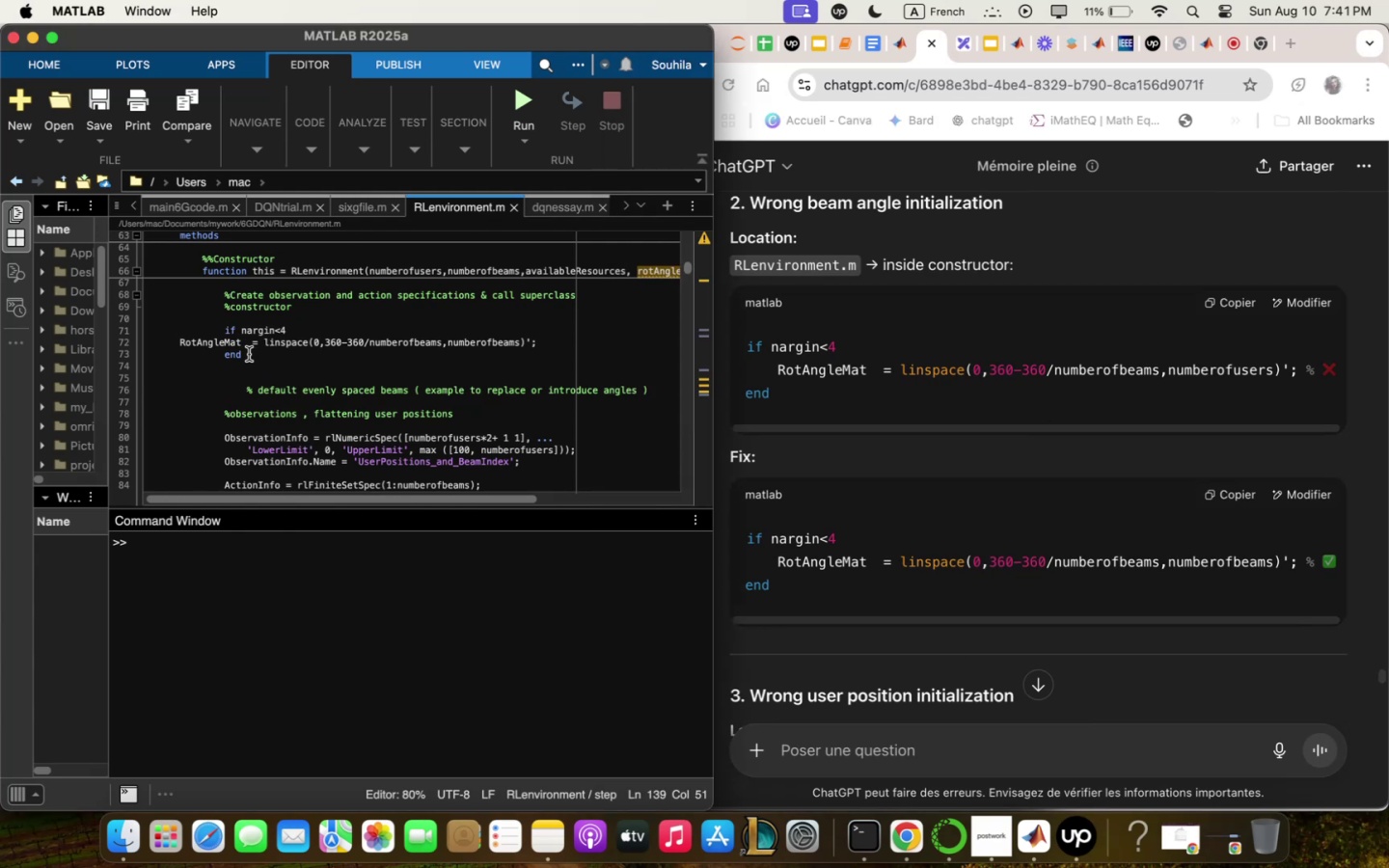 
left_click_drag(start_coordinate=[252, 354], to_coordinate=[208, 331])
 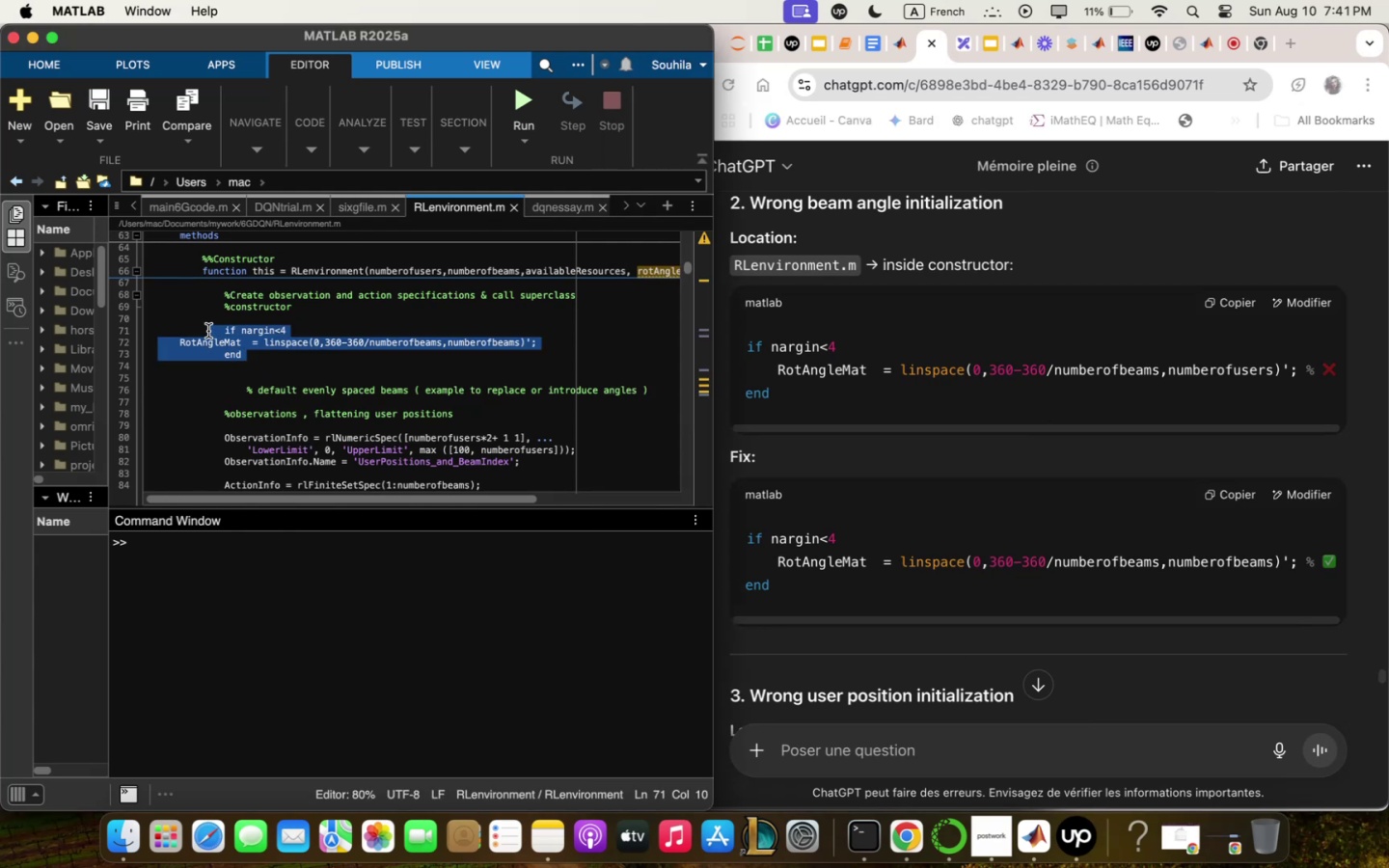 
key(Meta+V)
 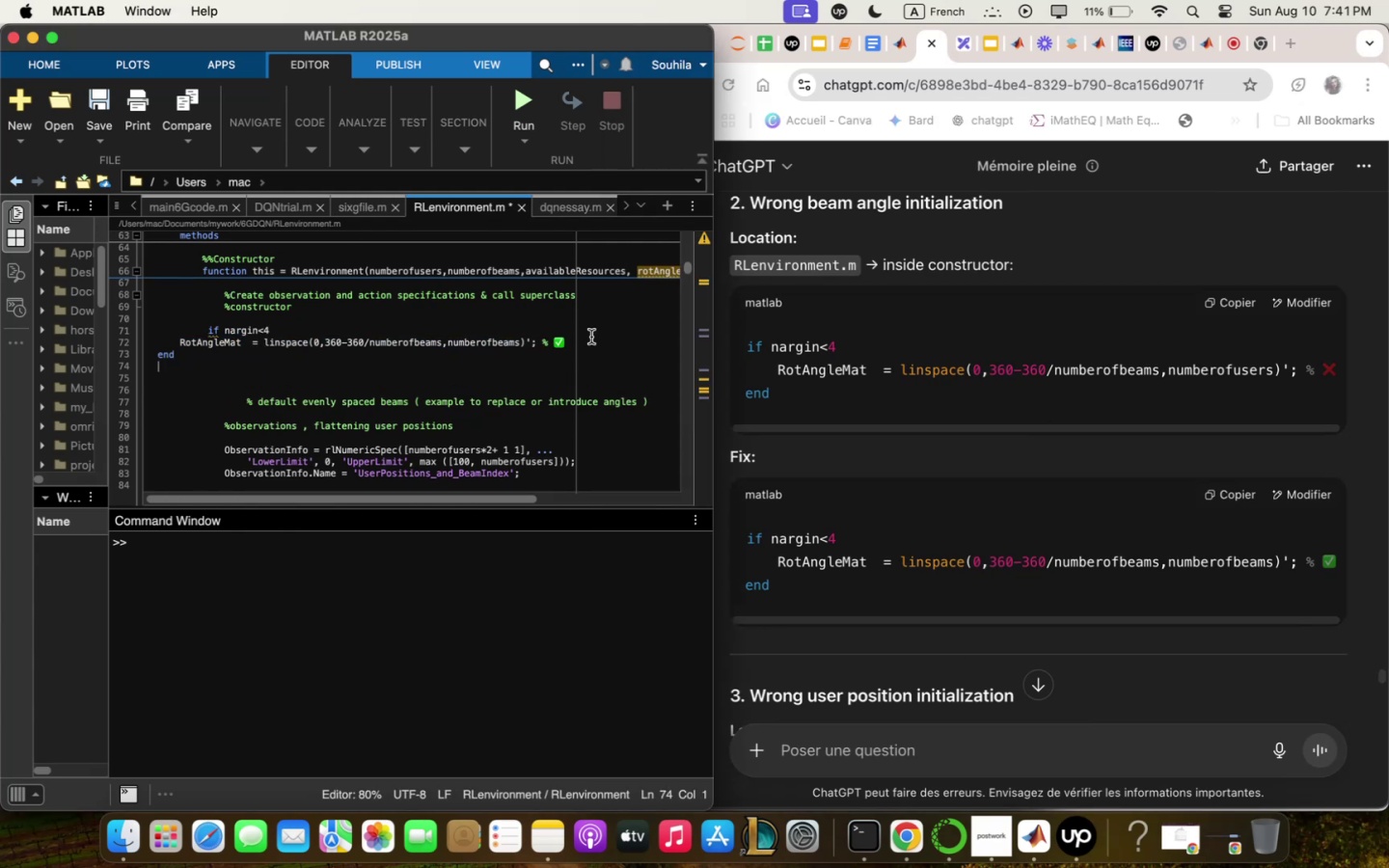 
left_click([568, 342])
 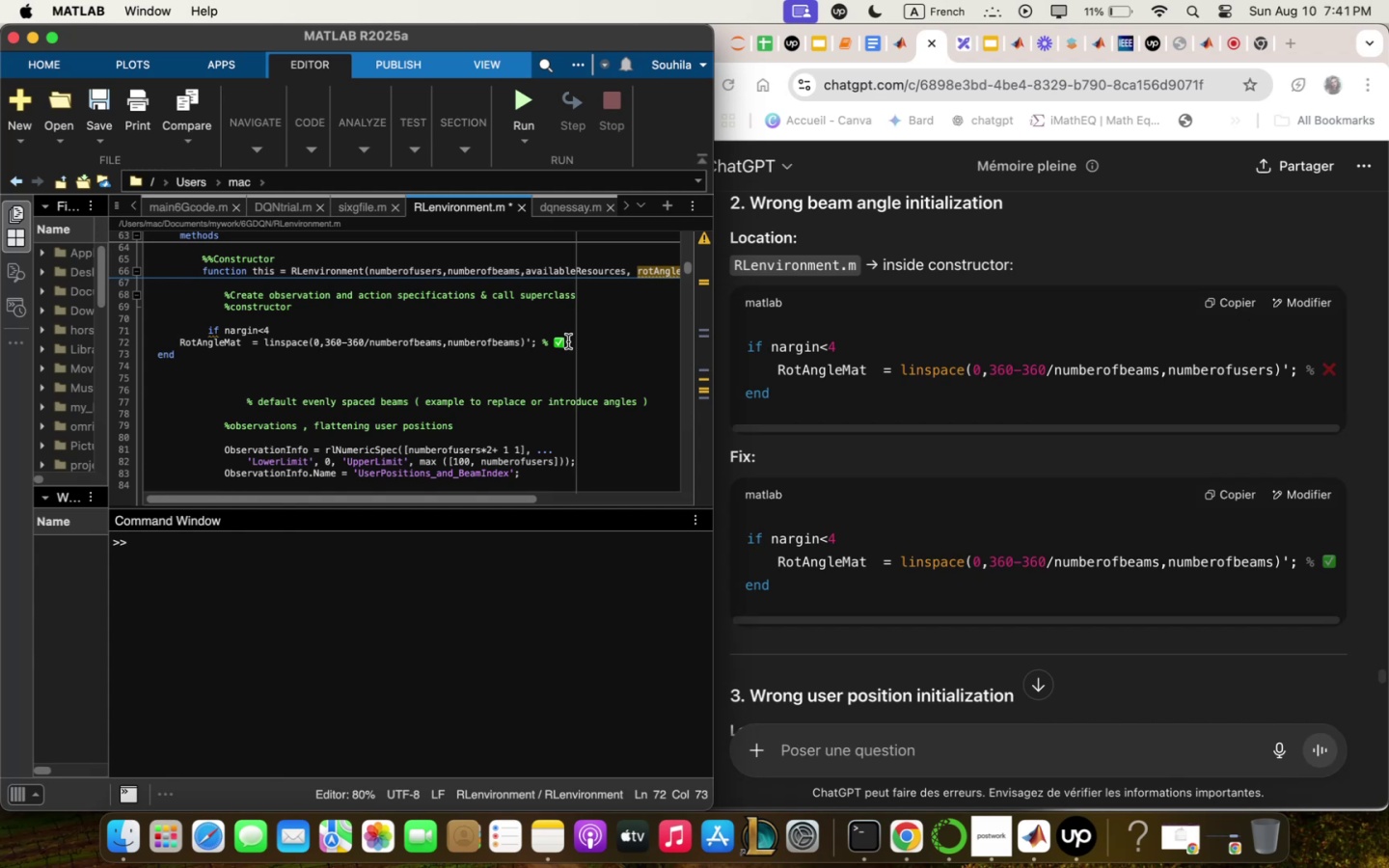 
key(Backspace)
 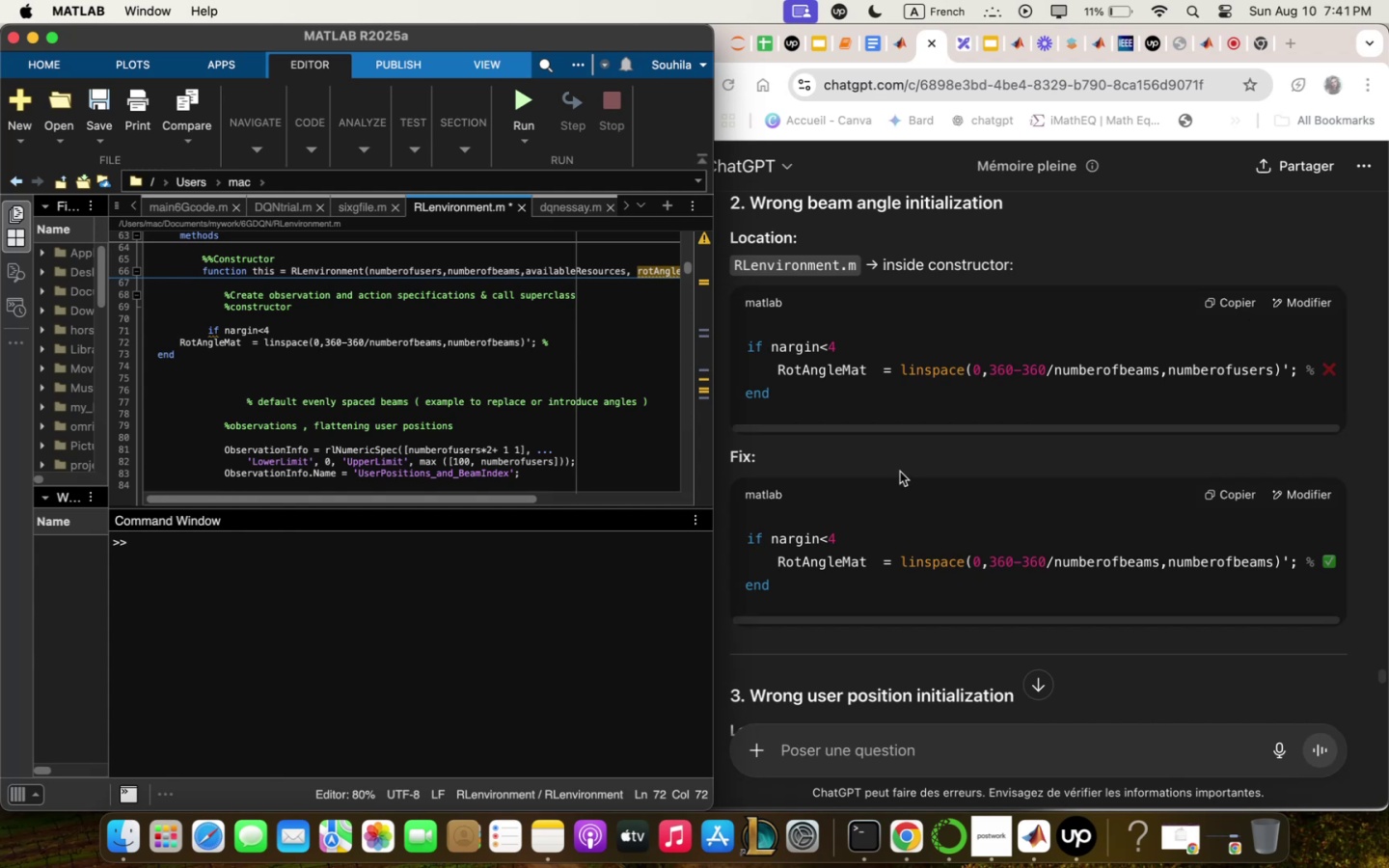 
wait(8.45)
 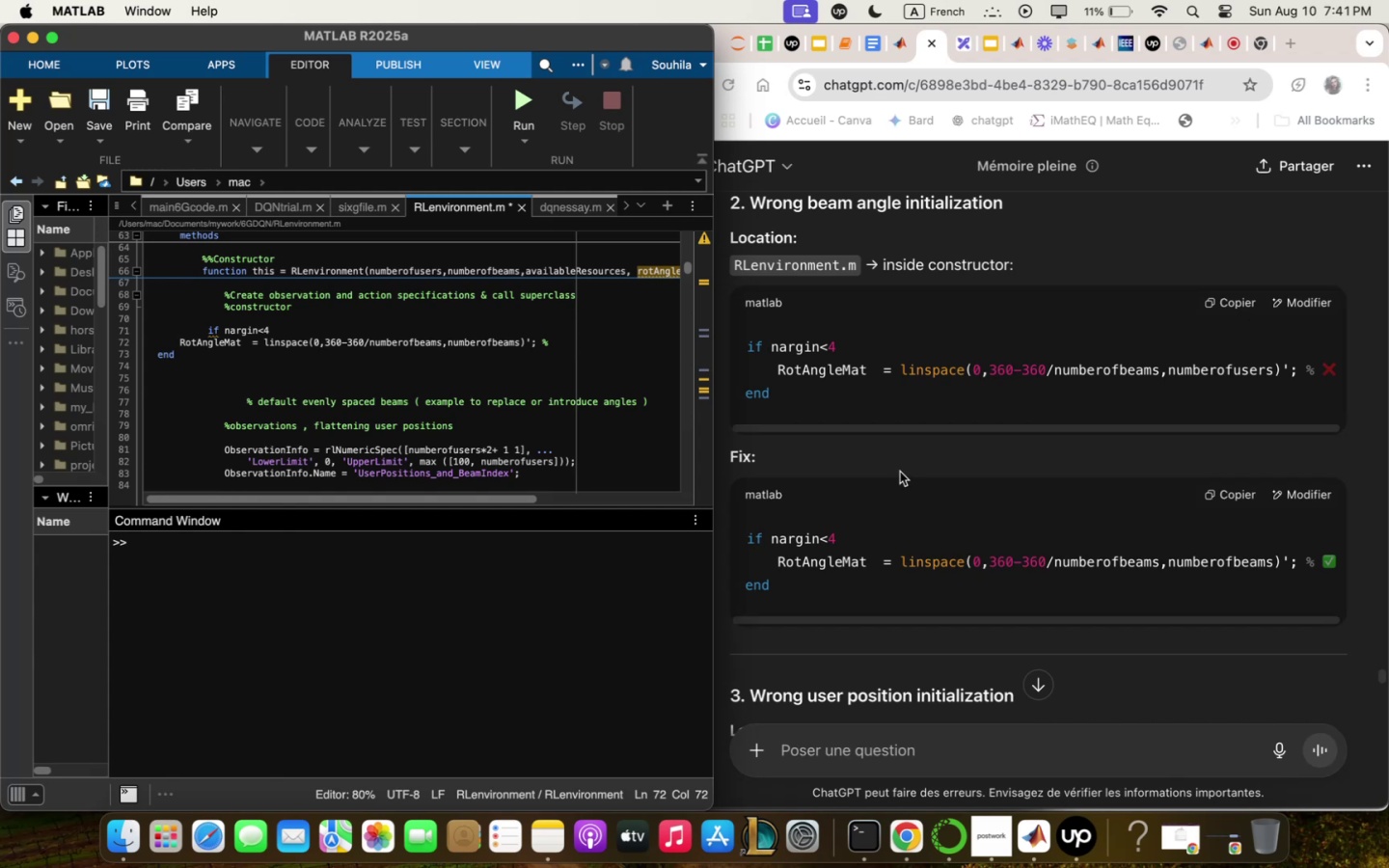 
key(Backspace)
 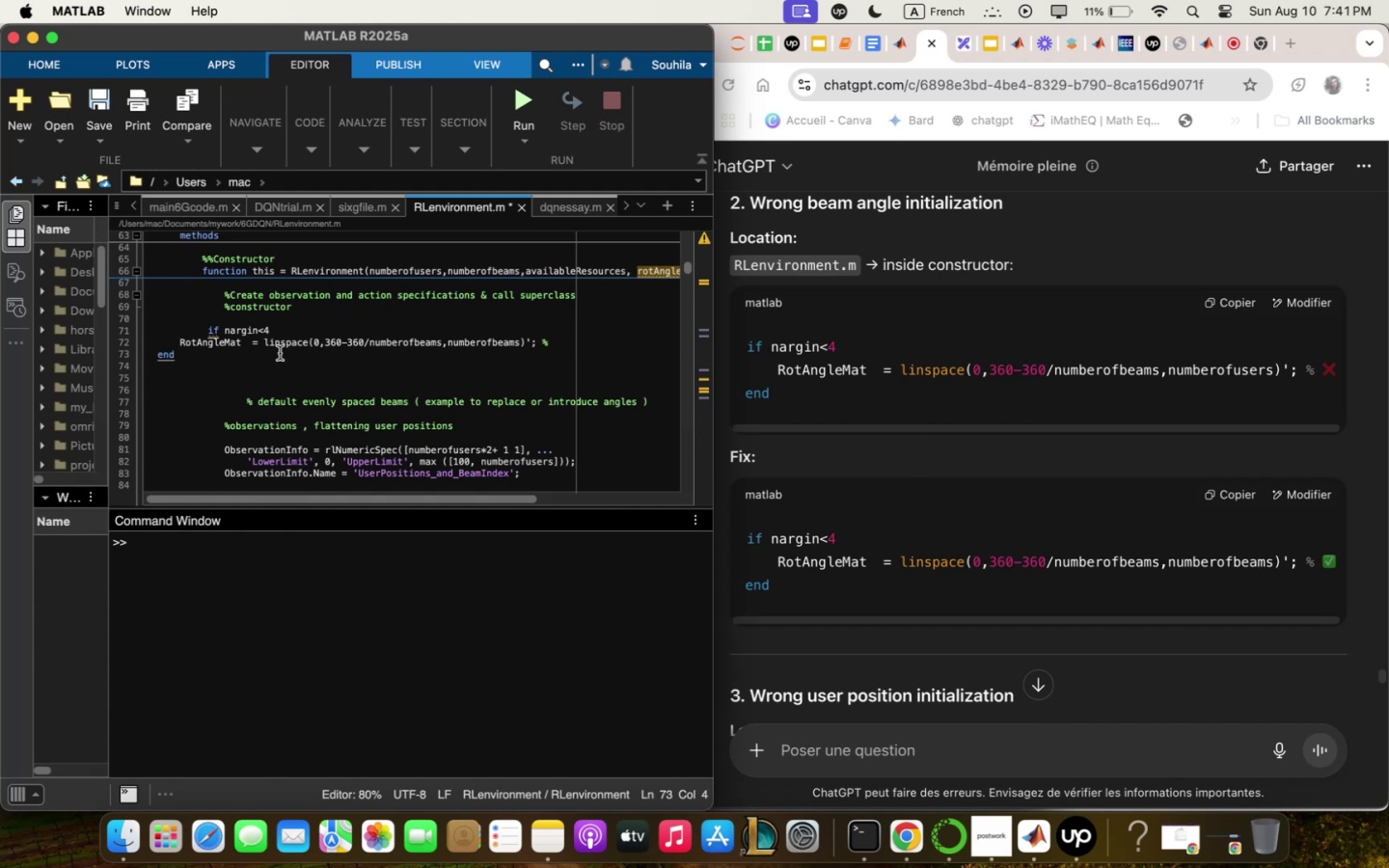 
key(Backspace)
 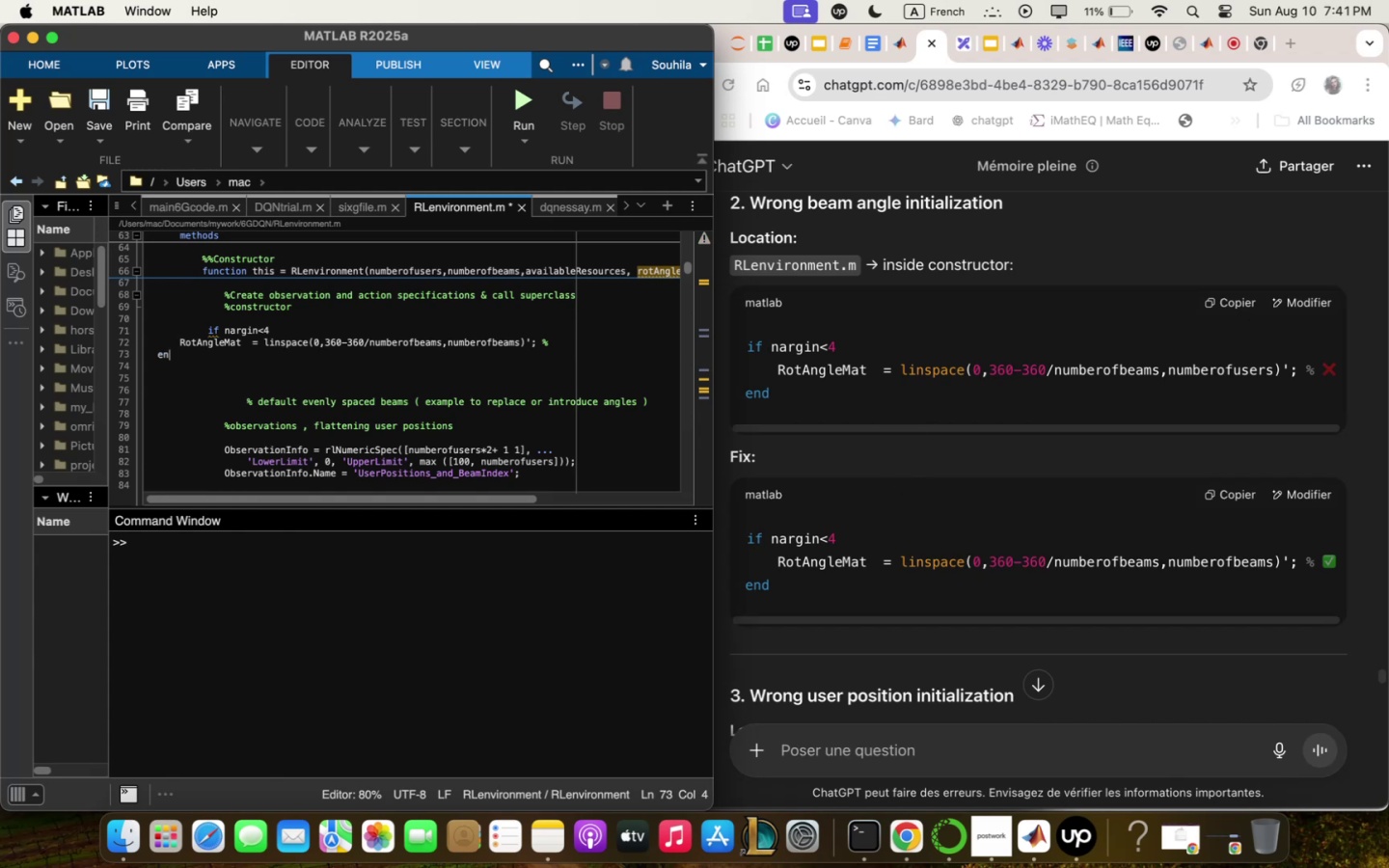 
key(Backspace)
 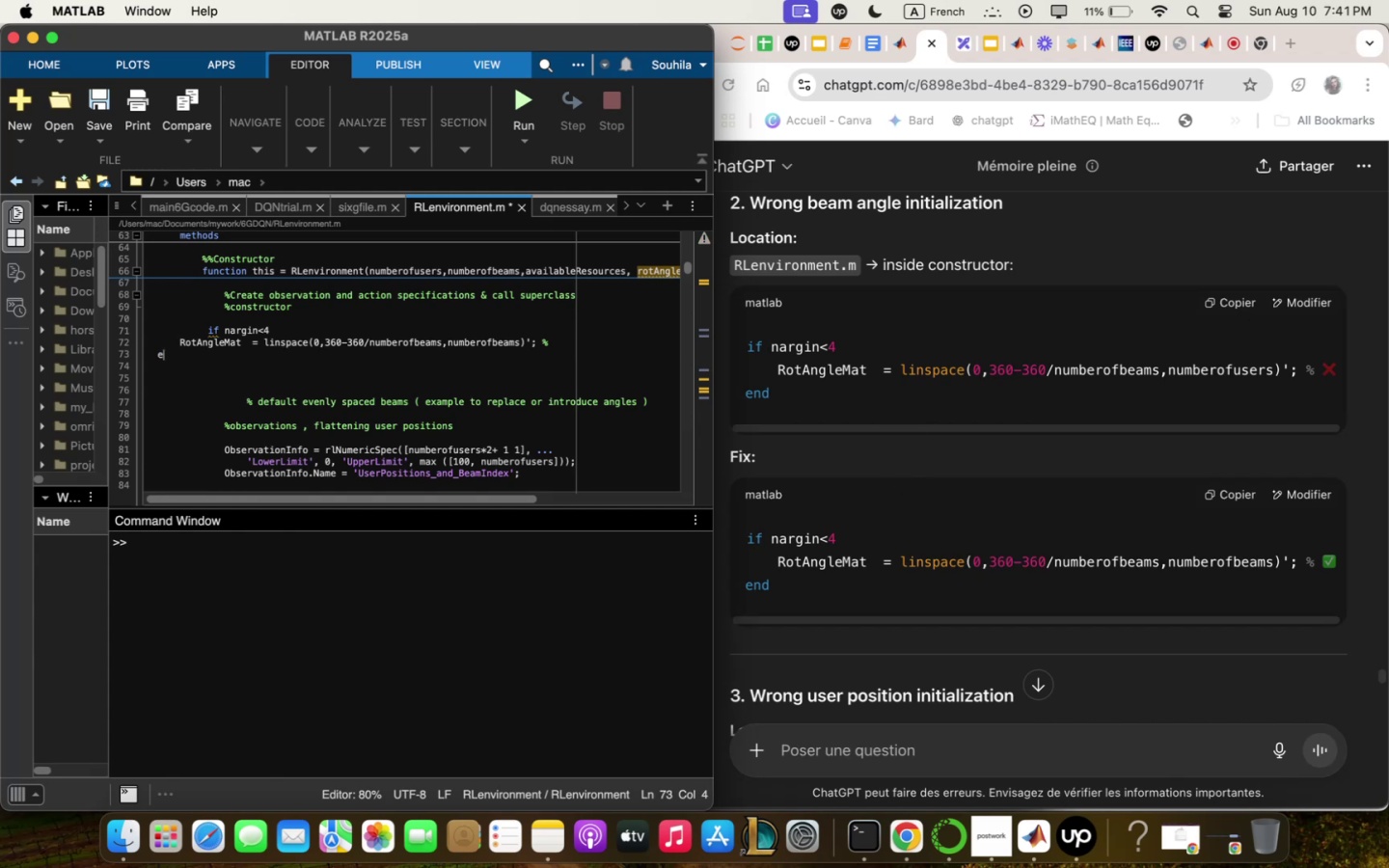 
key(Backspace)
 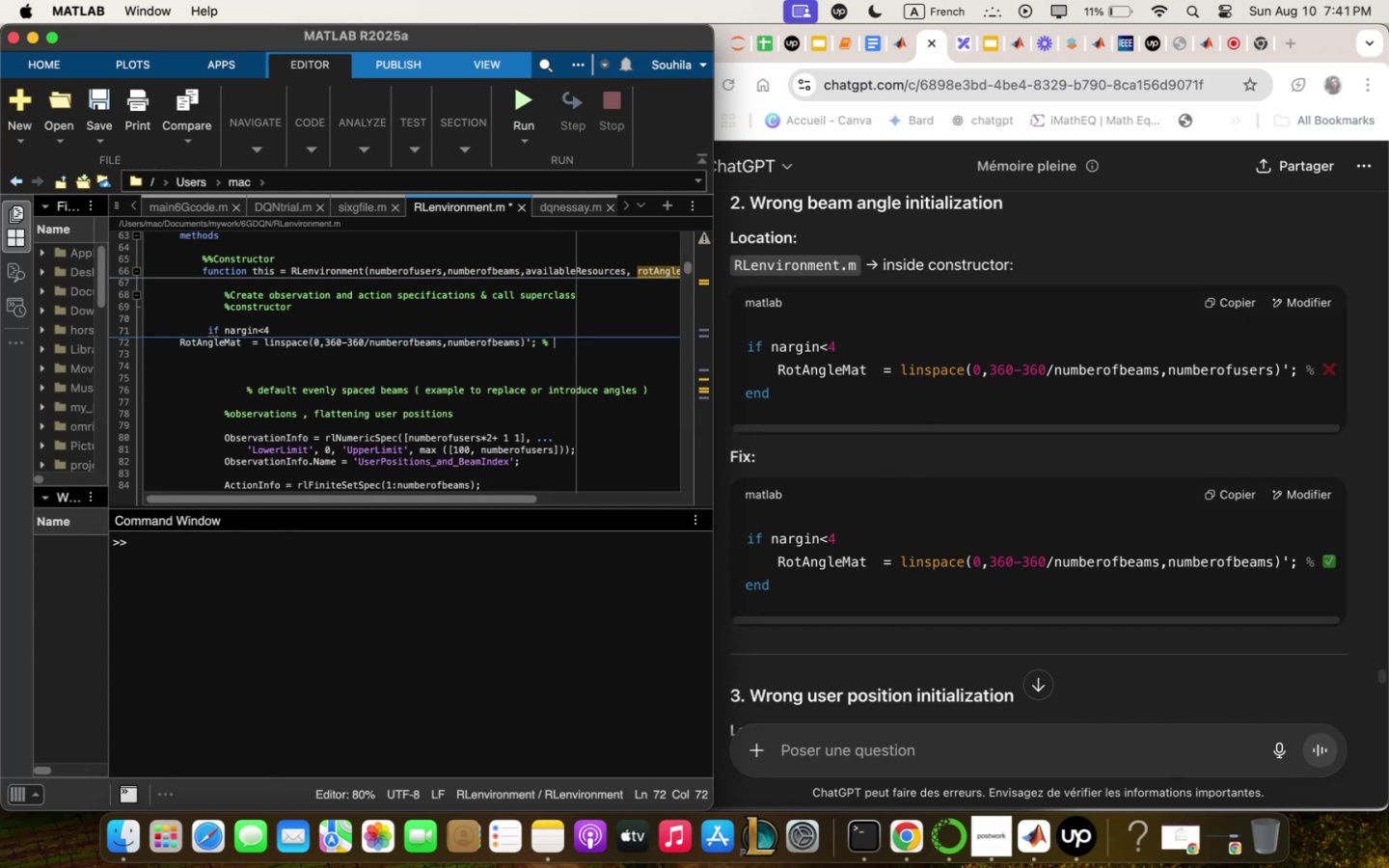 
key(Backspace)
 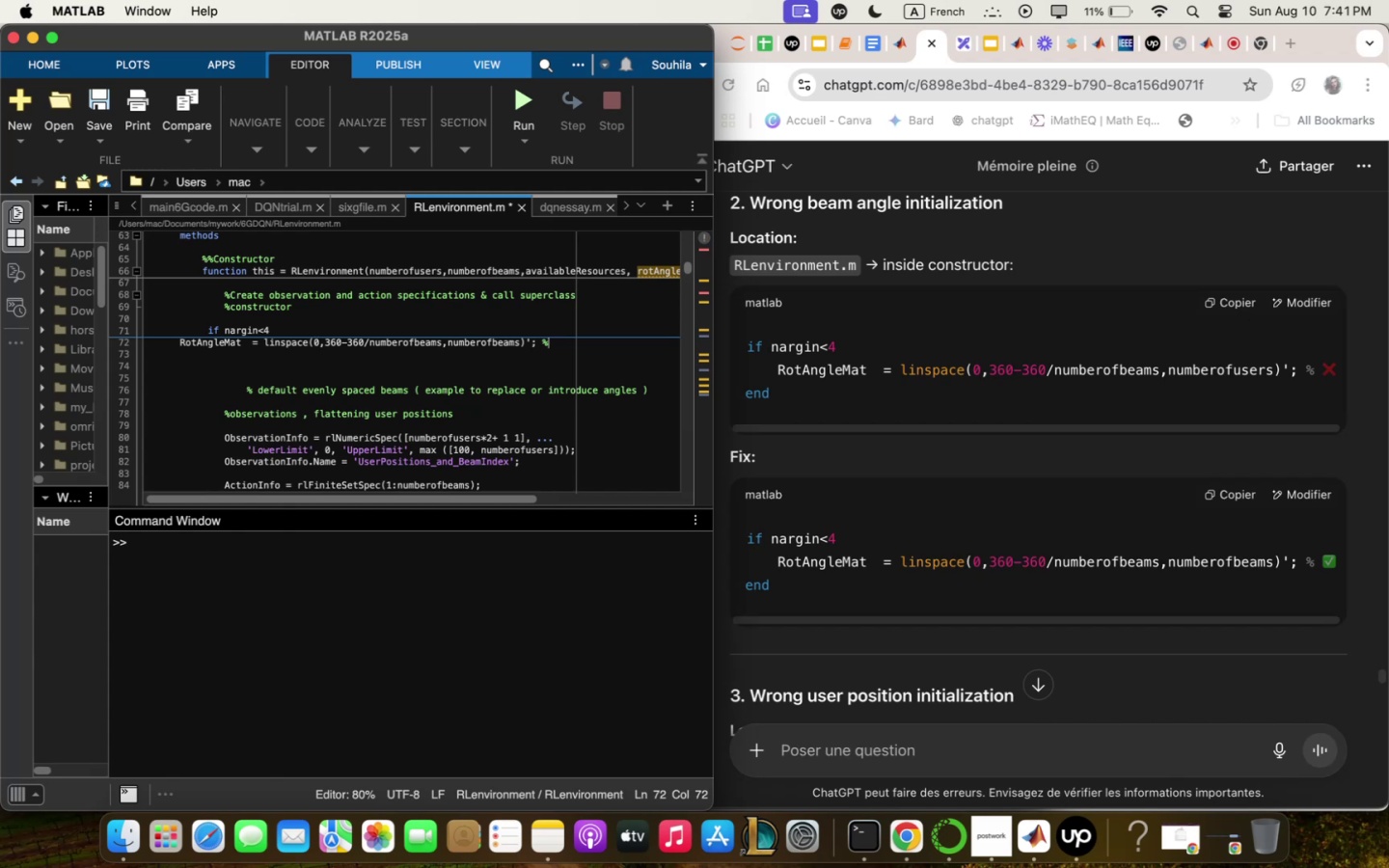 
key(Backspace)
 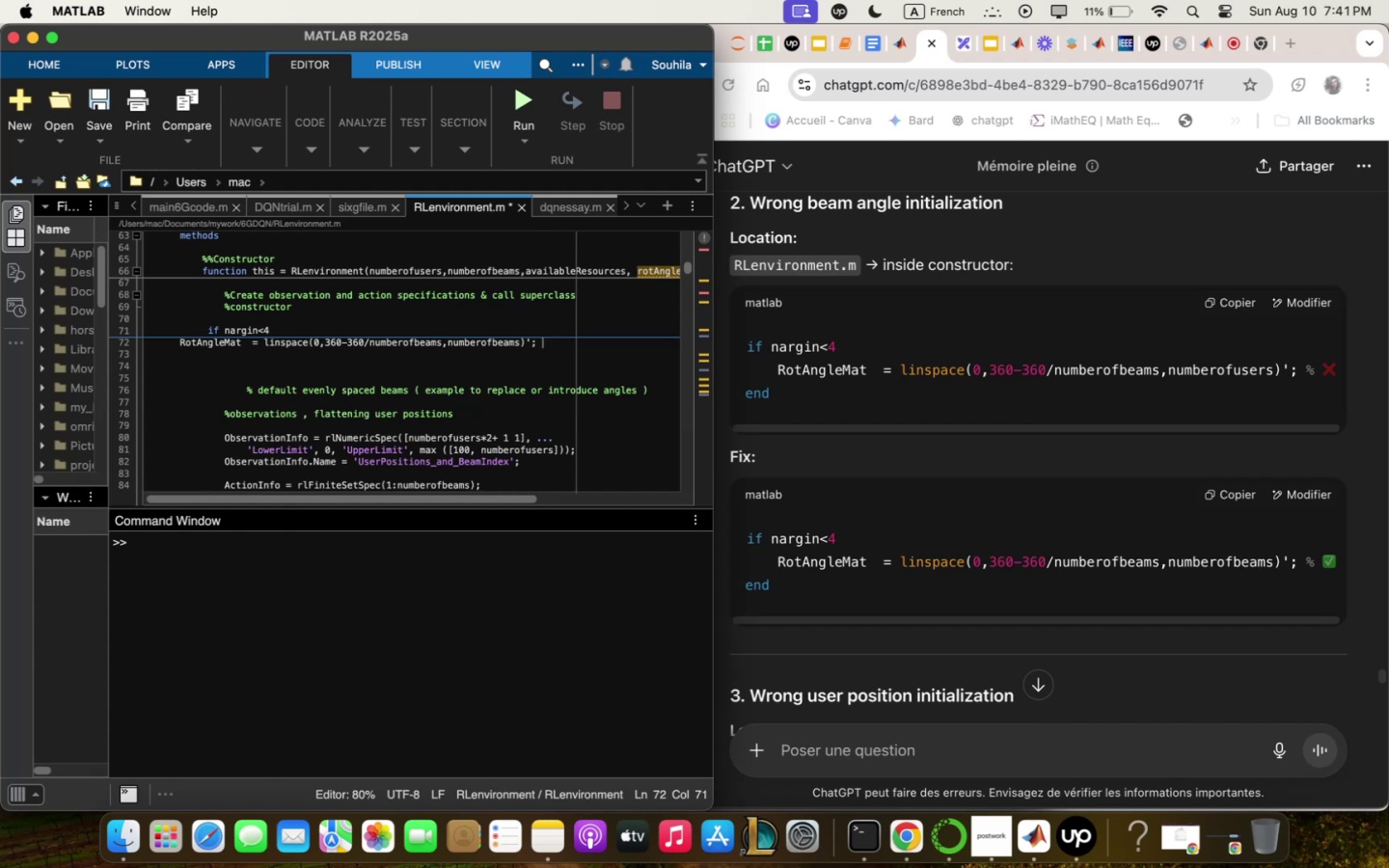 
key(Enter)
 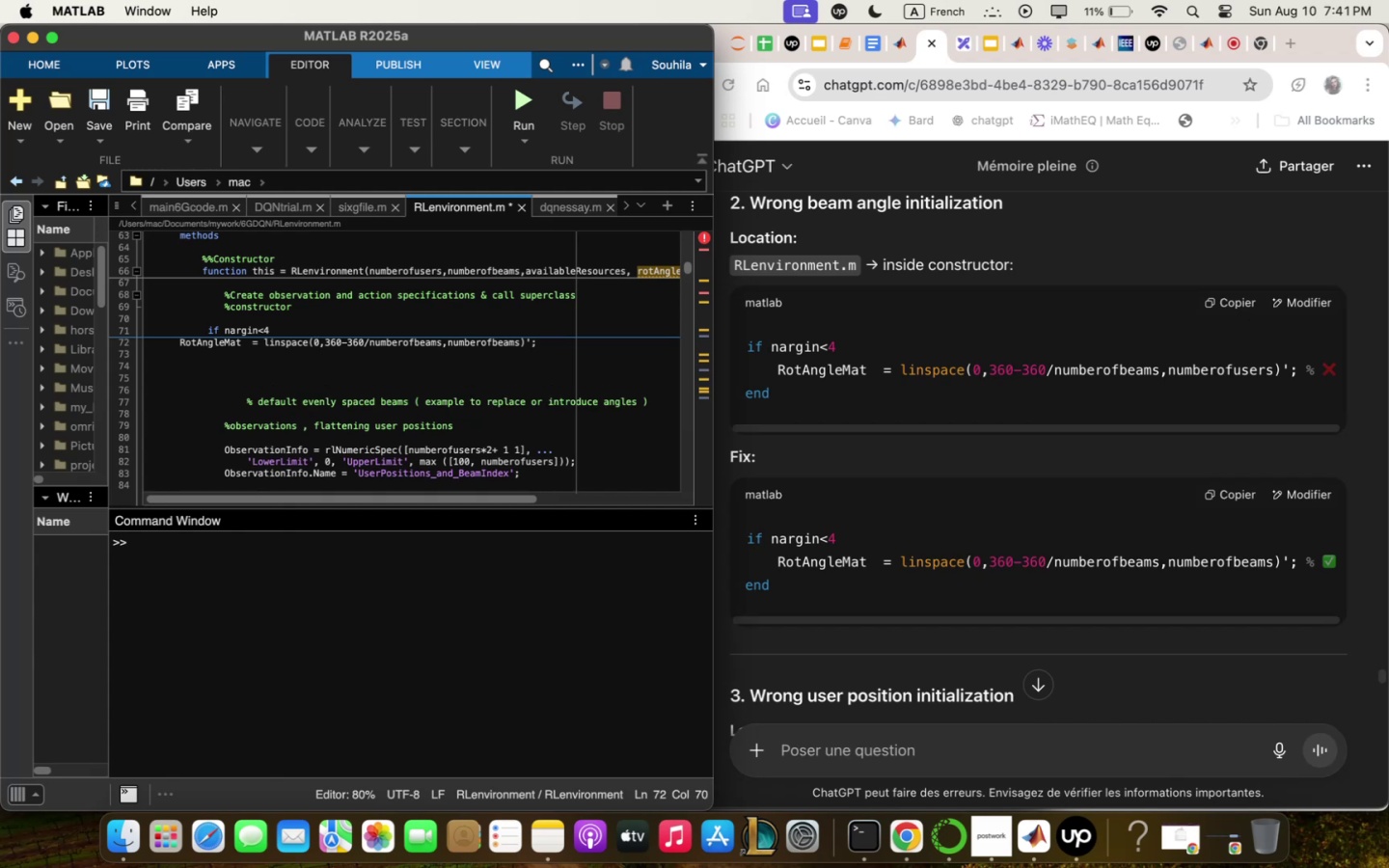 
type(end )
 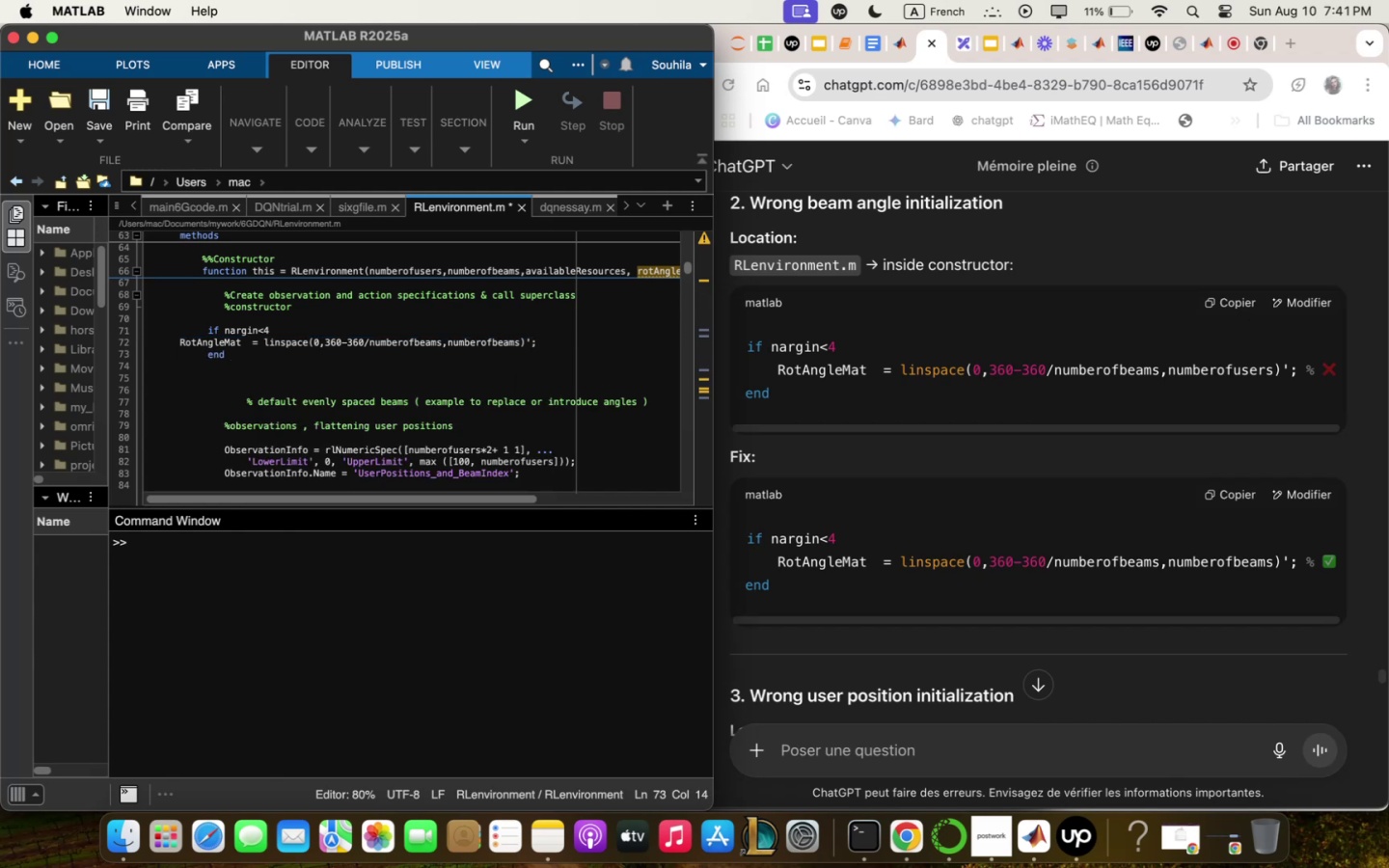 
key(Enter)
 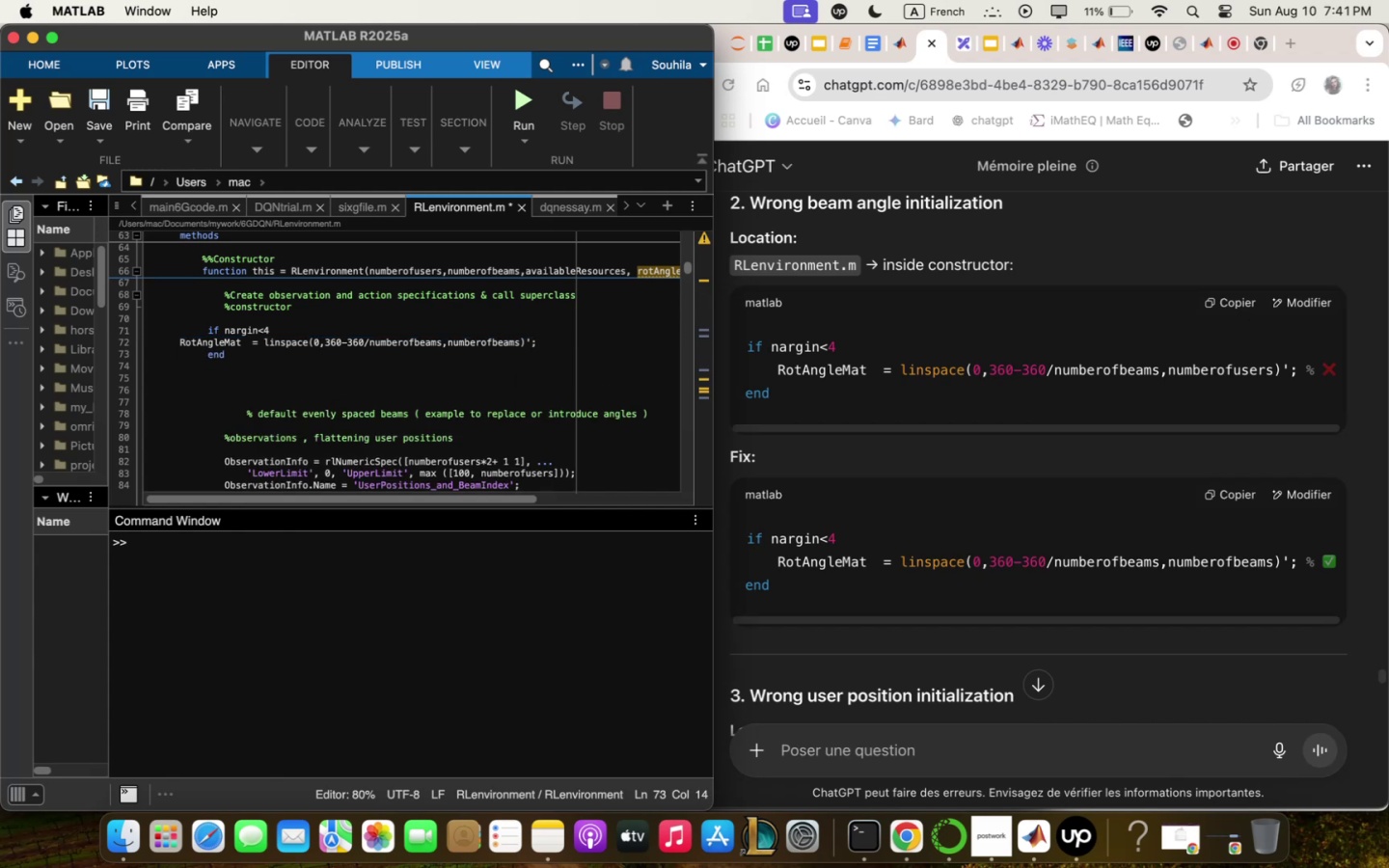 
wait(6.07)
 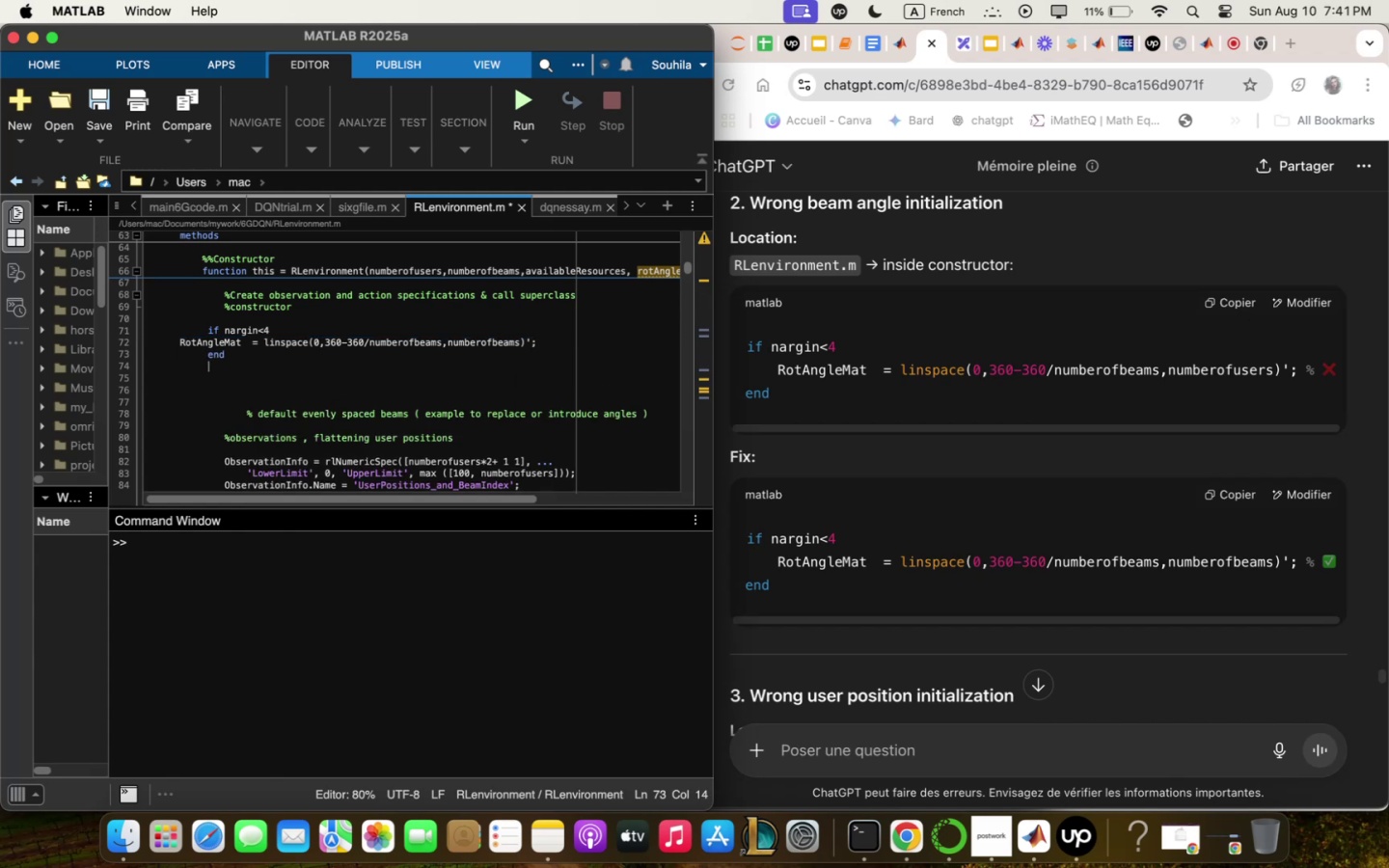 
scroll: coordinate [912, 419], scroll_direction: down, amount: 9.0
 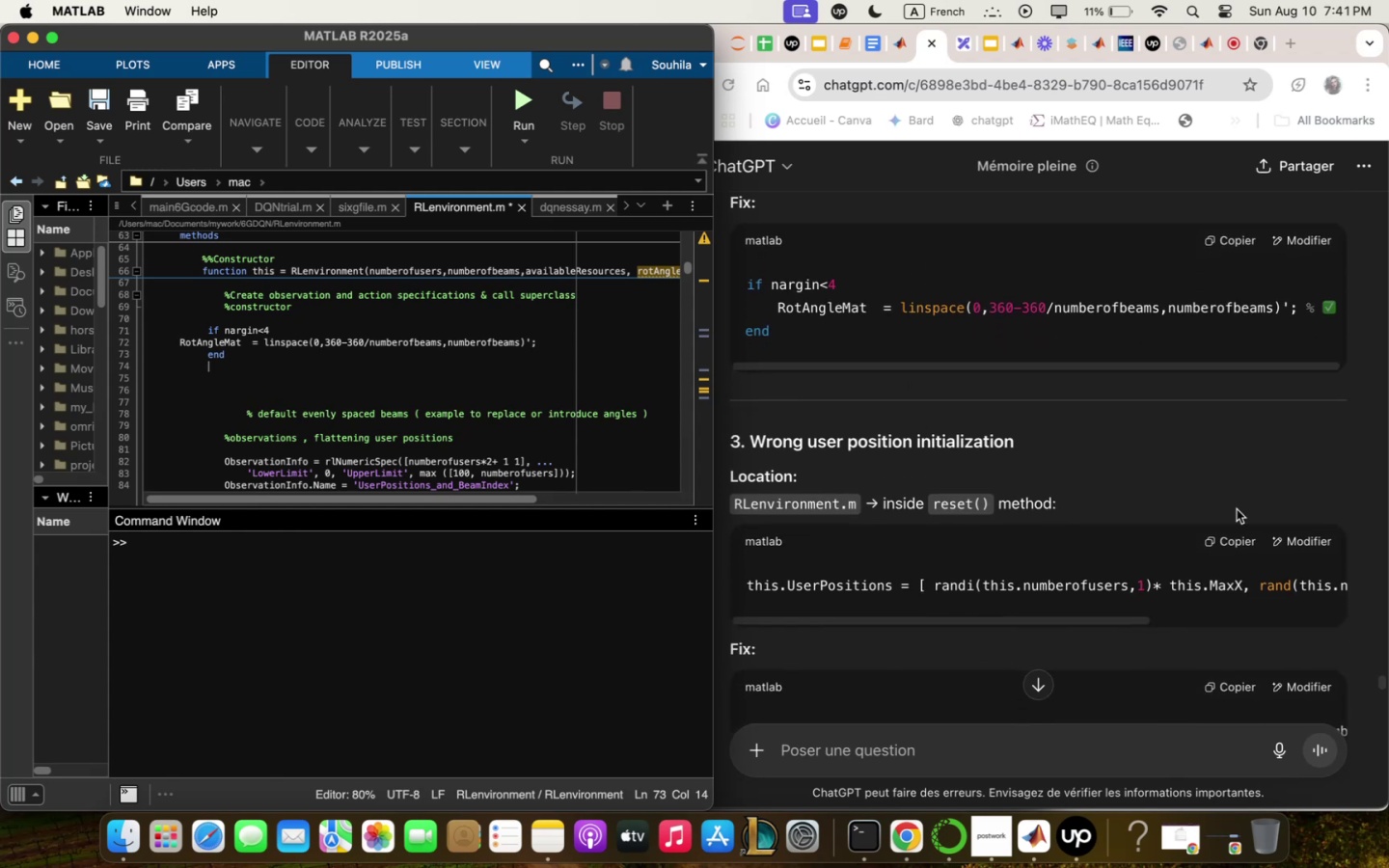 
left_click([1242, 548])
 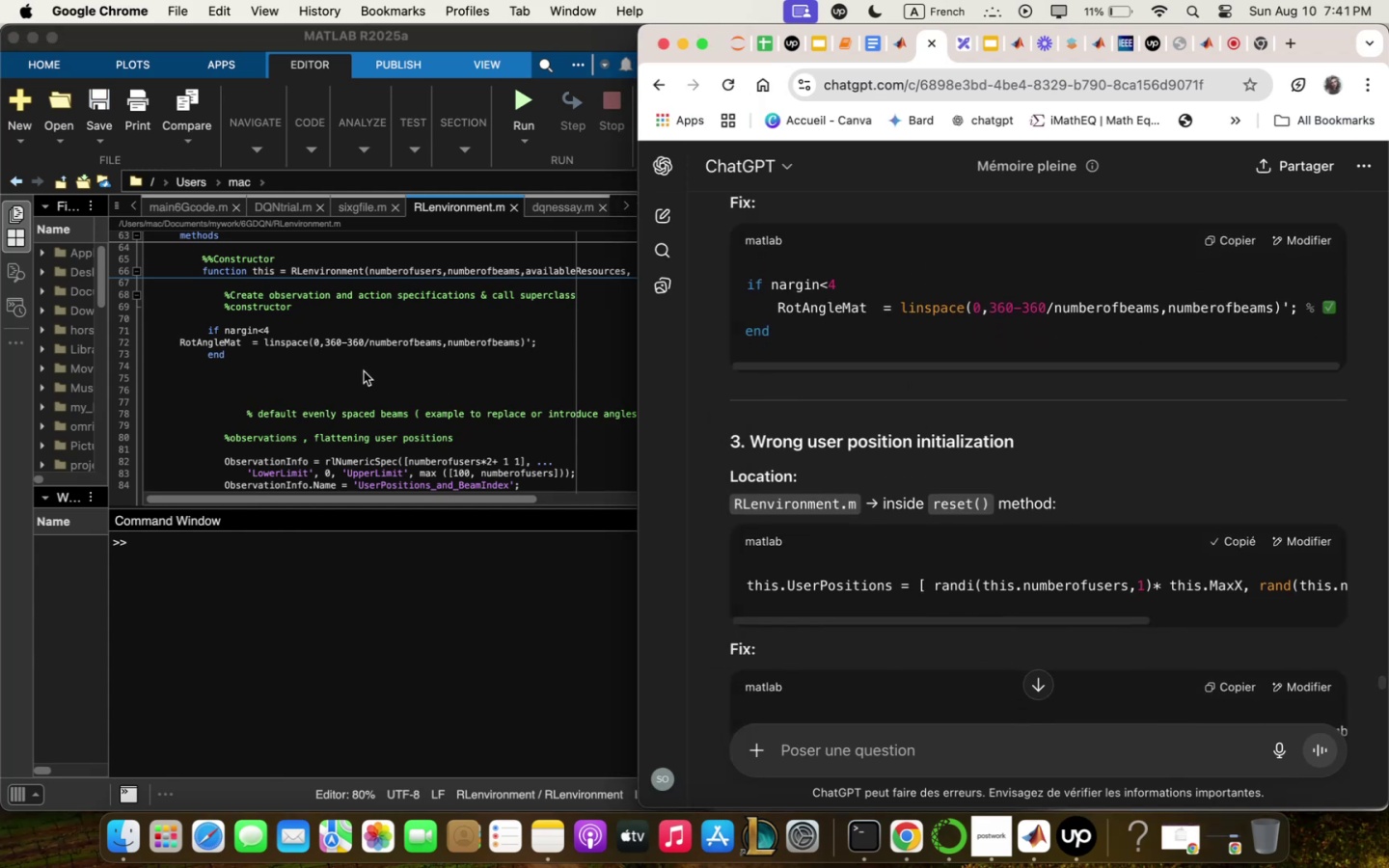 
scroll: coordinate [376, 356], scroll_direction: down, amount: 31.0
 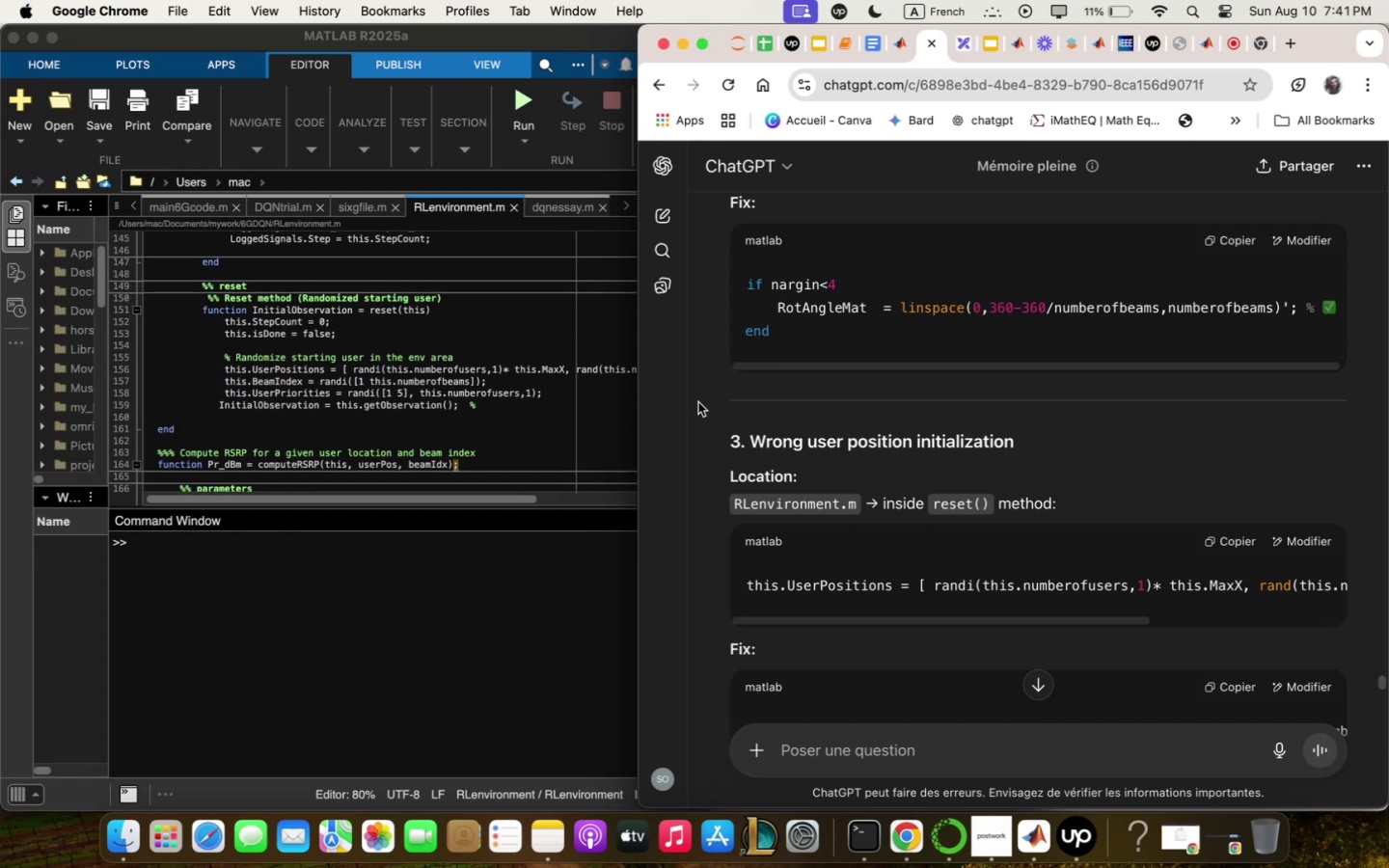 
scroll: coordinate [1149, 634], scroll_direction: down, amount: 5.0
 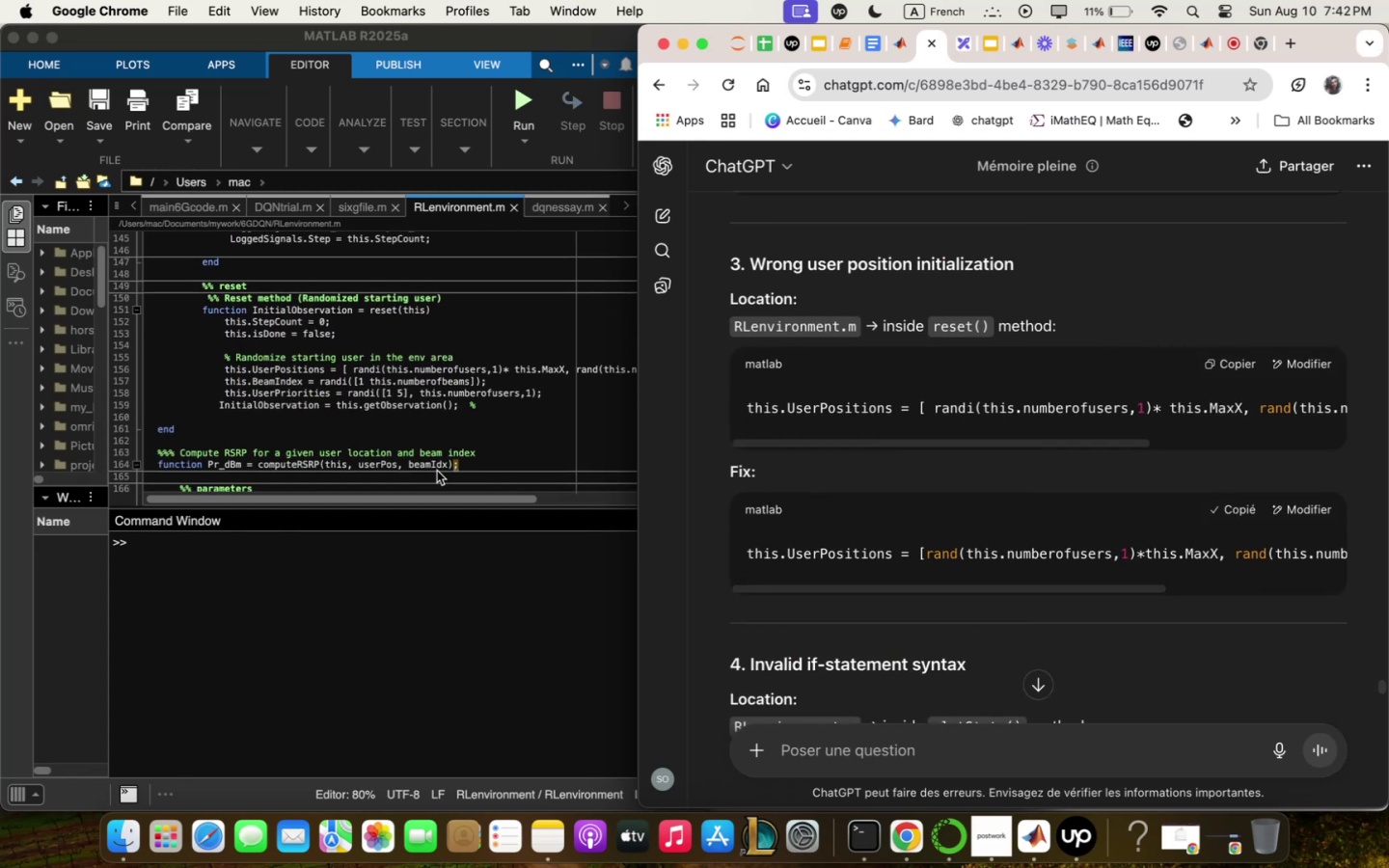 
left_click([298, 392])
 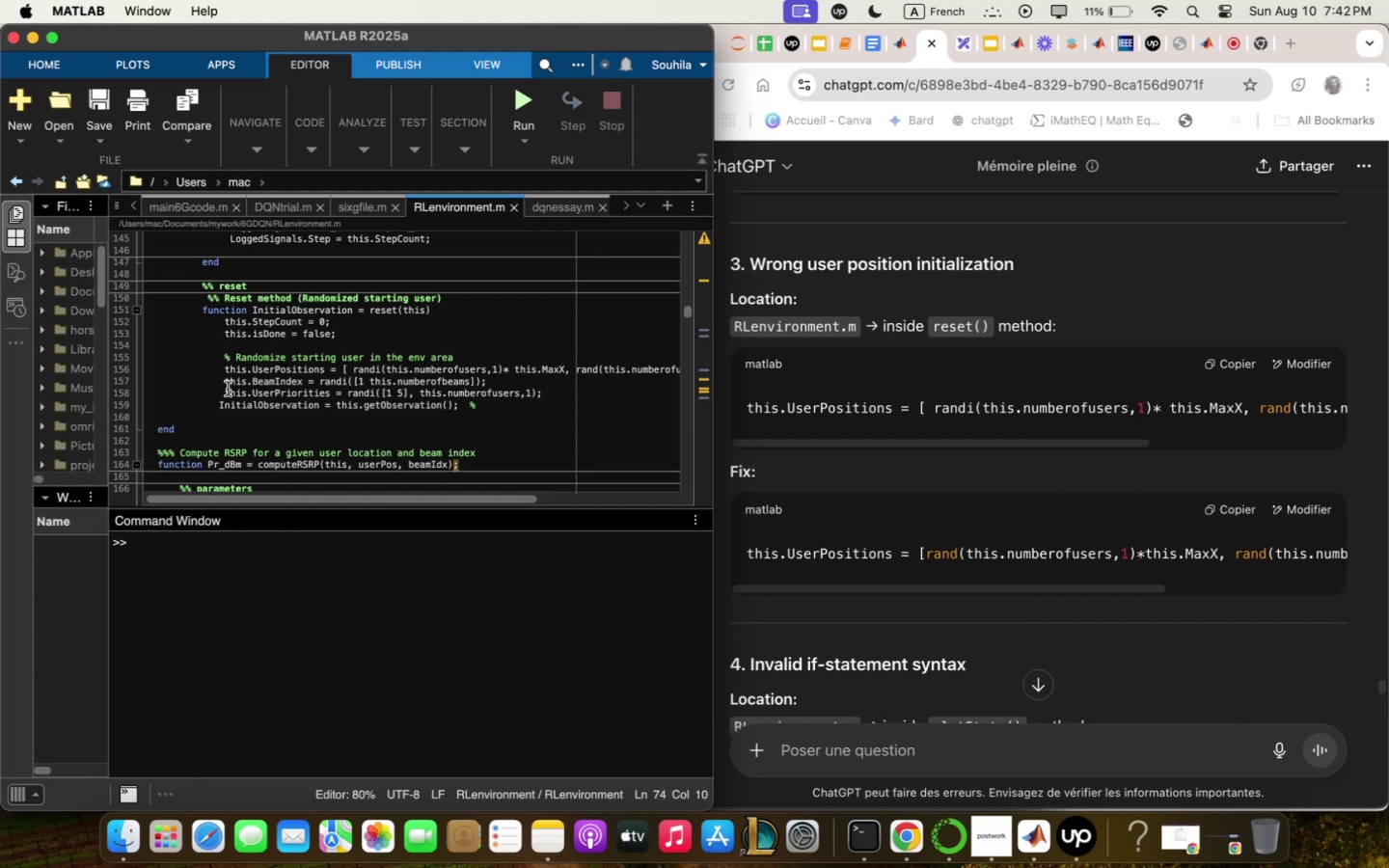 
left_click_drag(start_coordinate=[222, 389], to_coordinate=[546, 393])
 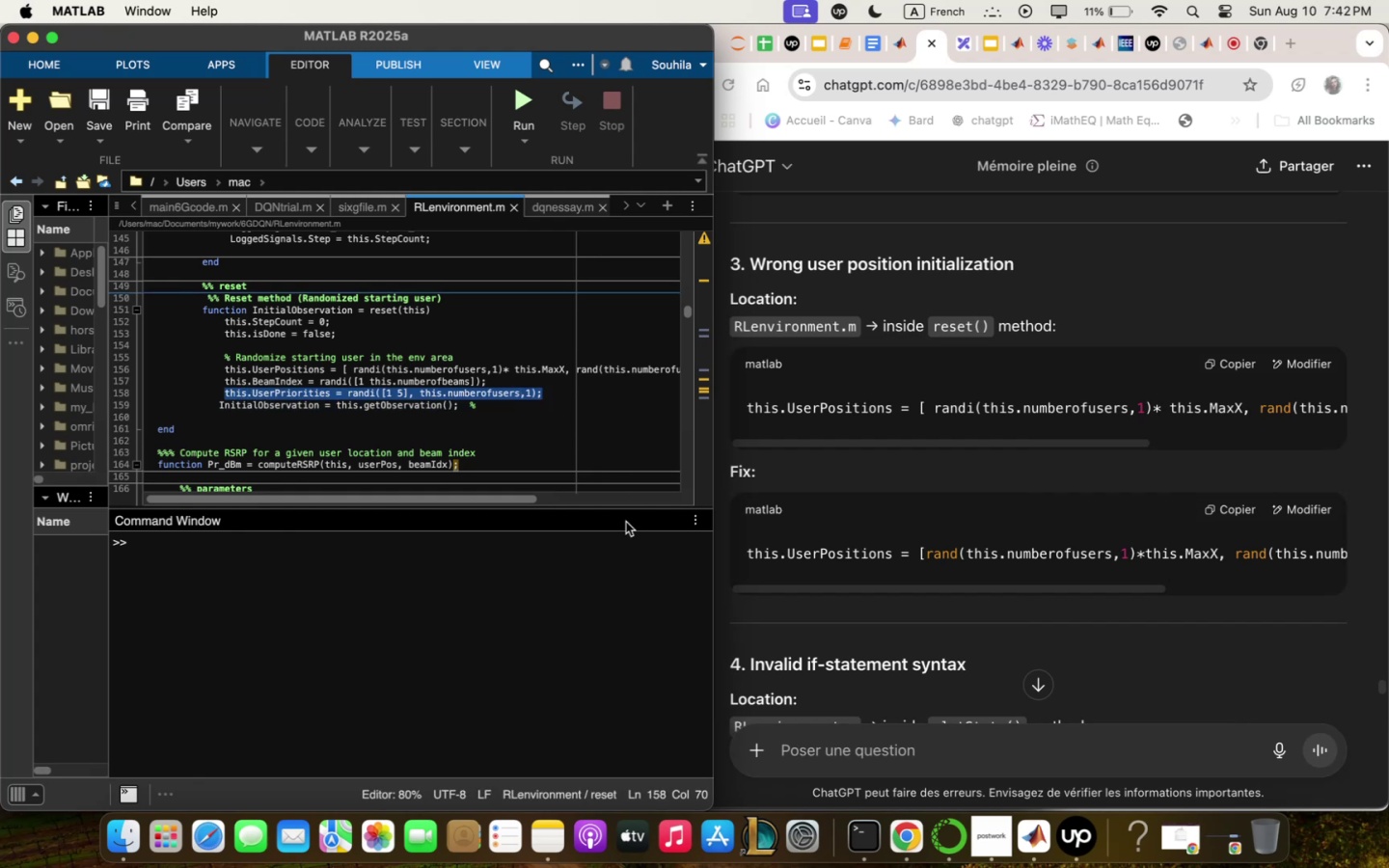 
key(Meta+V)
 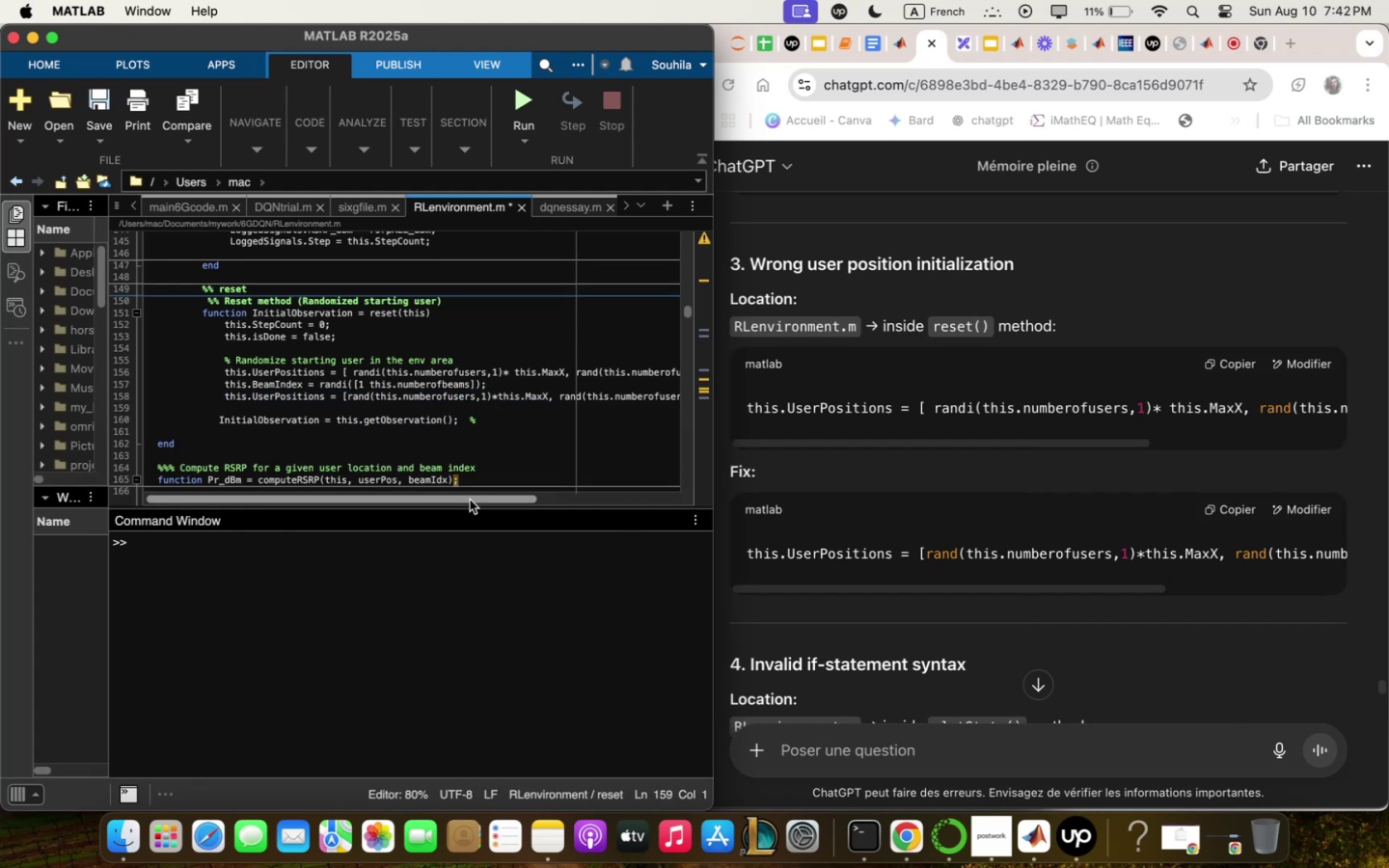 
key(Backspace)
 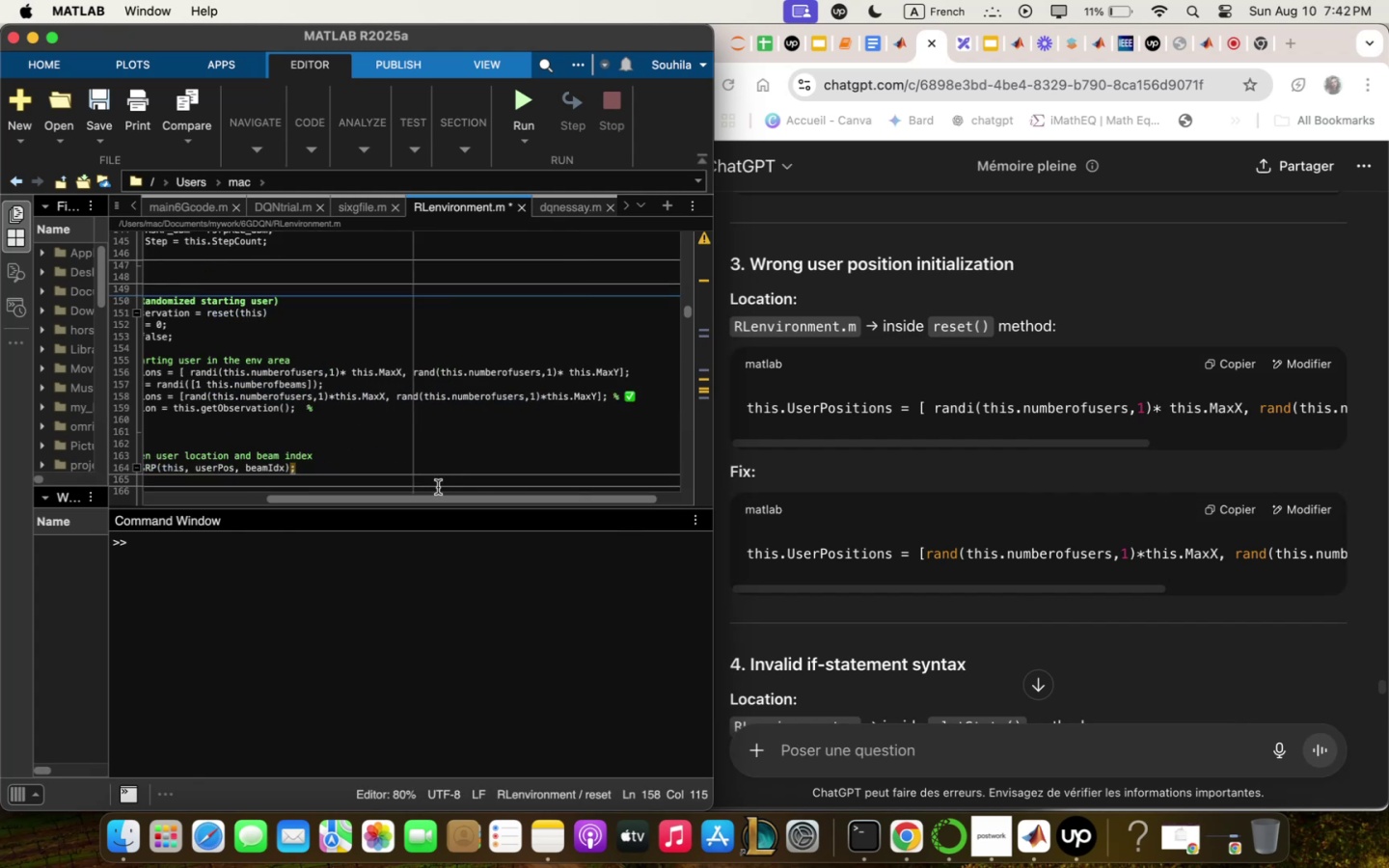 
left_click_drag(start_coordinate=[411, 503], to_coordinate=[239, 490])
 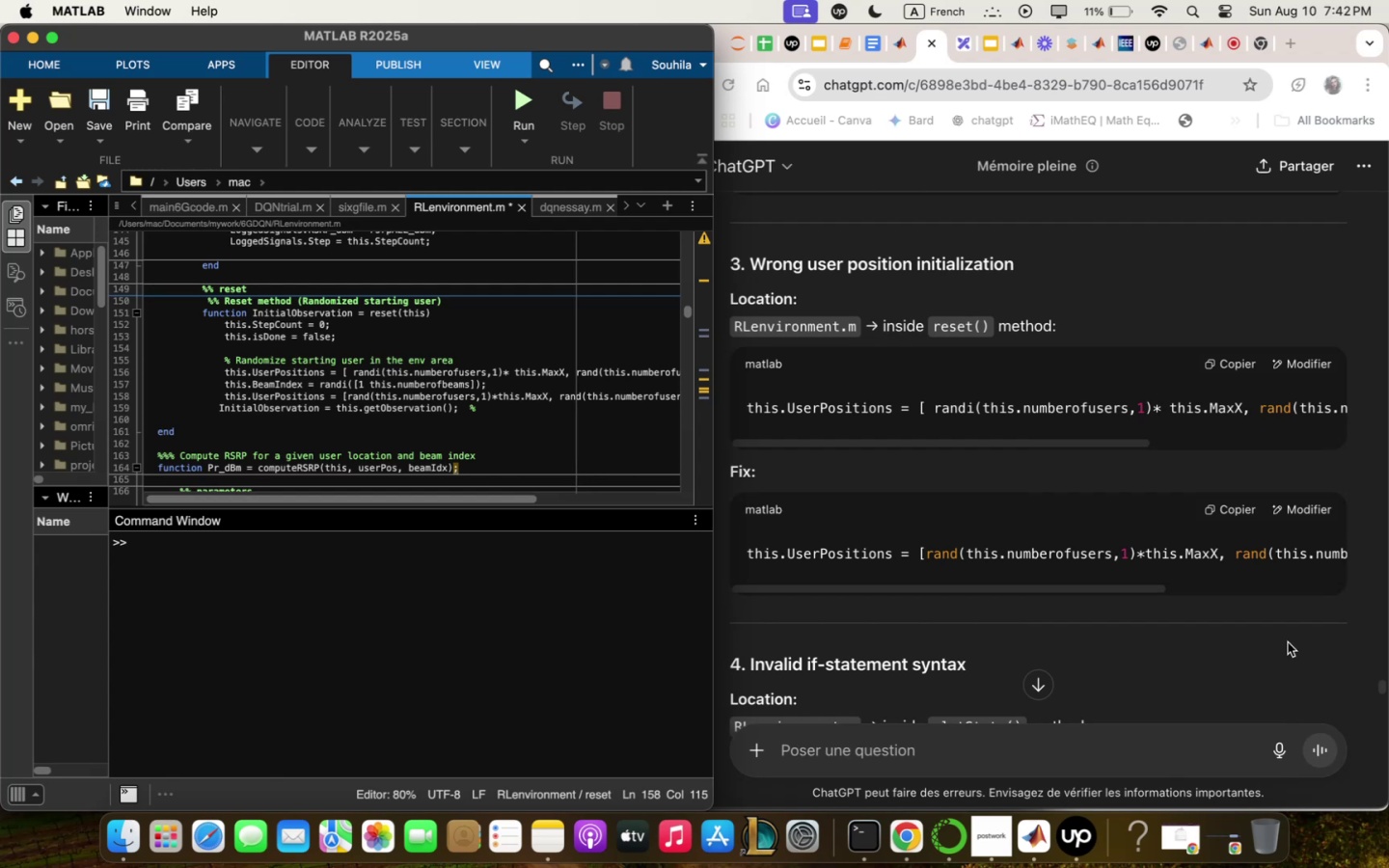 
scroll: coordinate [1154, 591], scroll_direction: down, amount: 14.0
 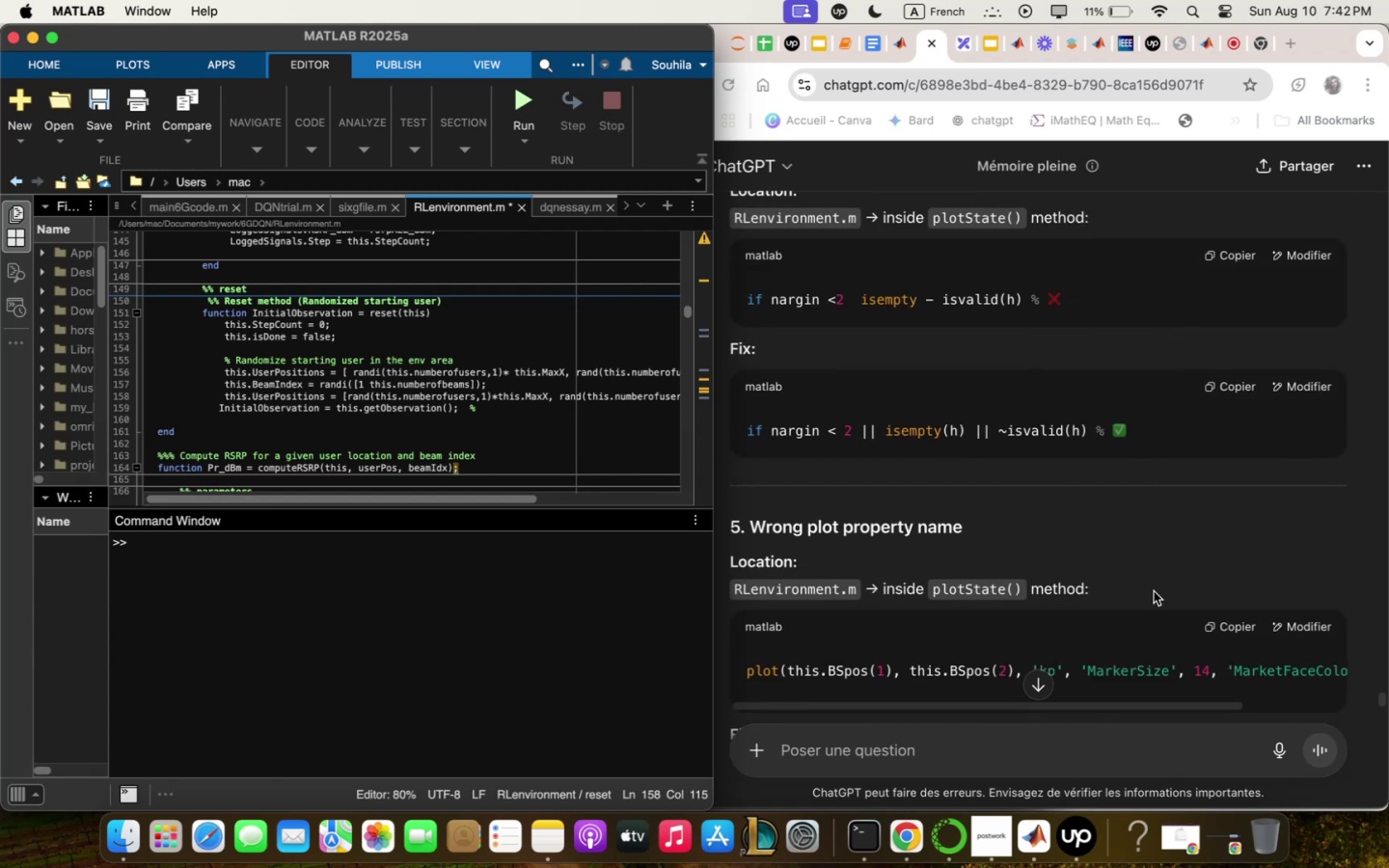 
scroll: coordinate [1154, 591], scroll_direction: up, amount: 4.0
 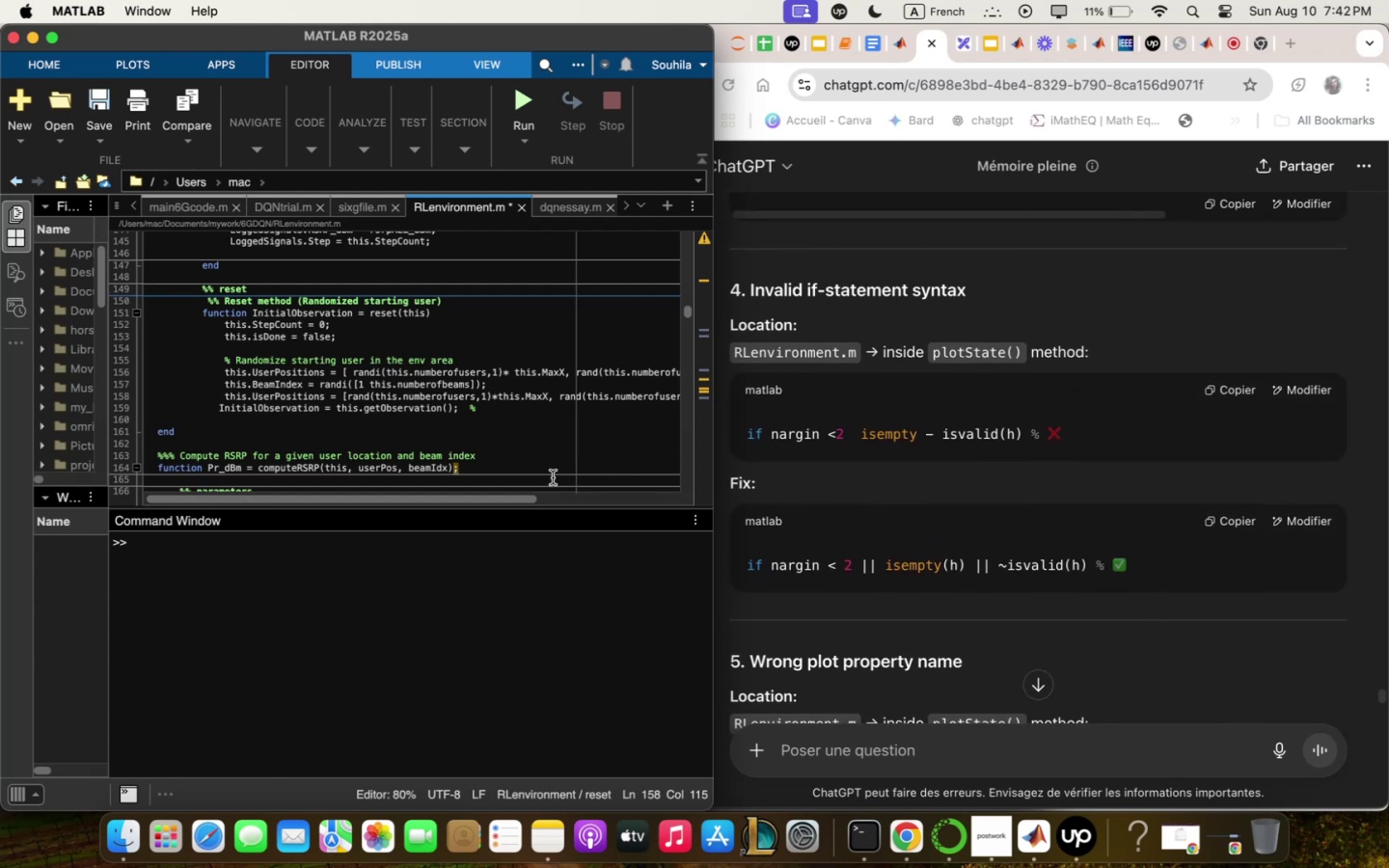 
scroll: coordinate [532, 443], scroll_direction: down, amount: 5.0
 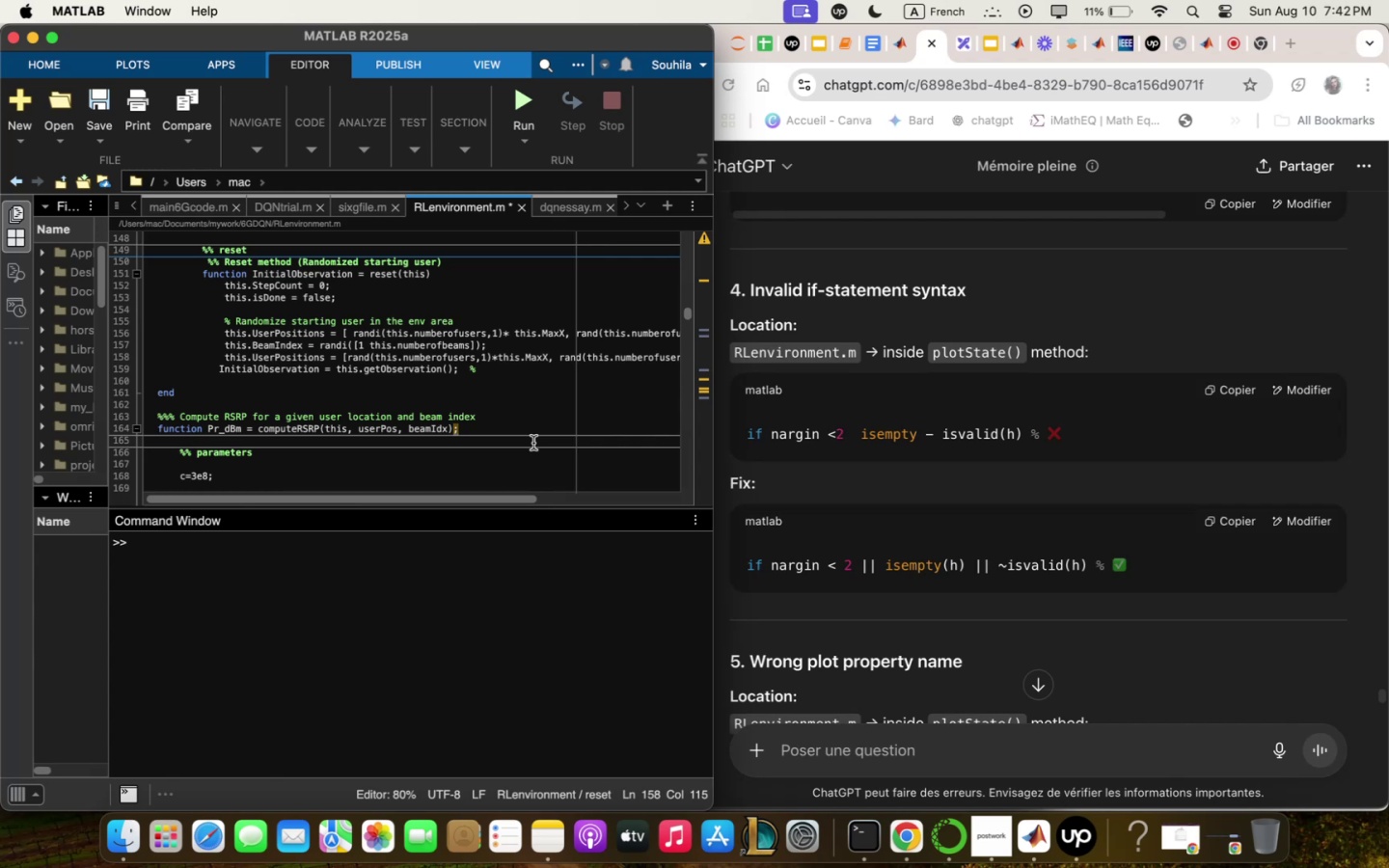 
wait(40.03)
 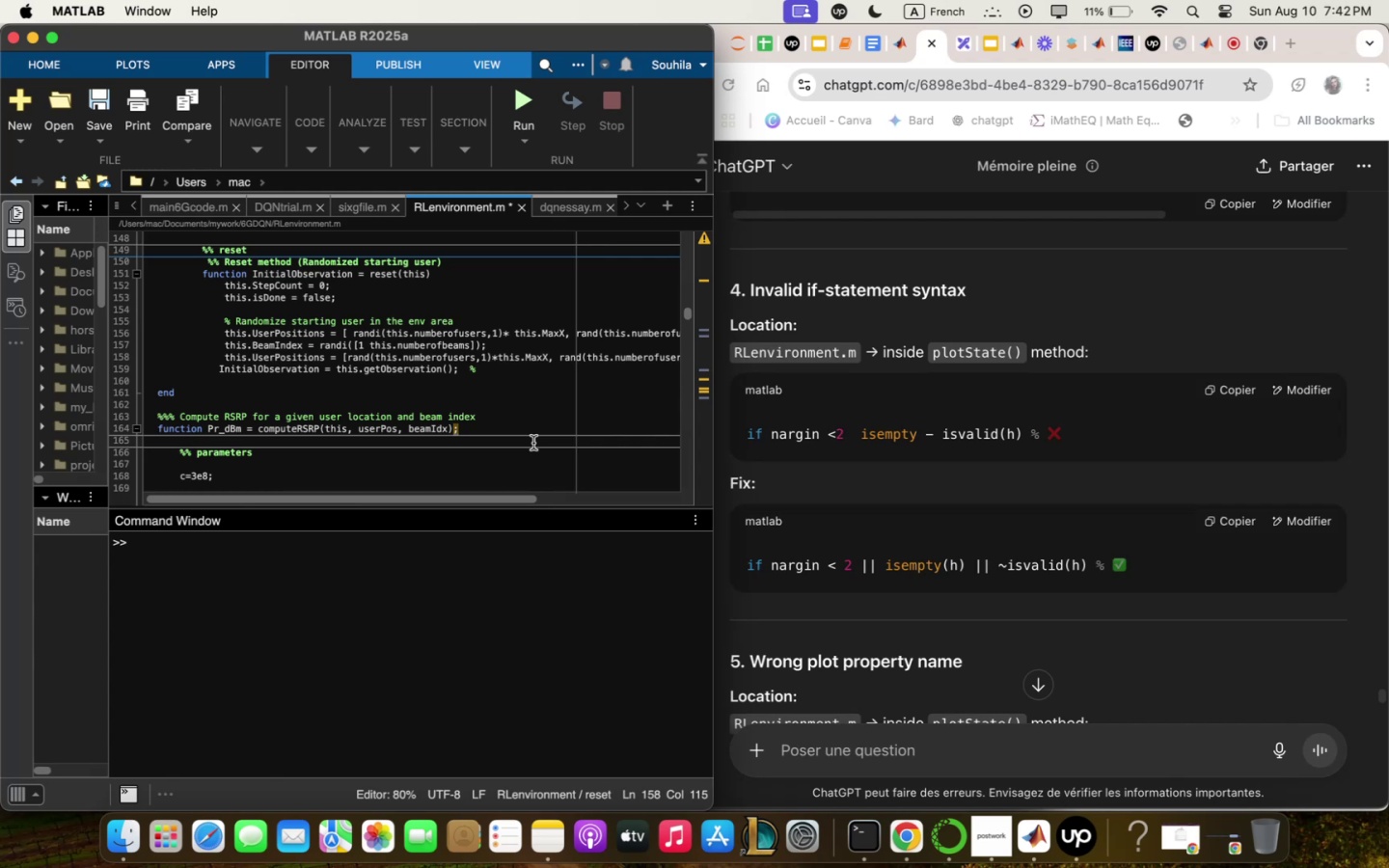 
scroll: coordinate [534, 441], scroll_direction: down, amount: 3.0
 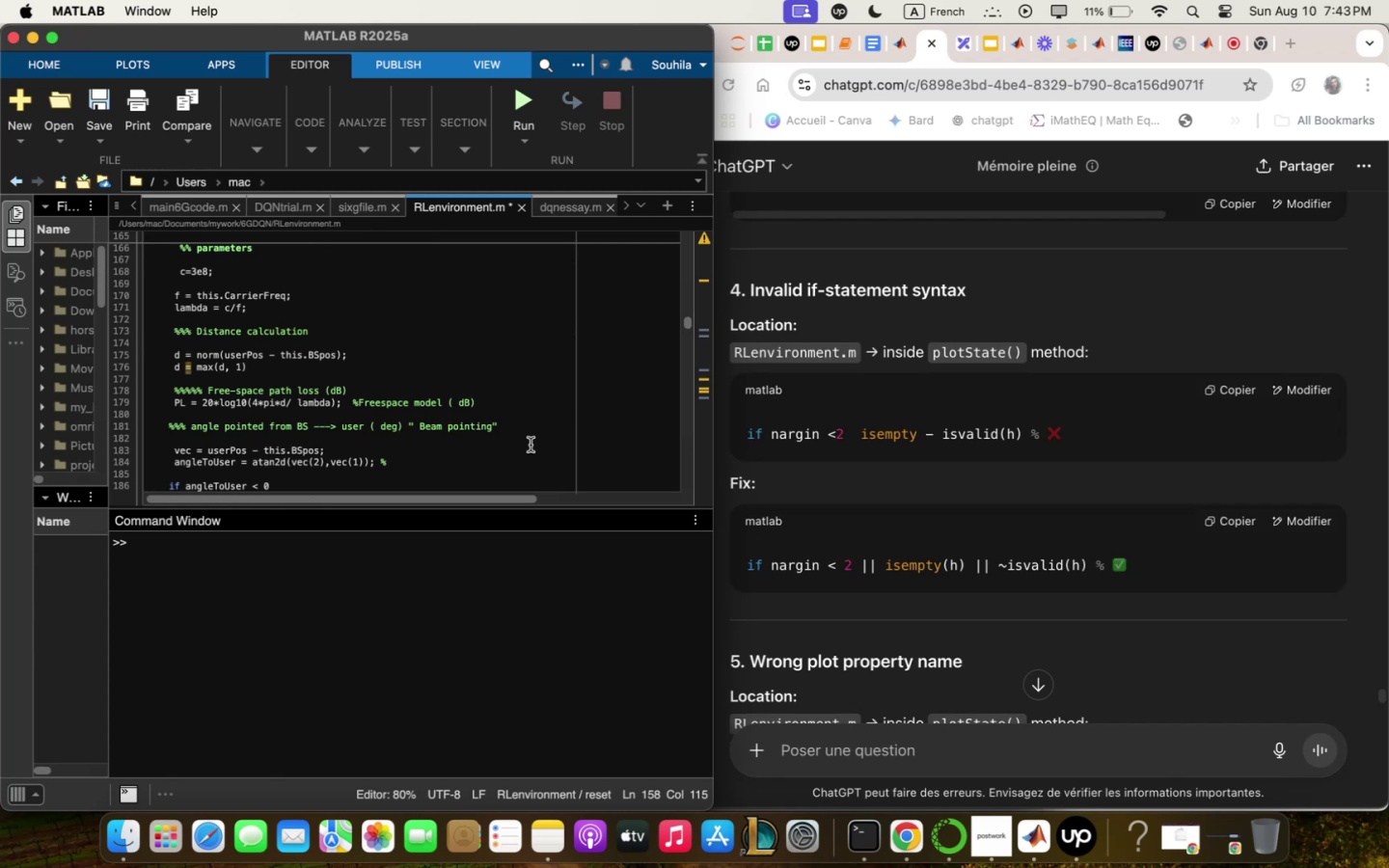 
wait(5.99)
 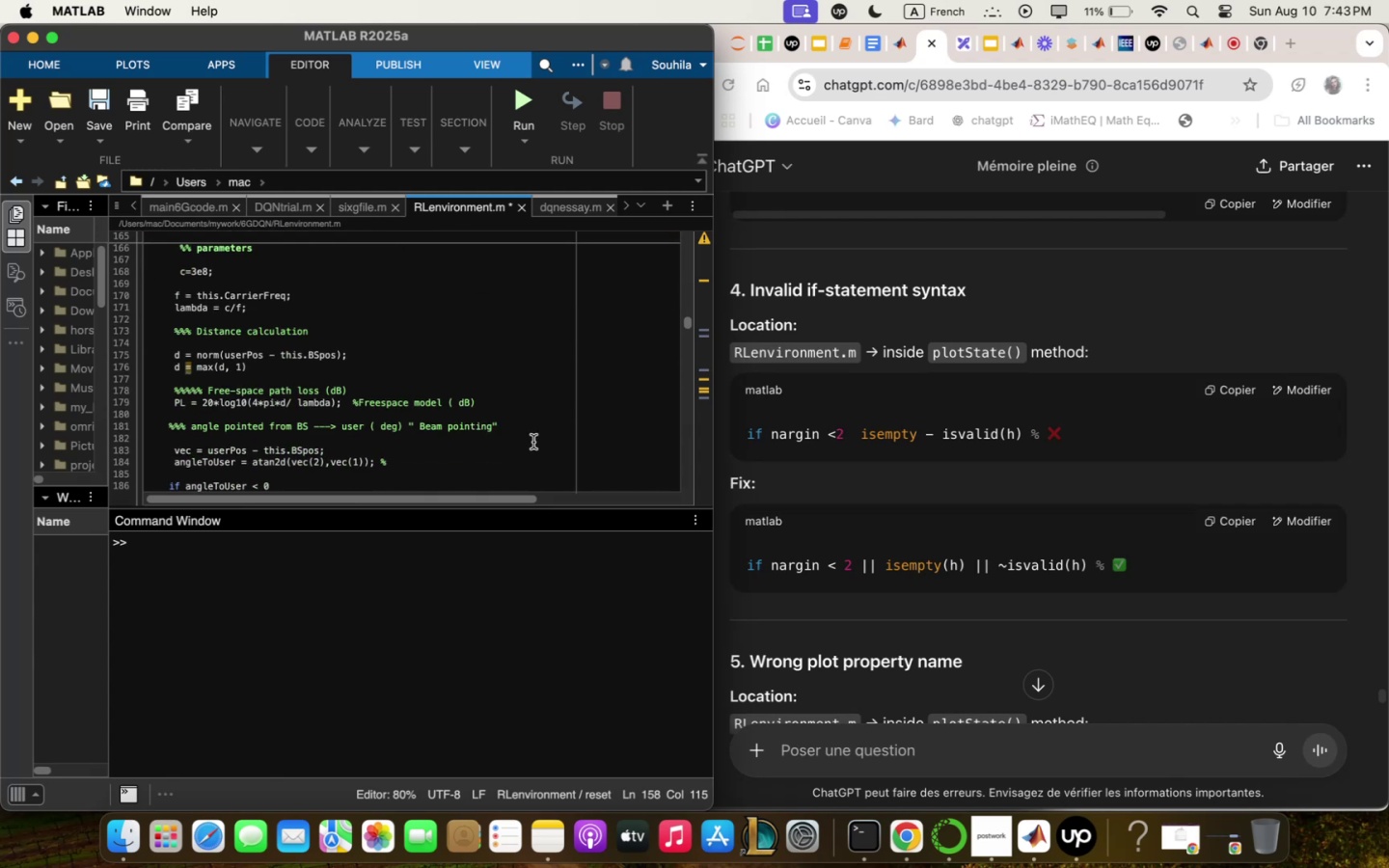 
scroll: coordinate [530, 445], scroll_direction: down, amount: 8.0
 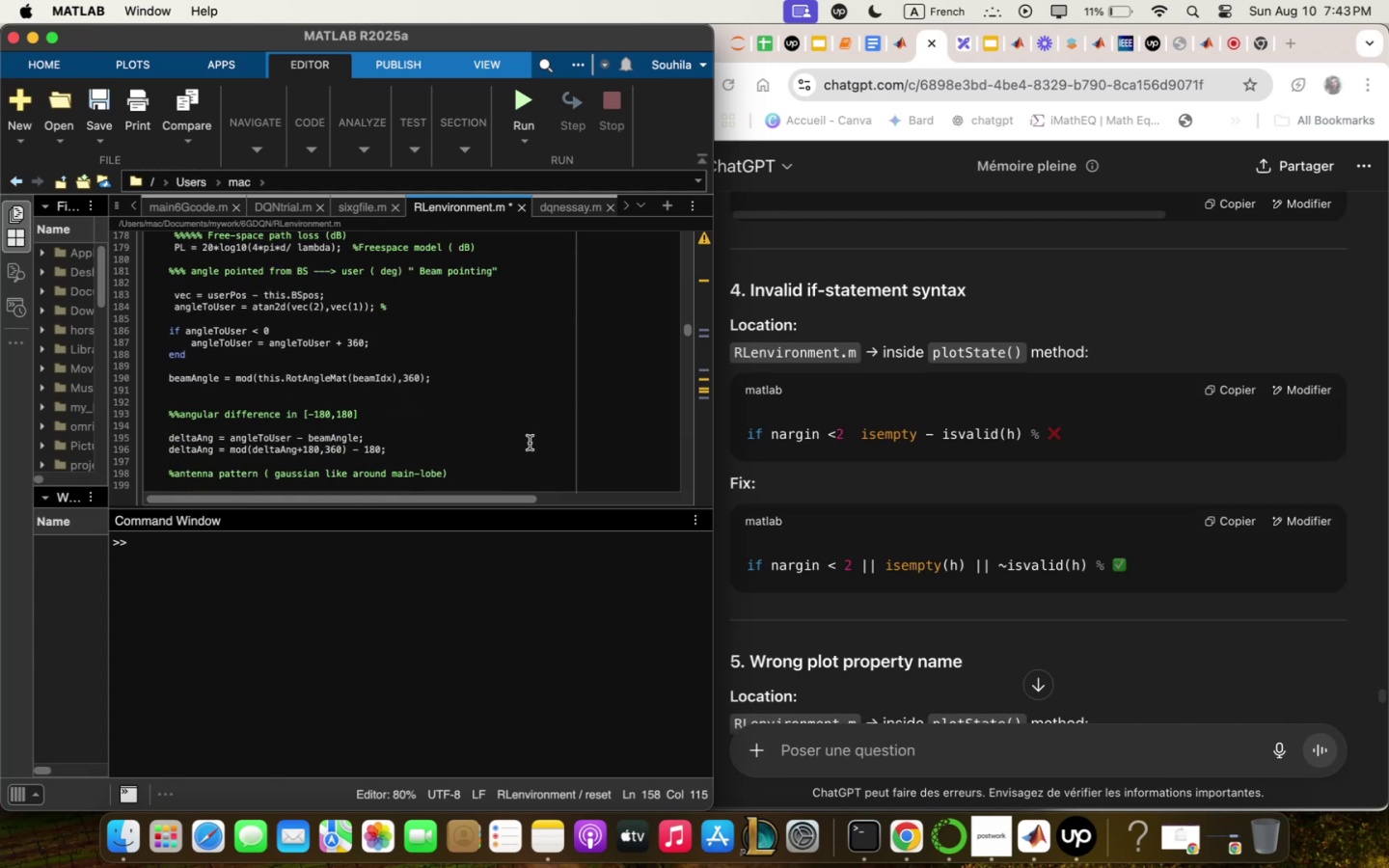 
scroll: coordinate [519, 401], scroll_direction: up, amount: 7.0
 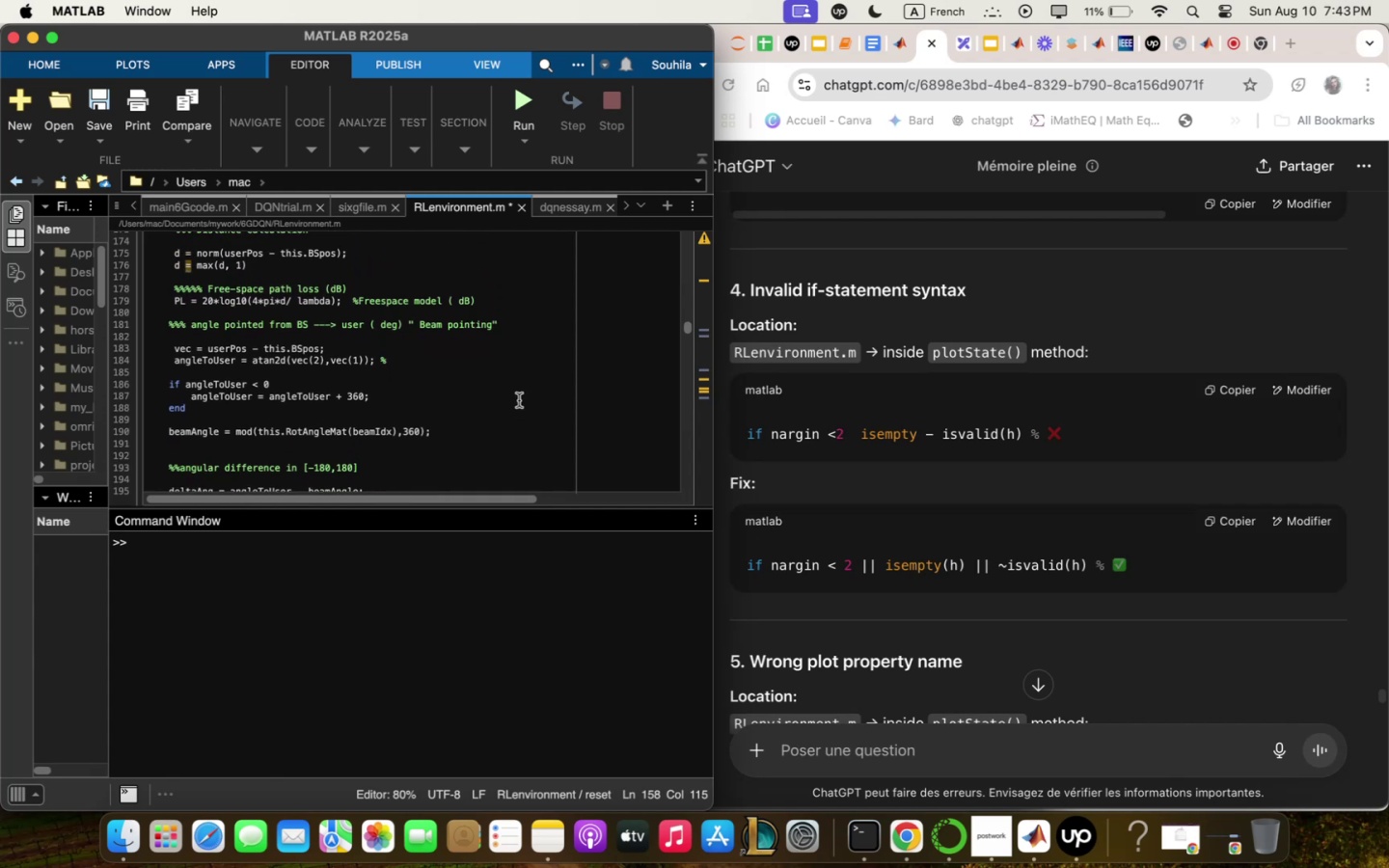 
wait(9.62)
 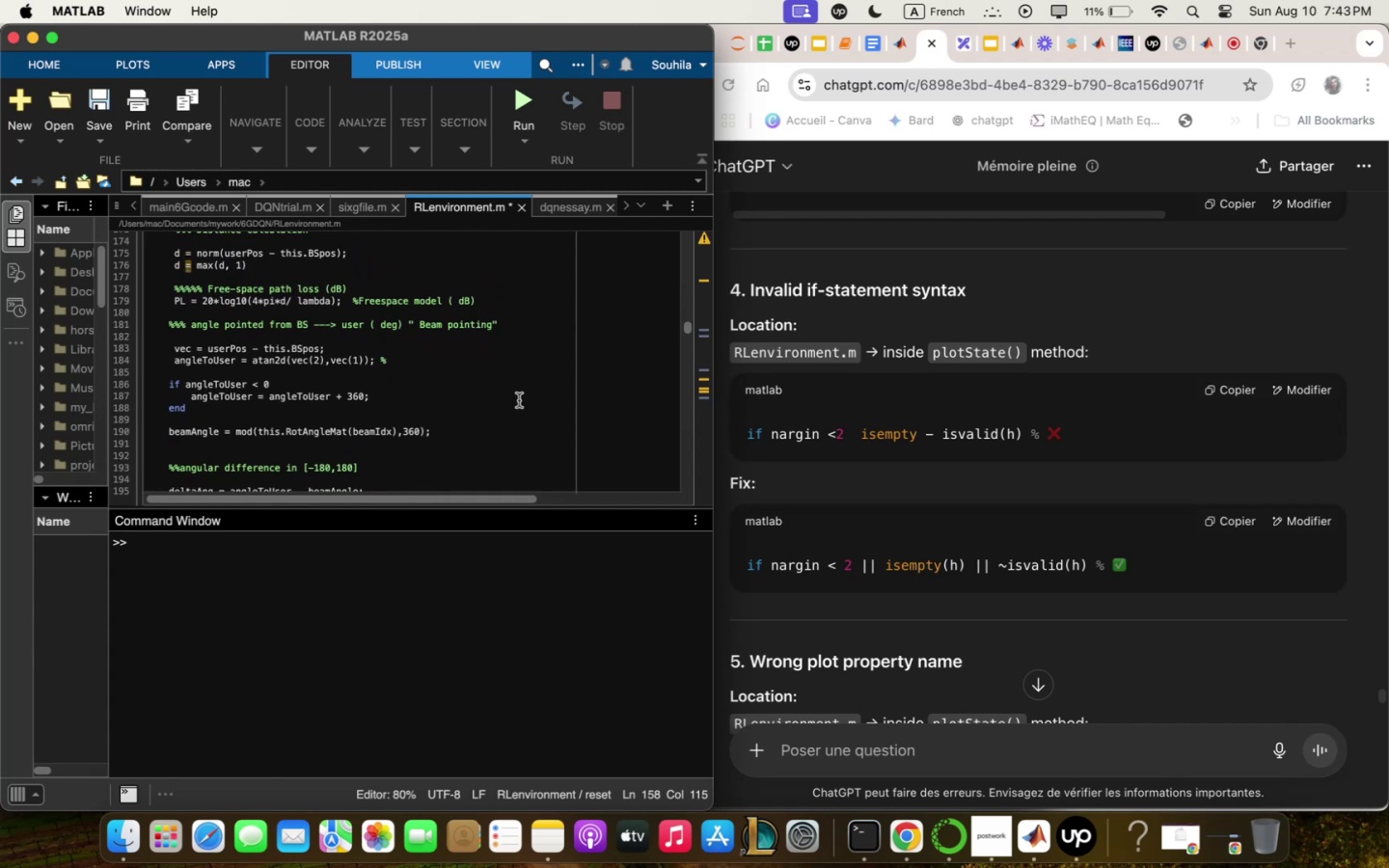 
scroll: coordinate [519, 400], scroll_direction: up, amount: 3.0
 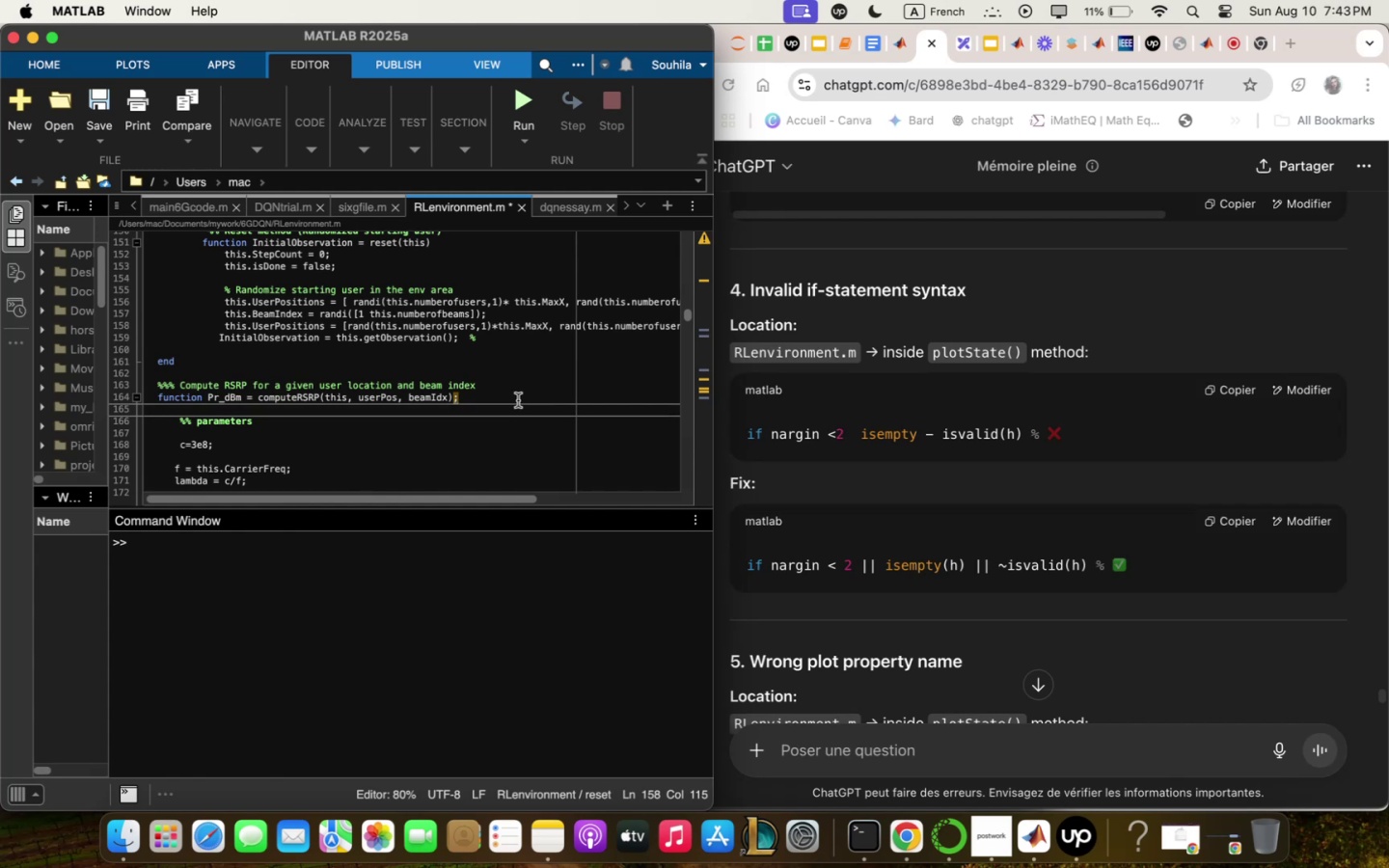 
wait(22.54)
 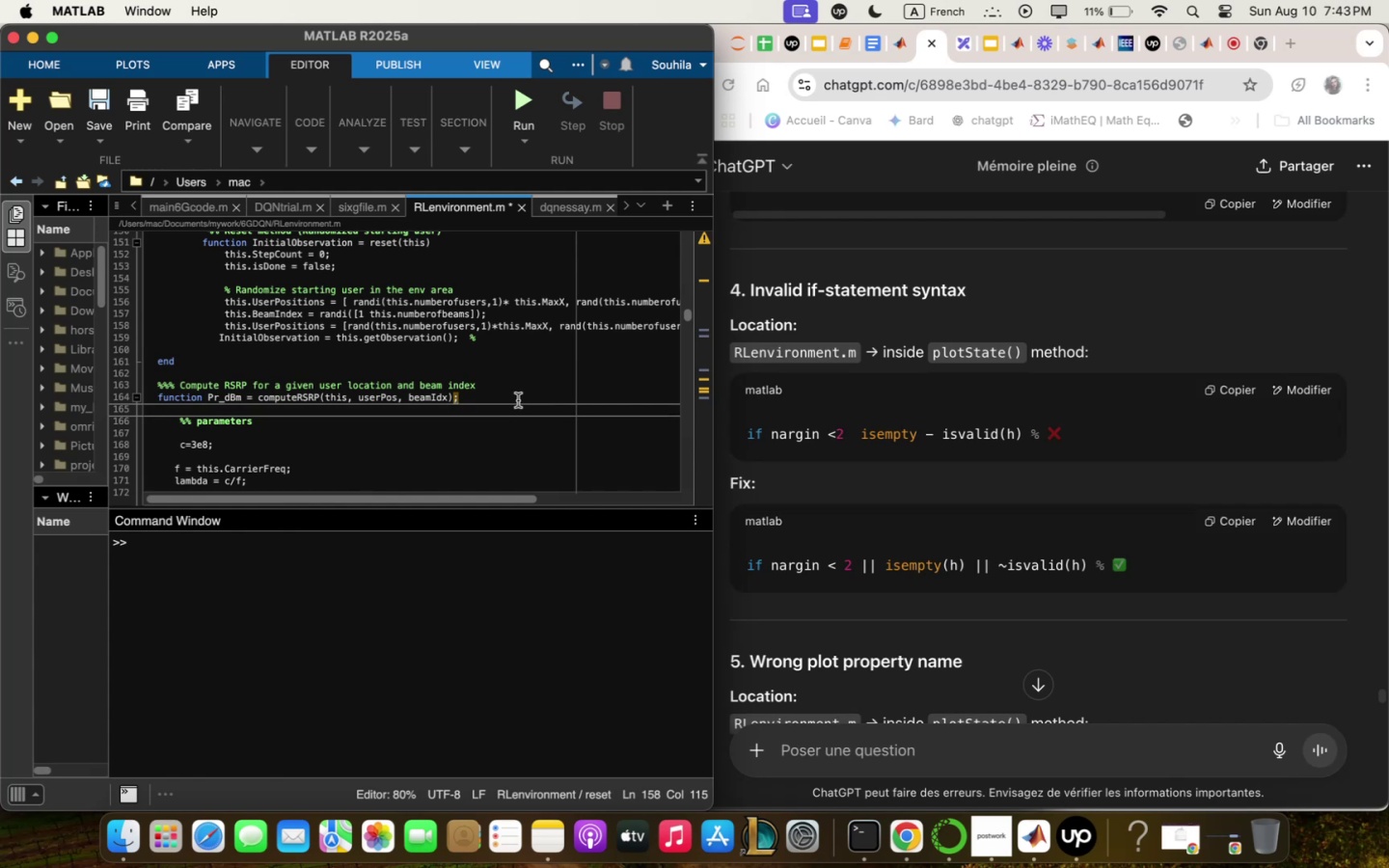 
key(Backspace)
 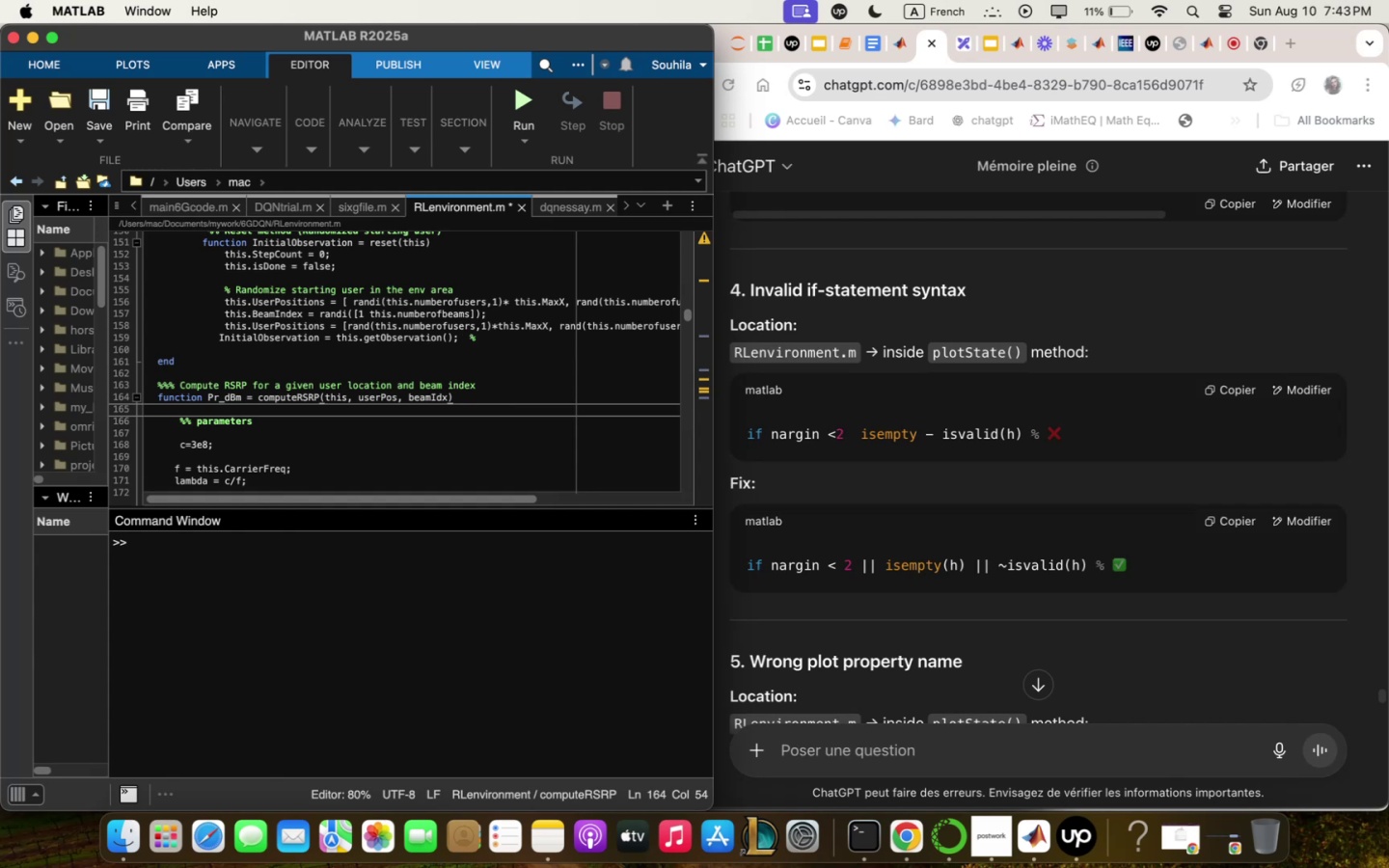 
key(Comma)
 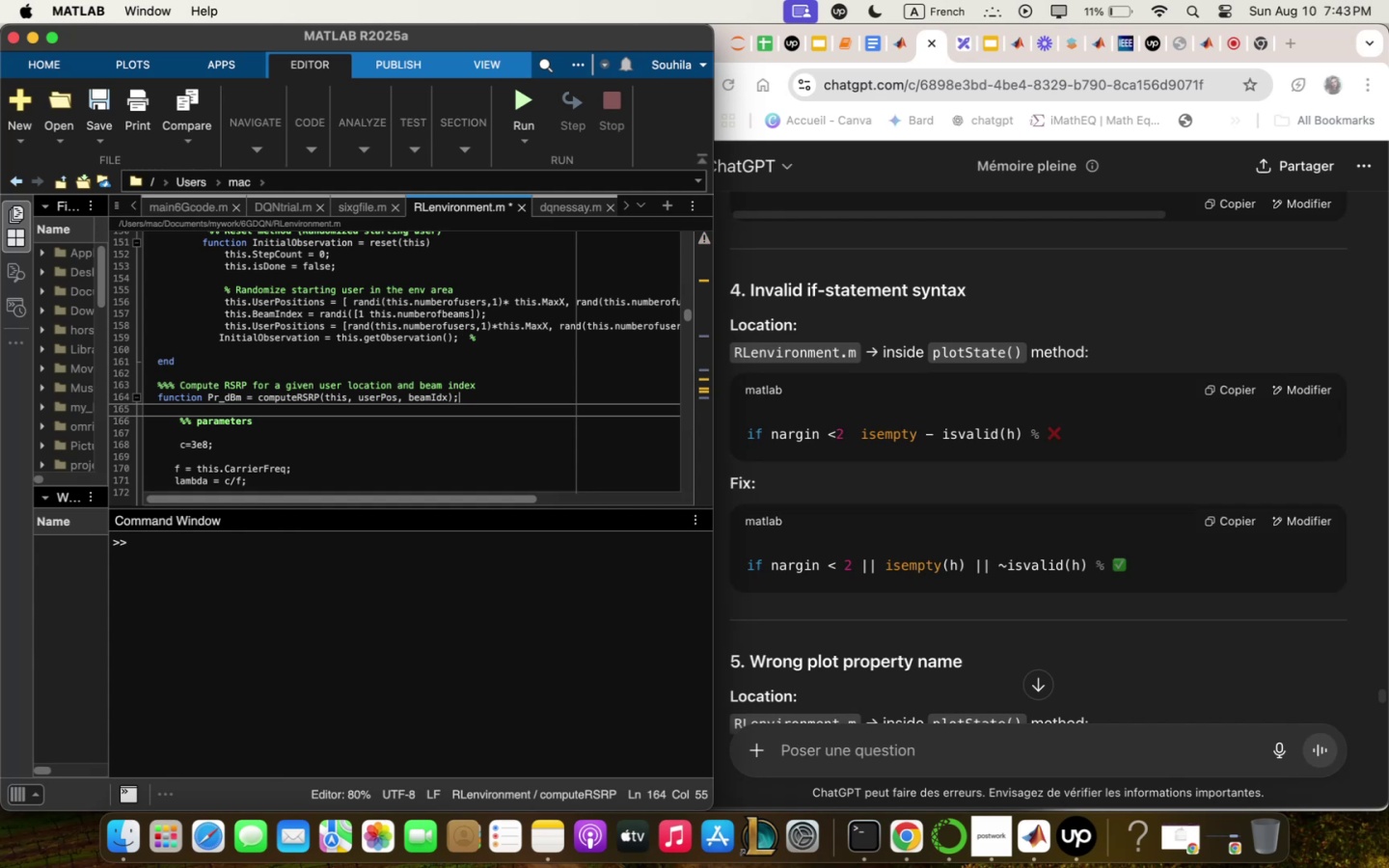 
key(Space)
 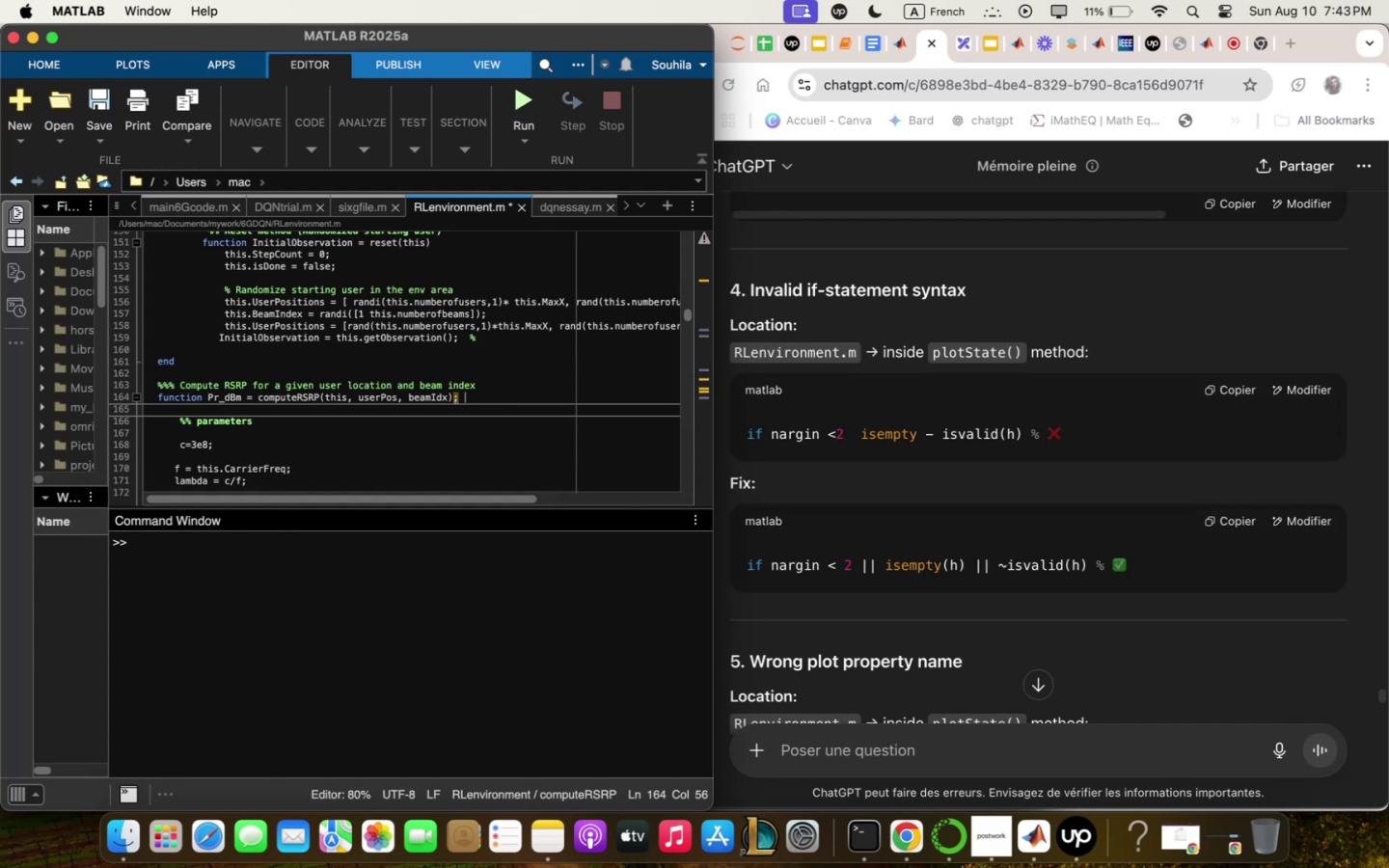 
key(Backspace)
 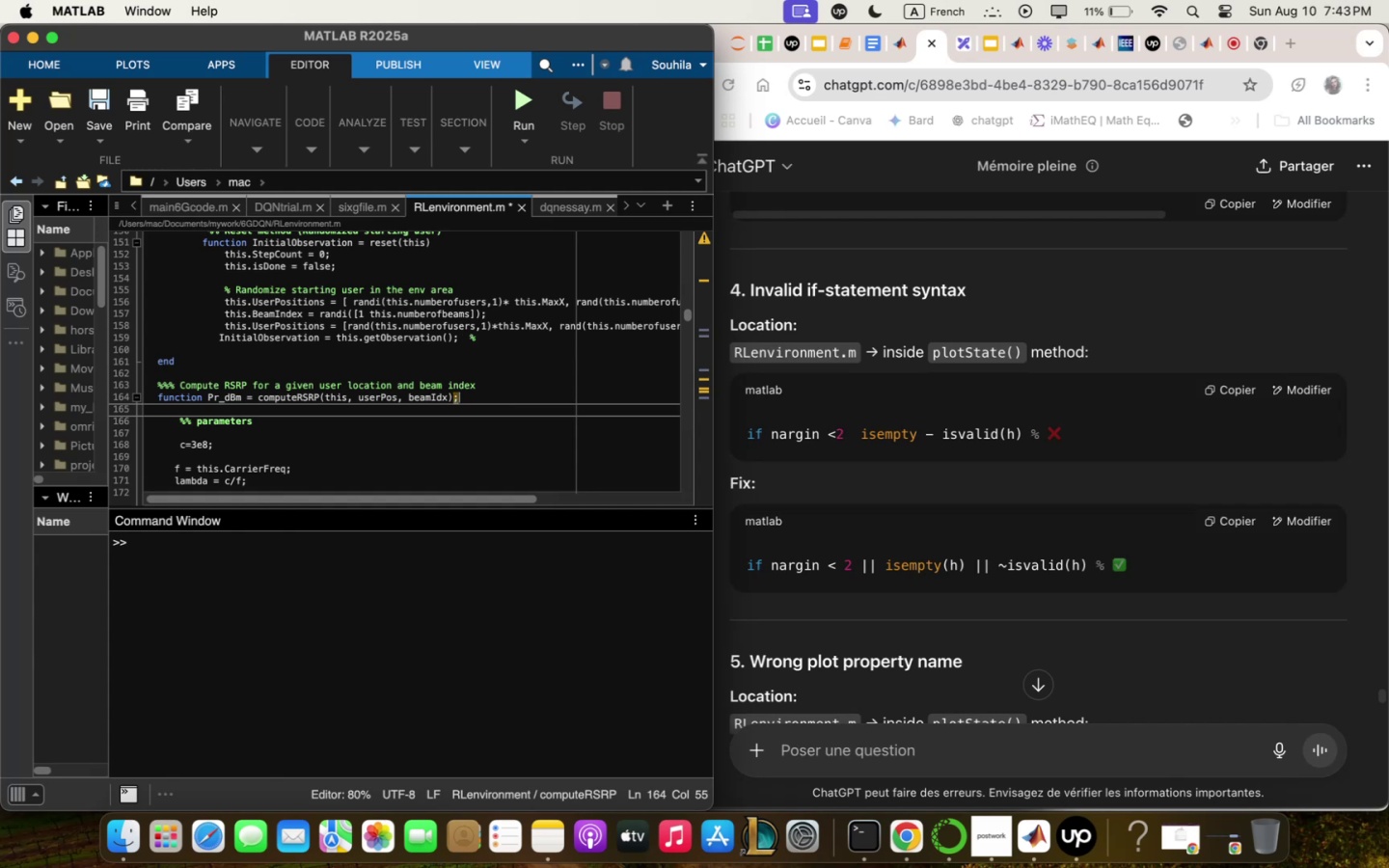 
key(Space)
 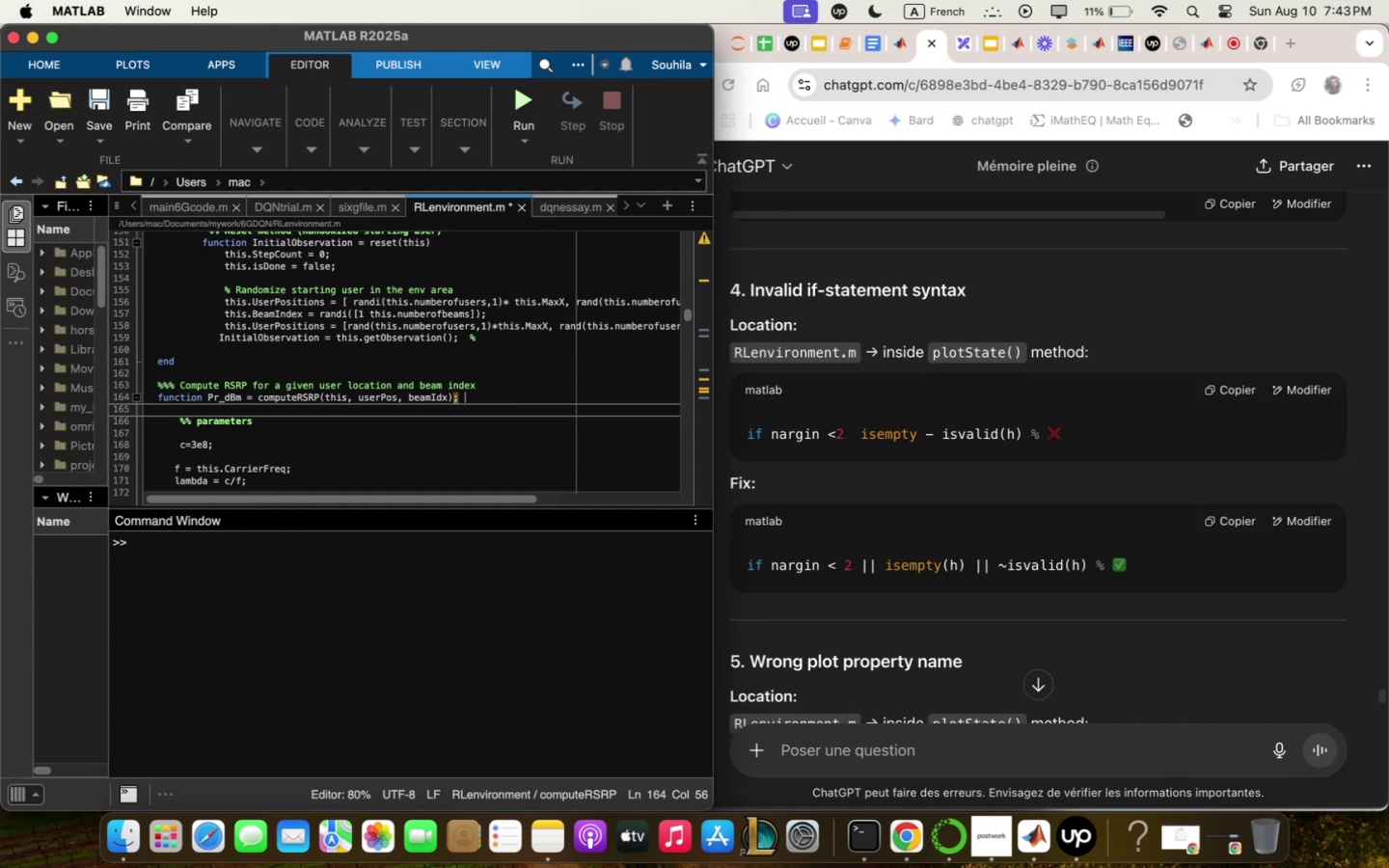 
key(Backspace)
 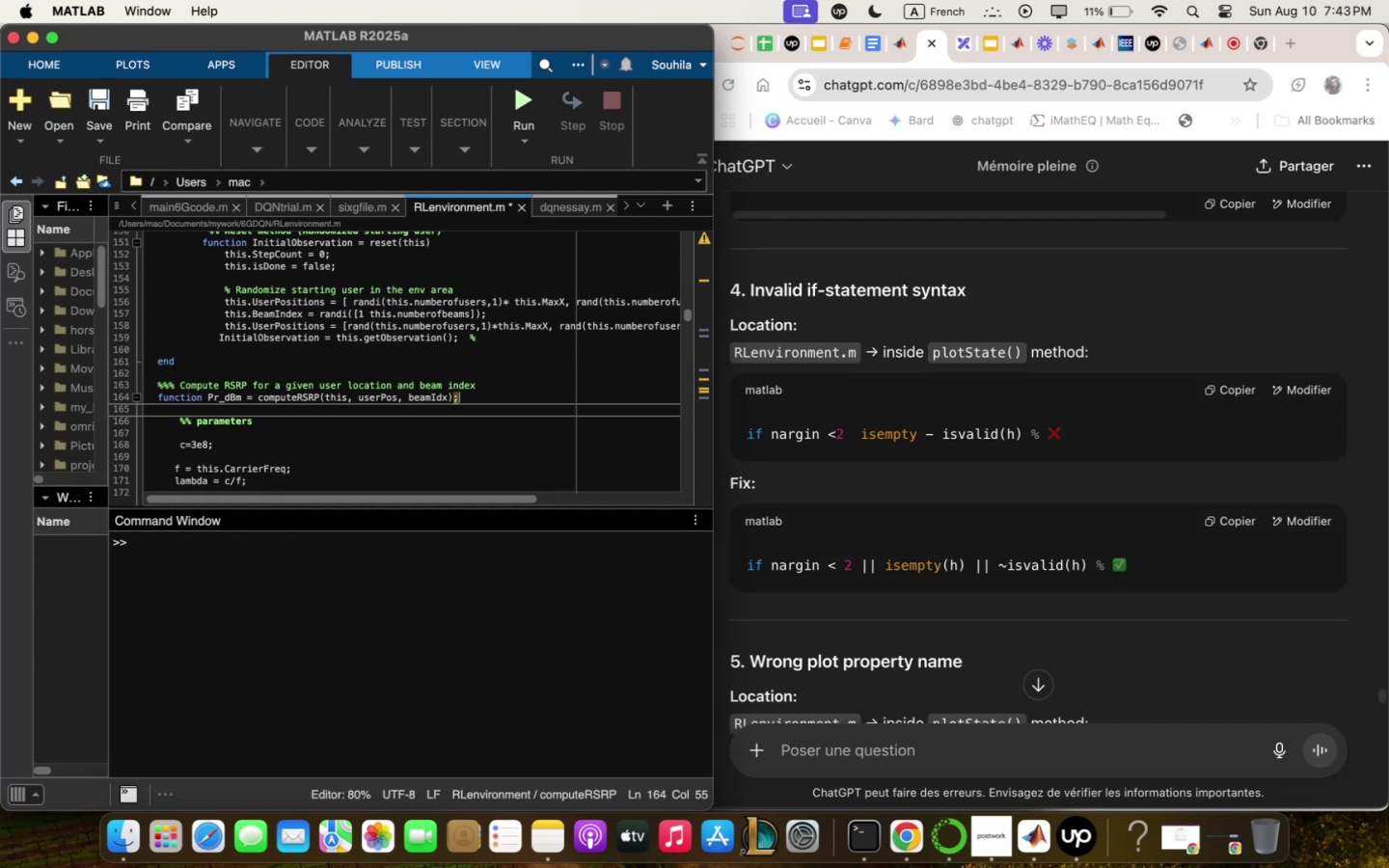 
key(Space)
 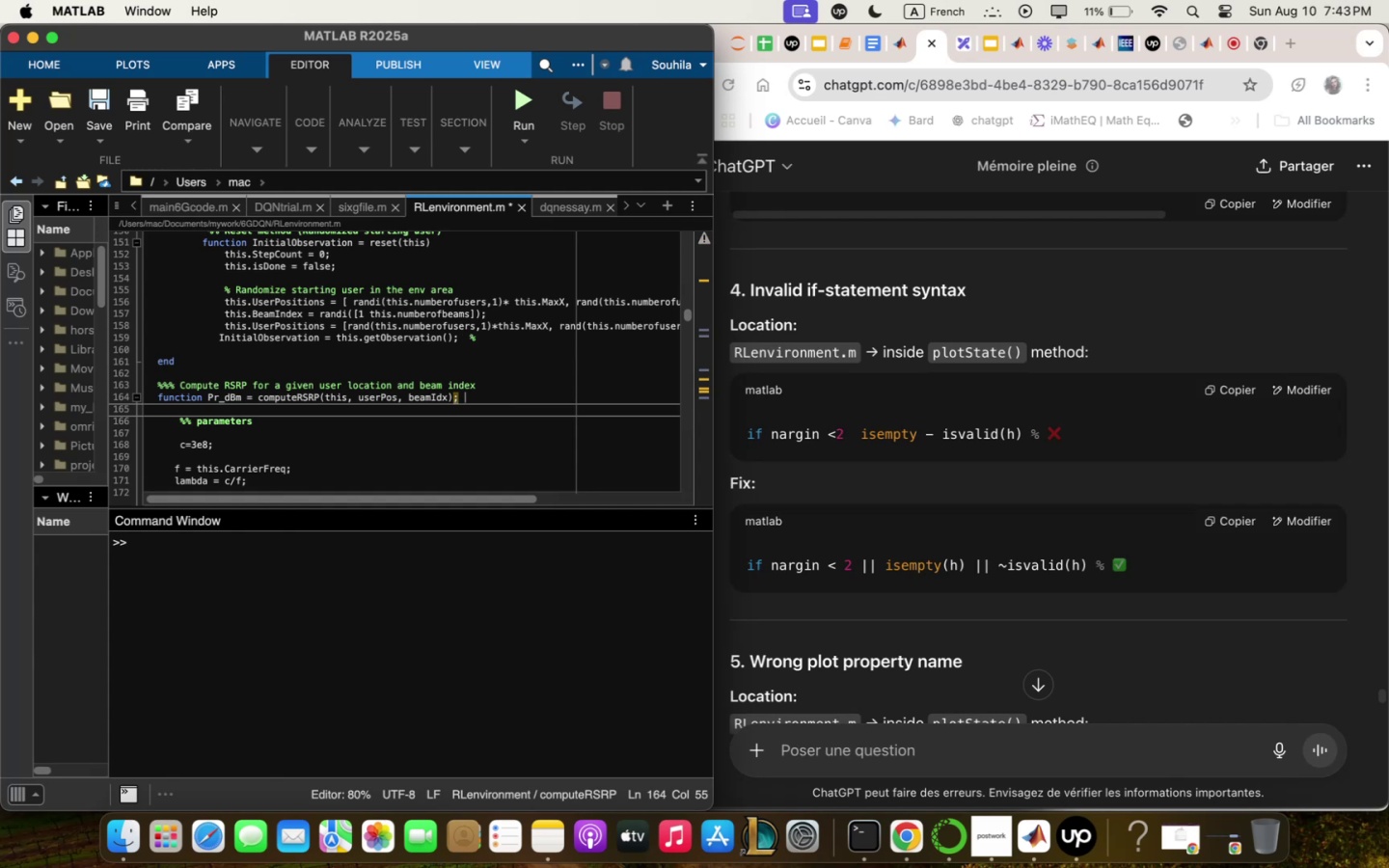 
key(Enter)
 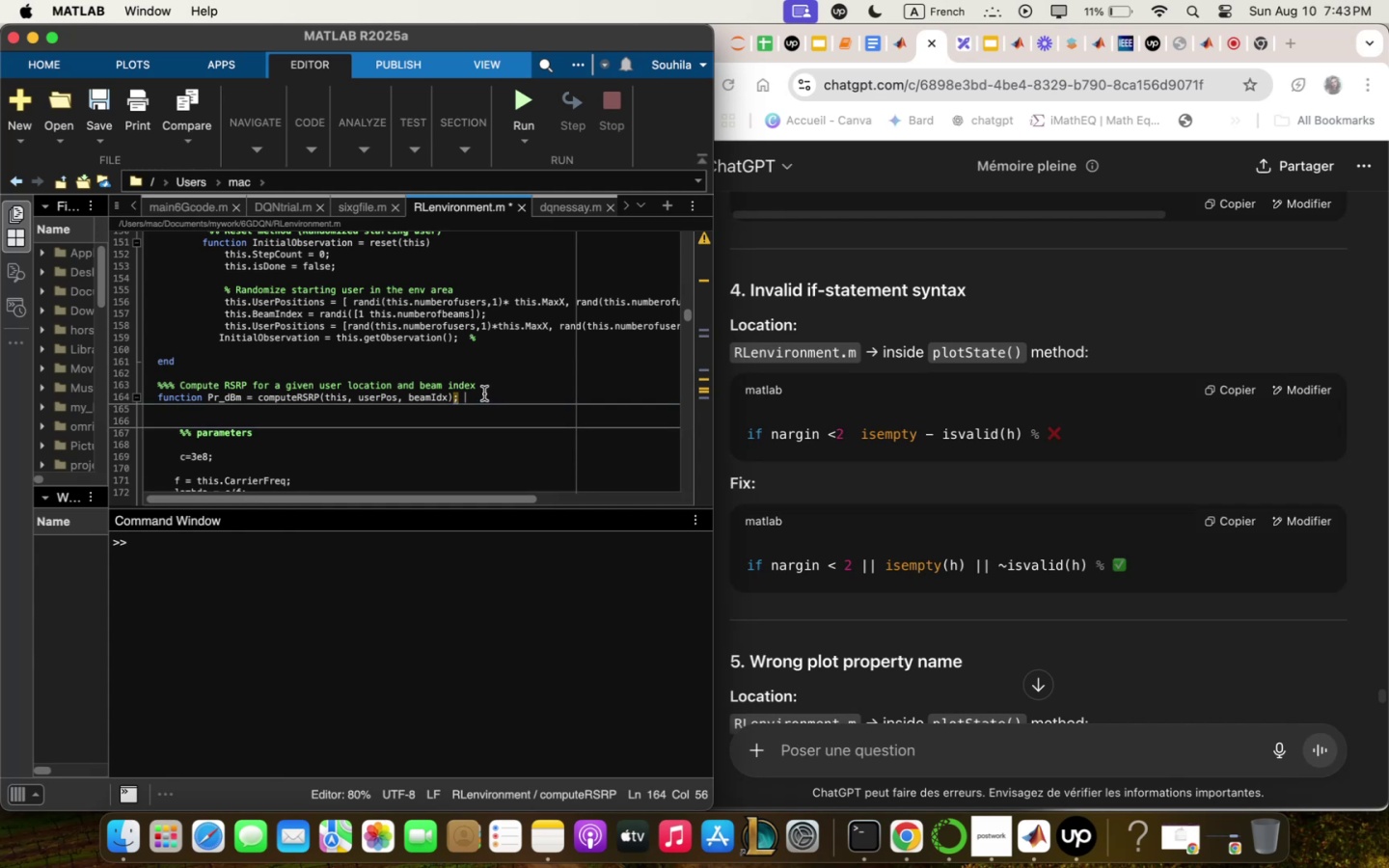 
key(Enter)
 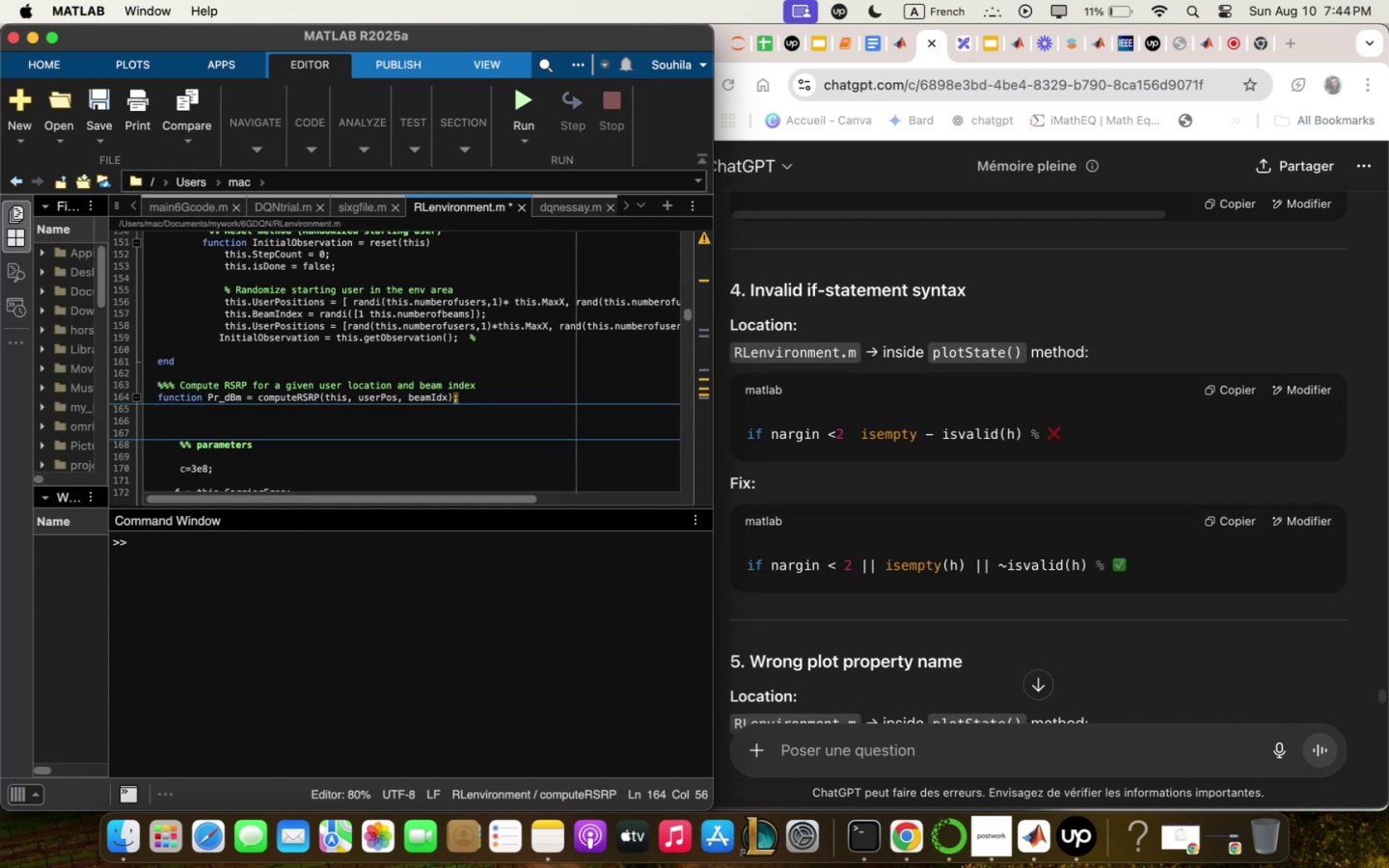 
key(Backspace)
 